 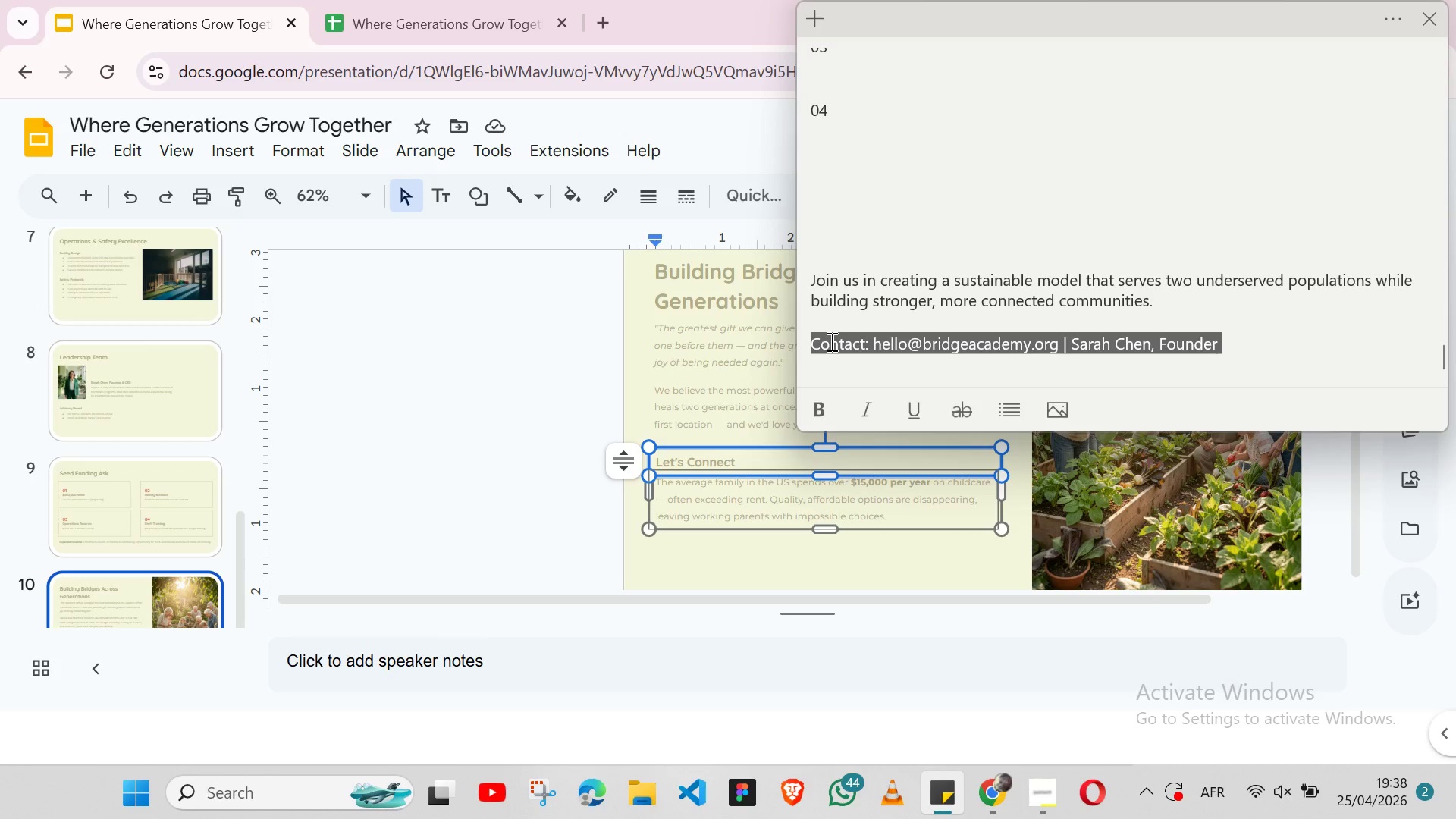 
key(Shift+ArrowLeft)
 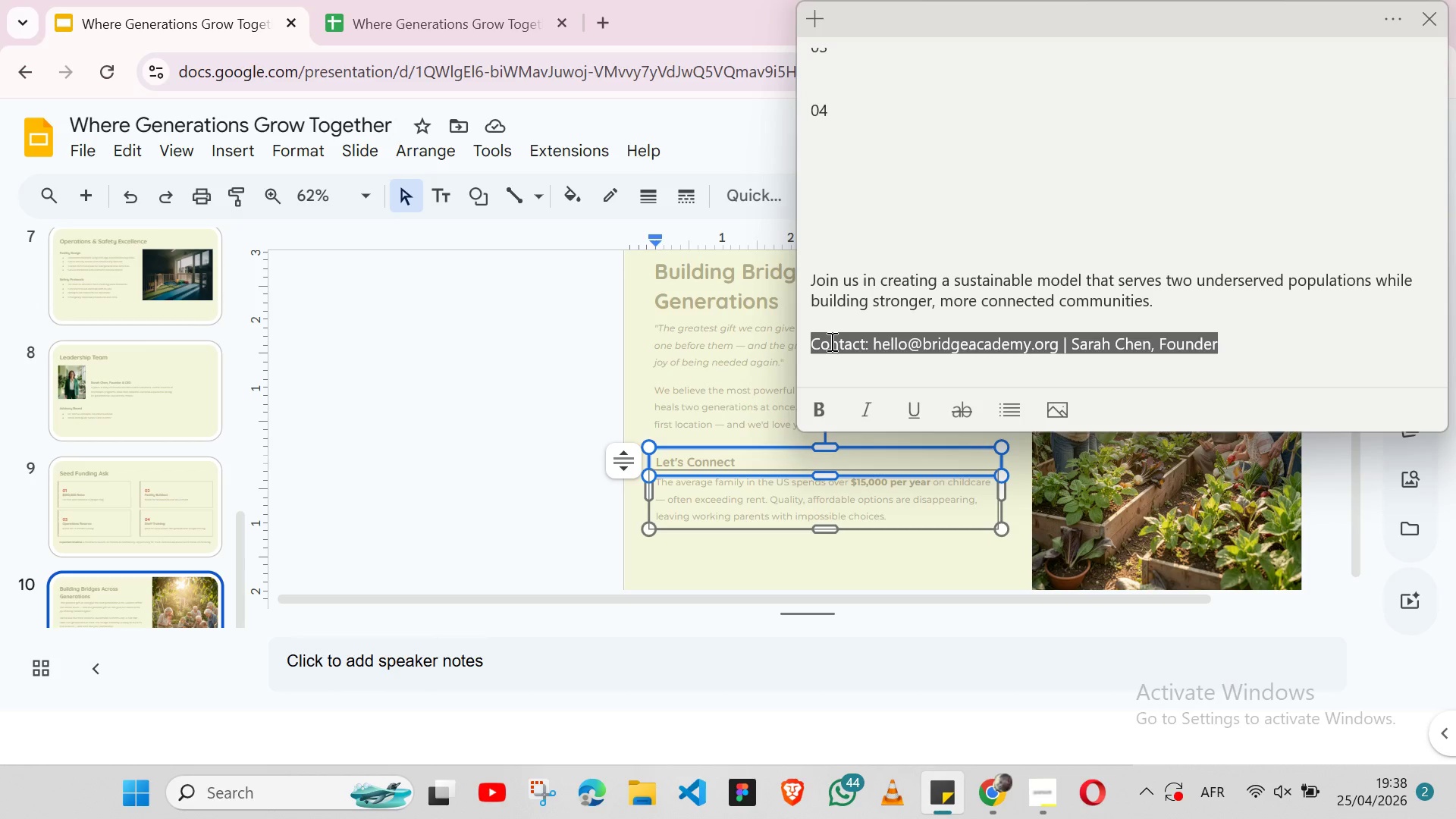 
key(Control+X)
 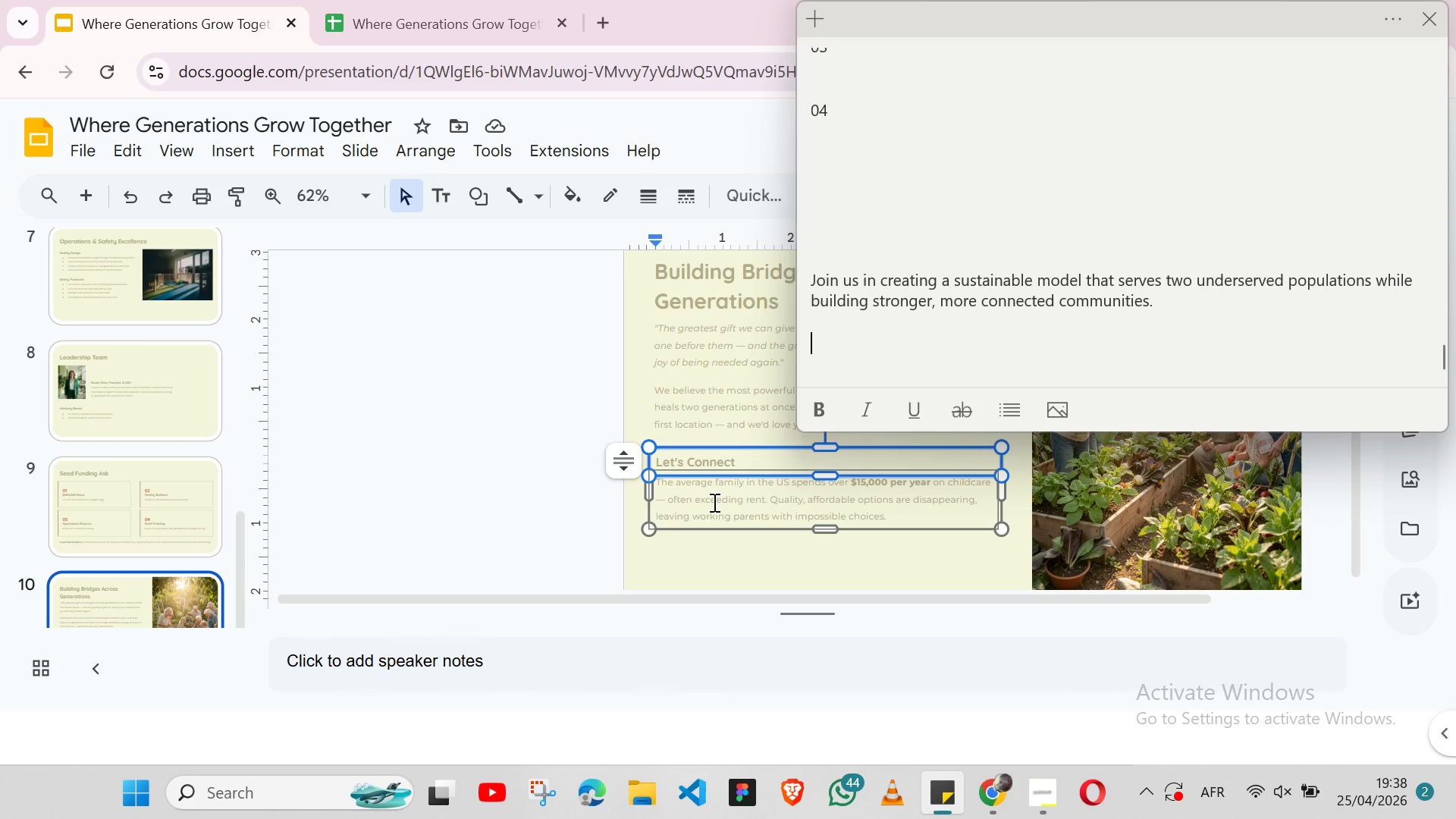 
double_click([713, 502])
 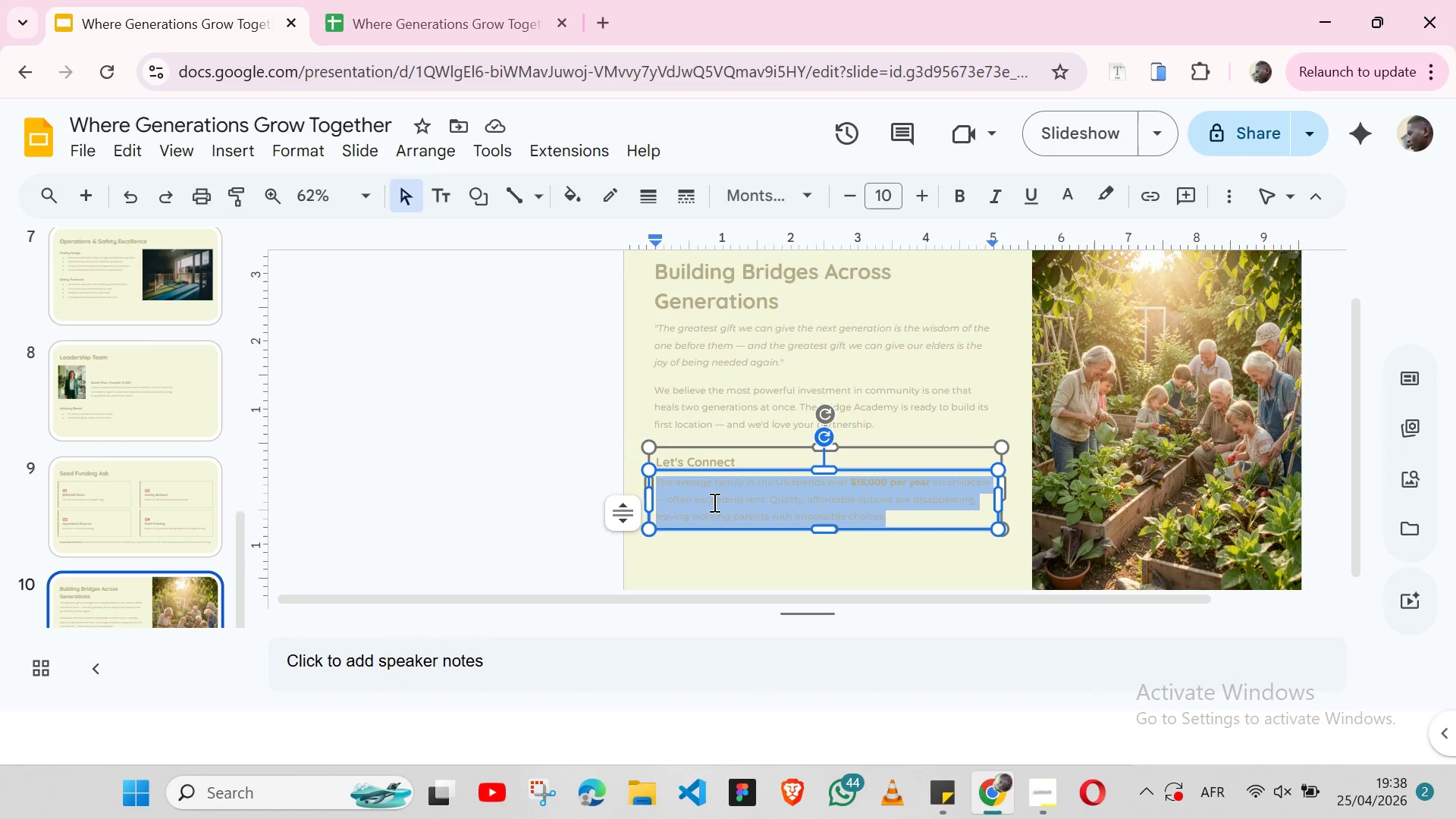 
triple_click([713, 502])
 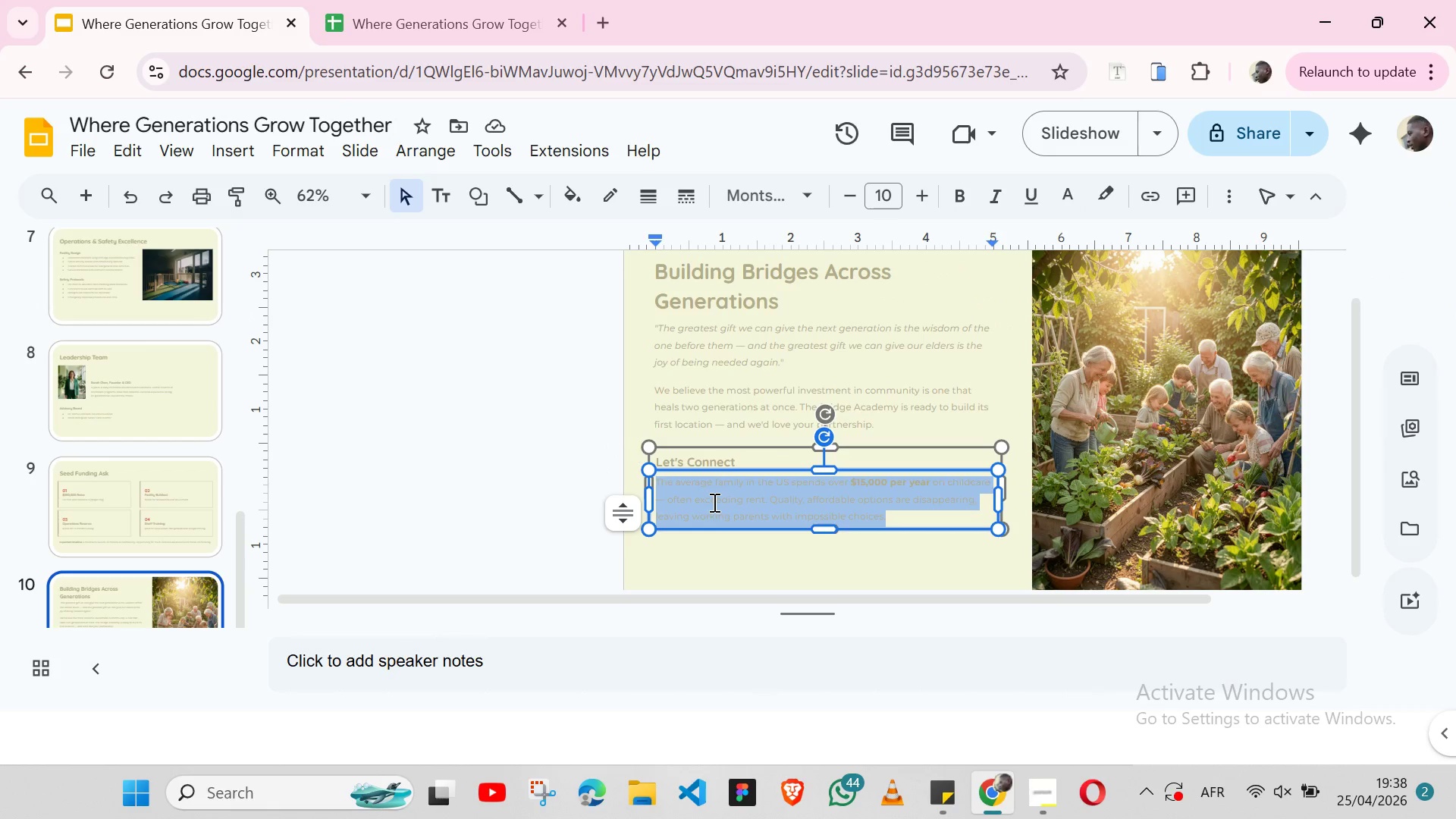 
key(Control+ControlLeft)
 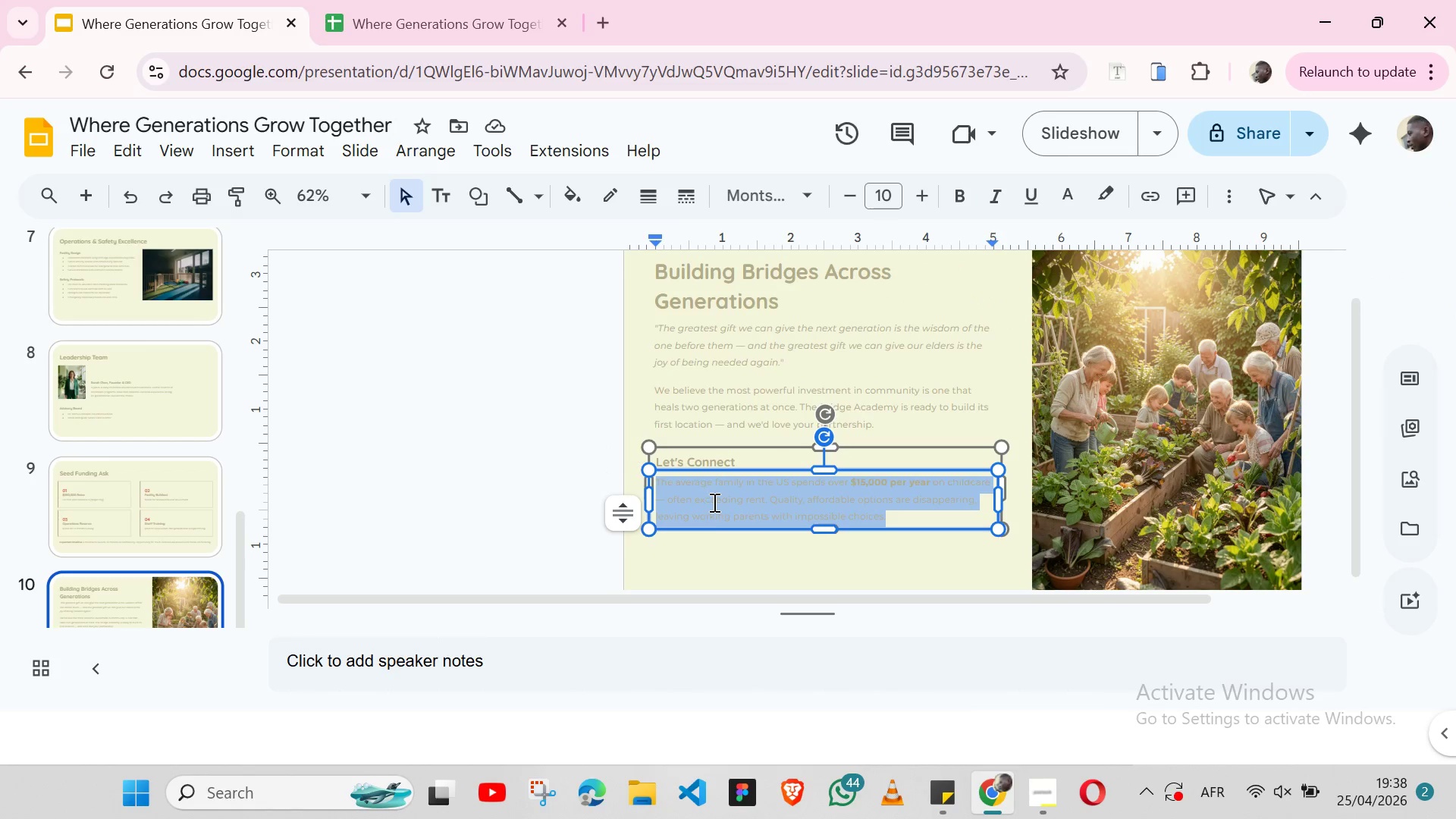 
key(Control+V)
 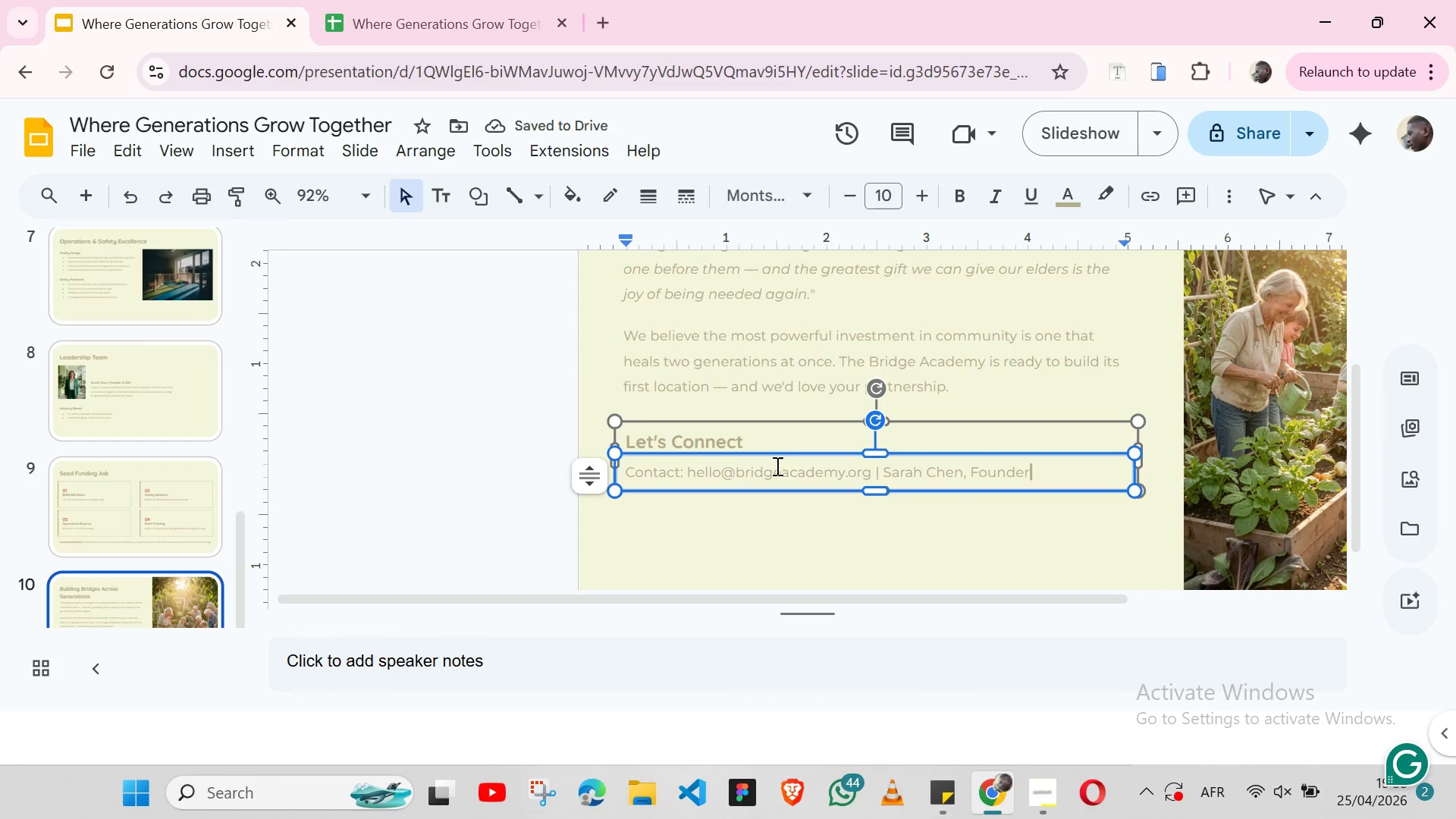 
wait(9.72)
 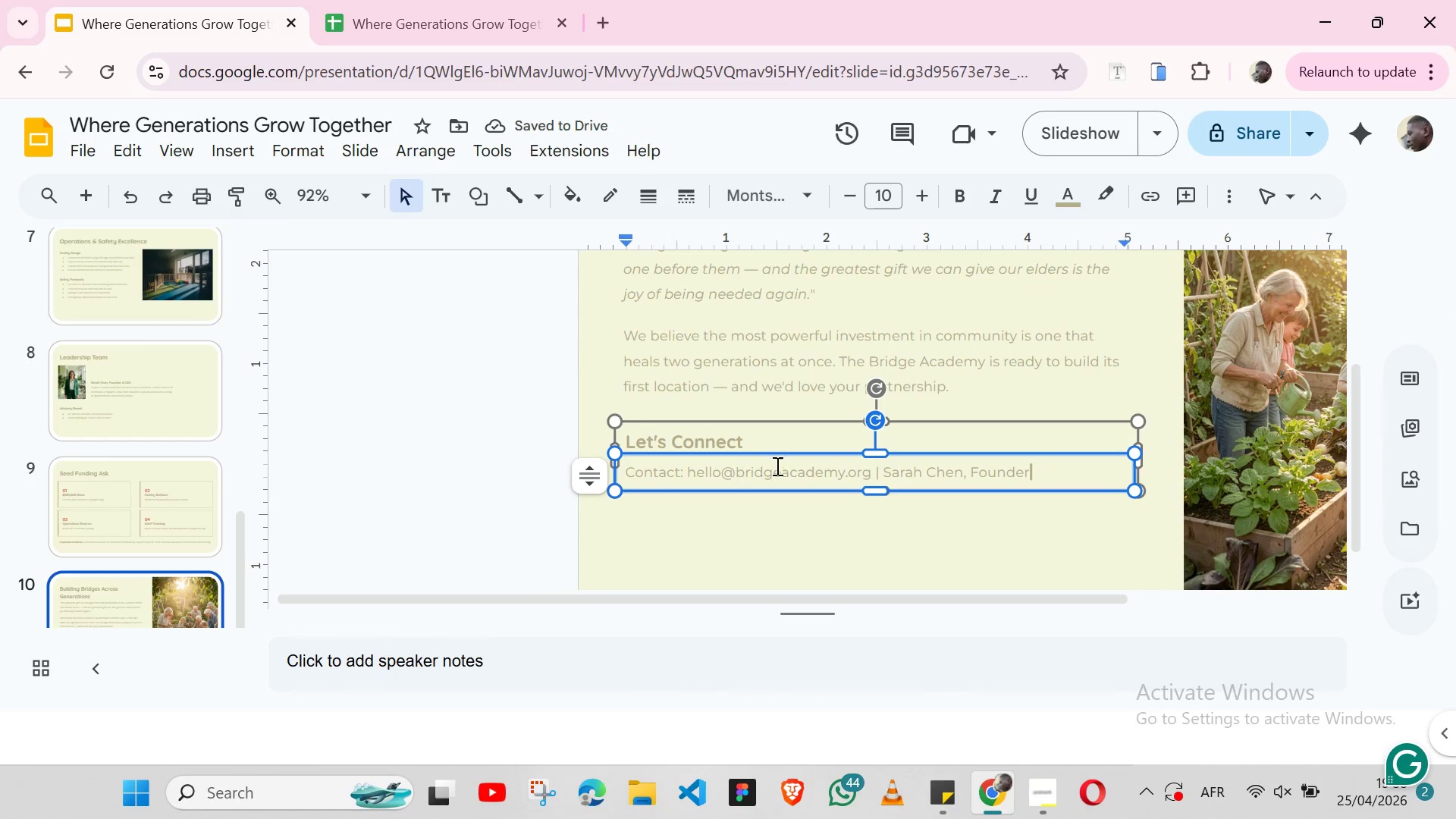 
double_click([698, 473])
 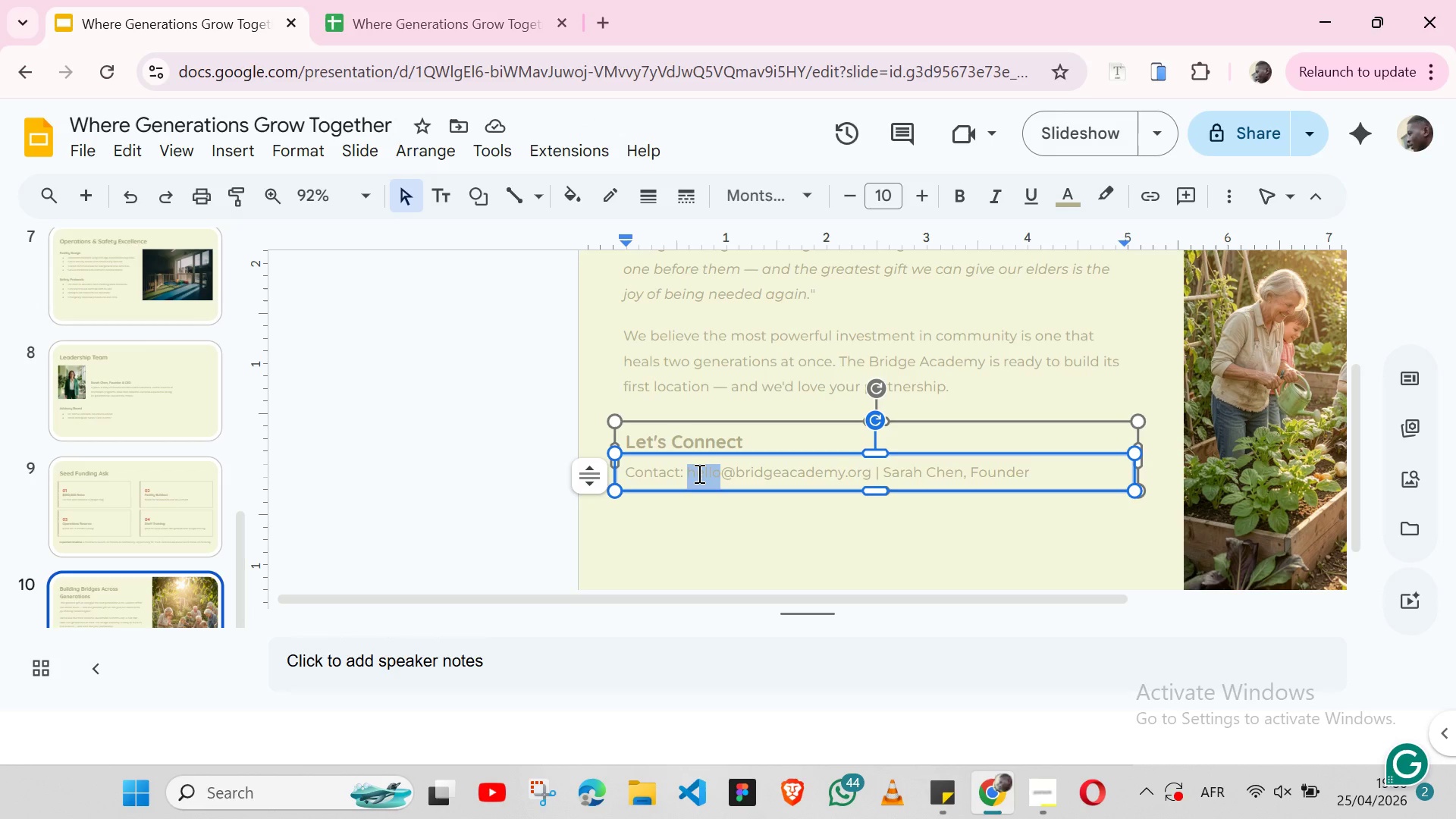 
hold_key(key=ShiftLeft, duration=2.47)
 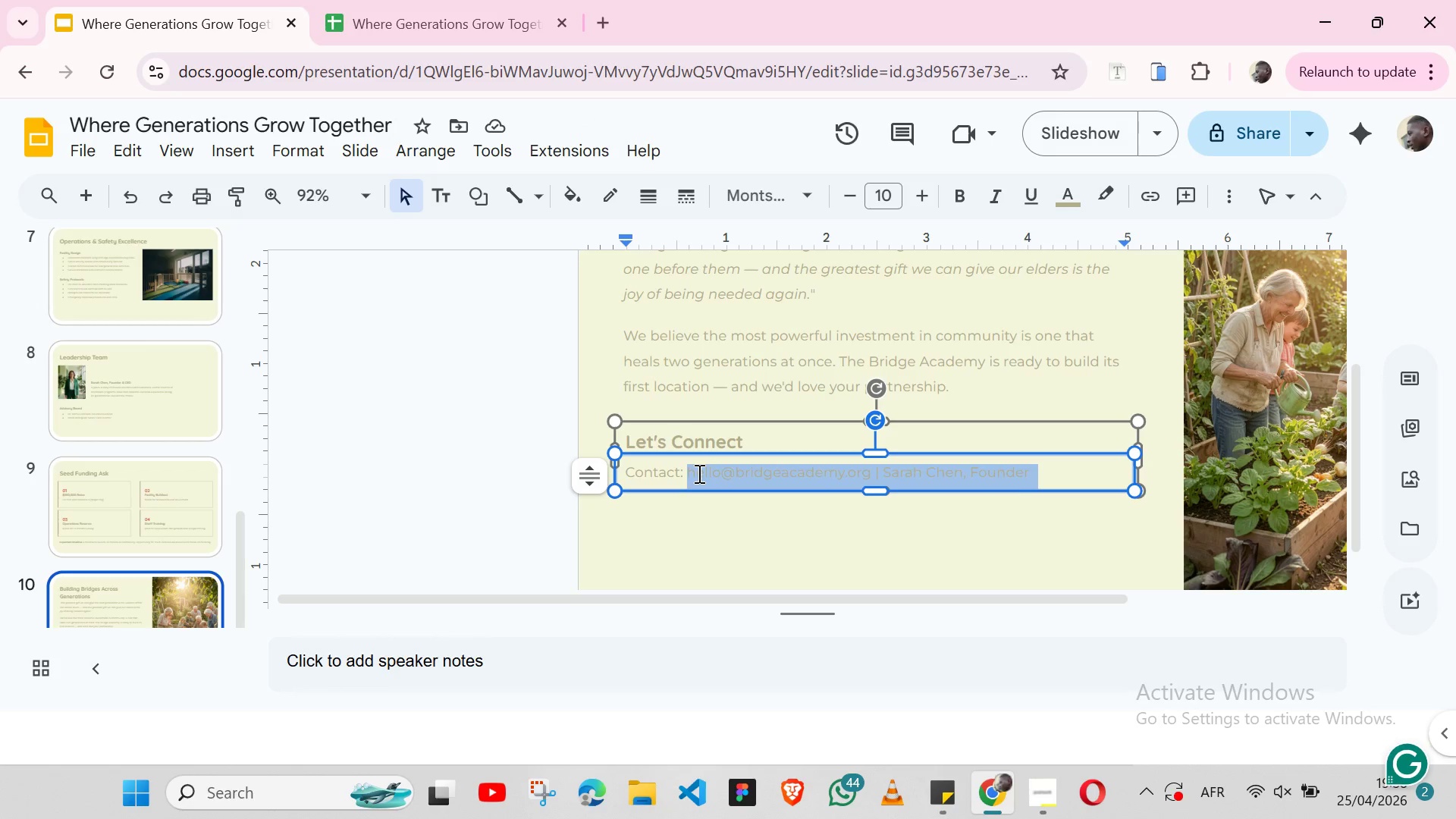 
hold_key(key=ArrowRight, duration=1.53)
 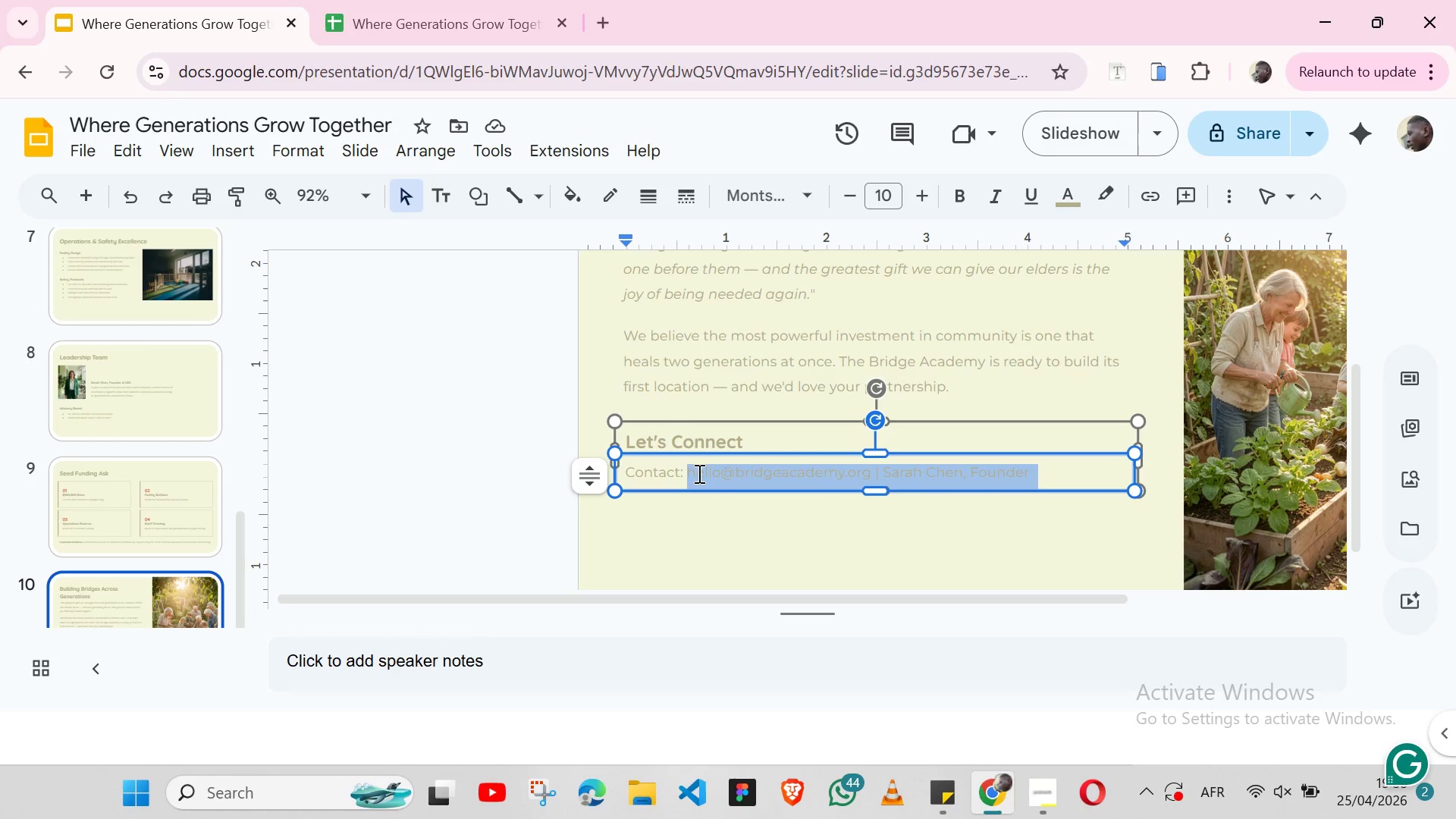 
hold_key(key=ArrowRight, duration=0.72)
 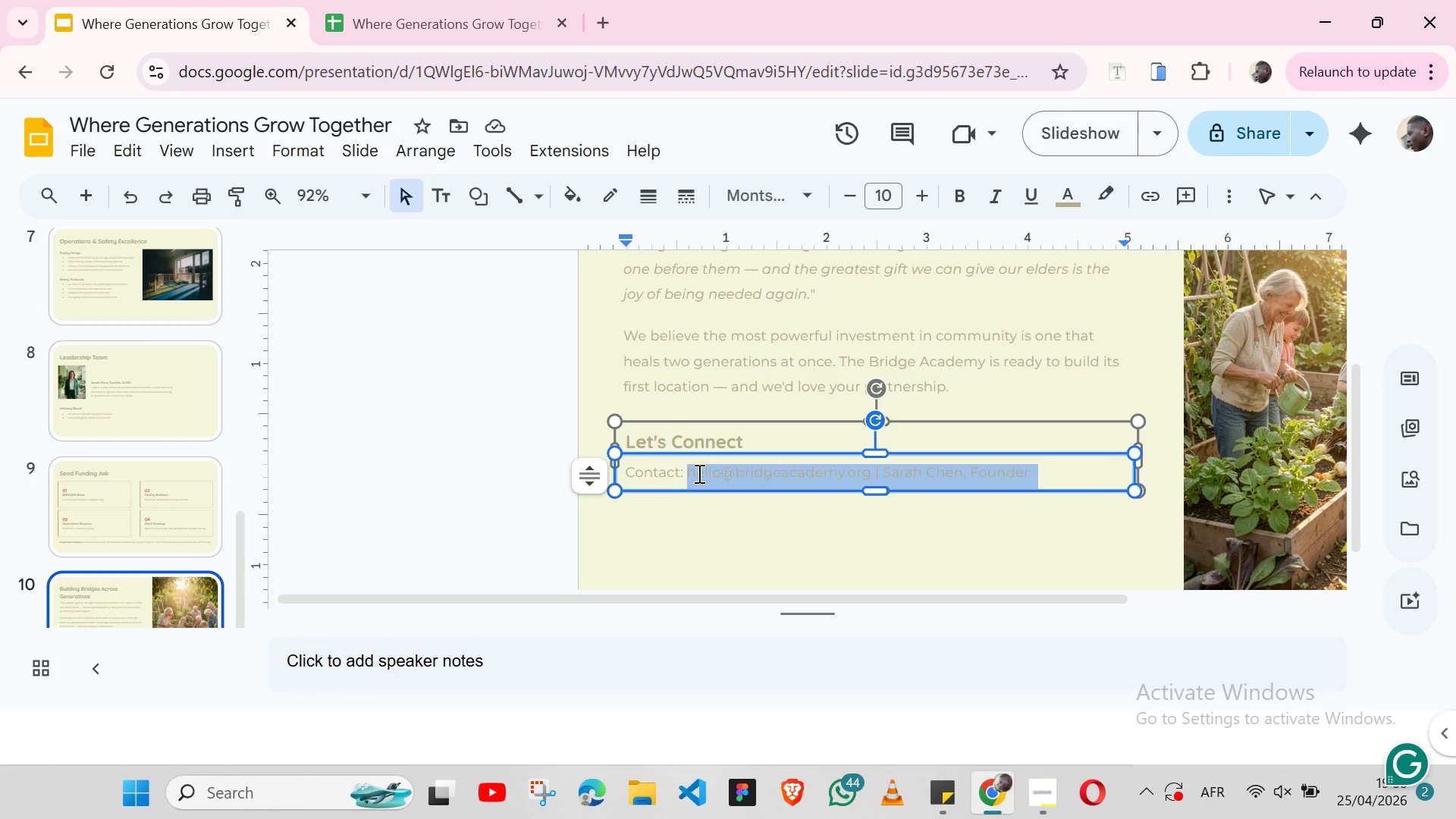 
key(Shift+ArrowLeft)
 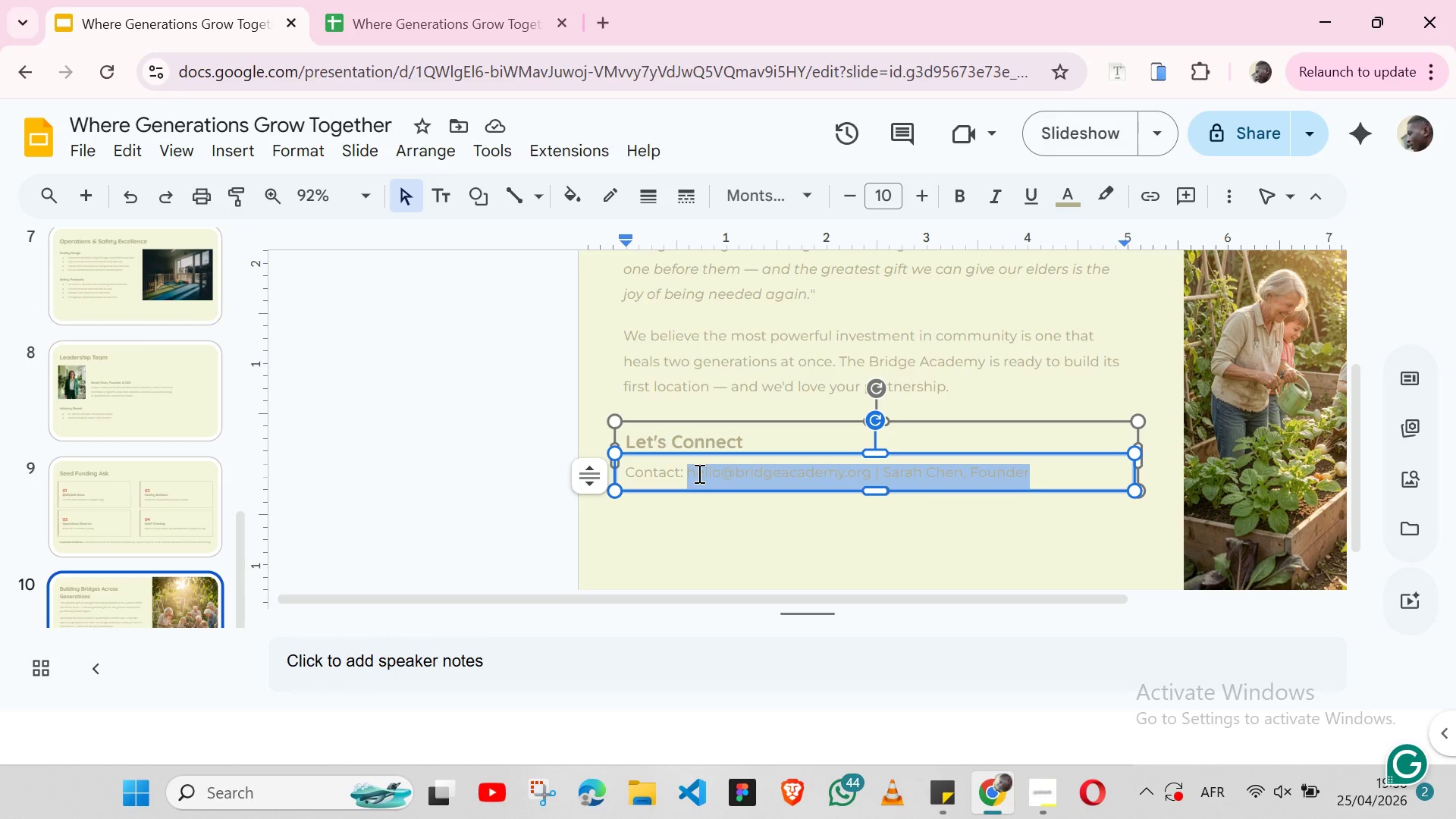 
key(Control+B)
 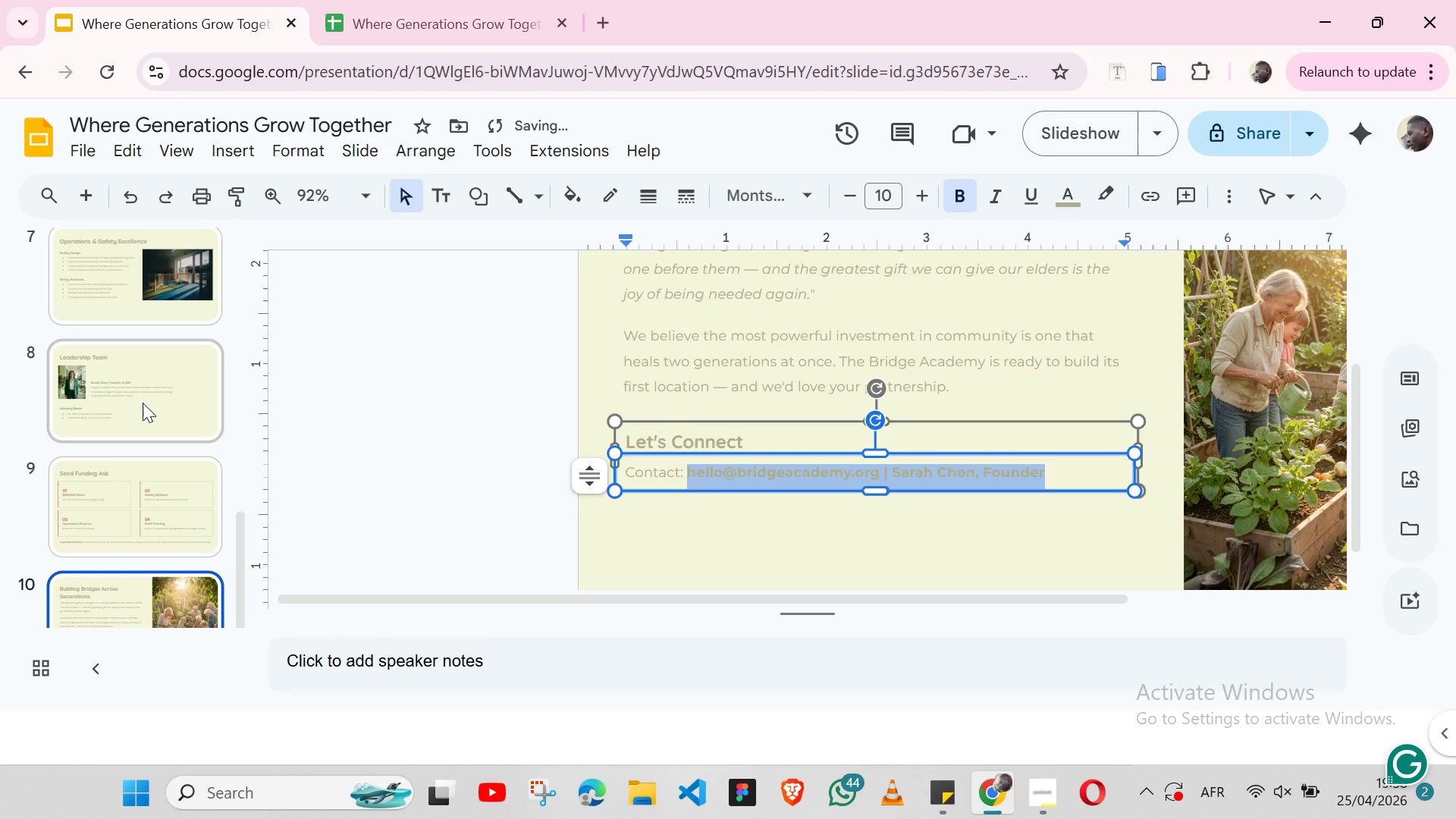 
left_click([143, 403])
 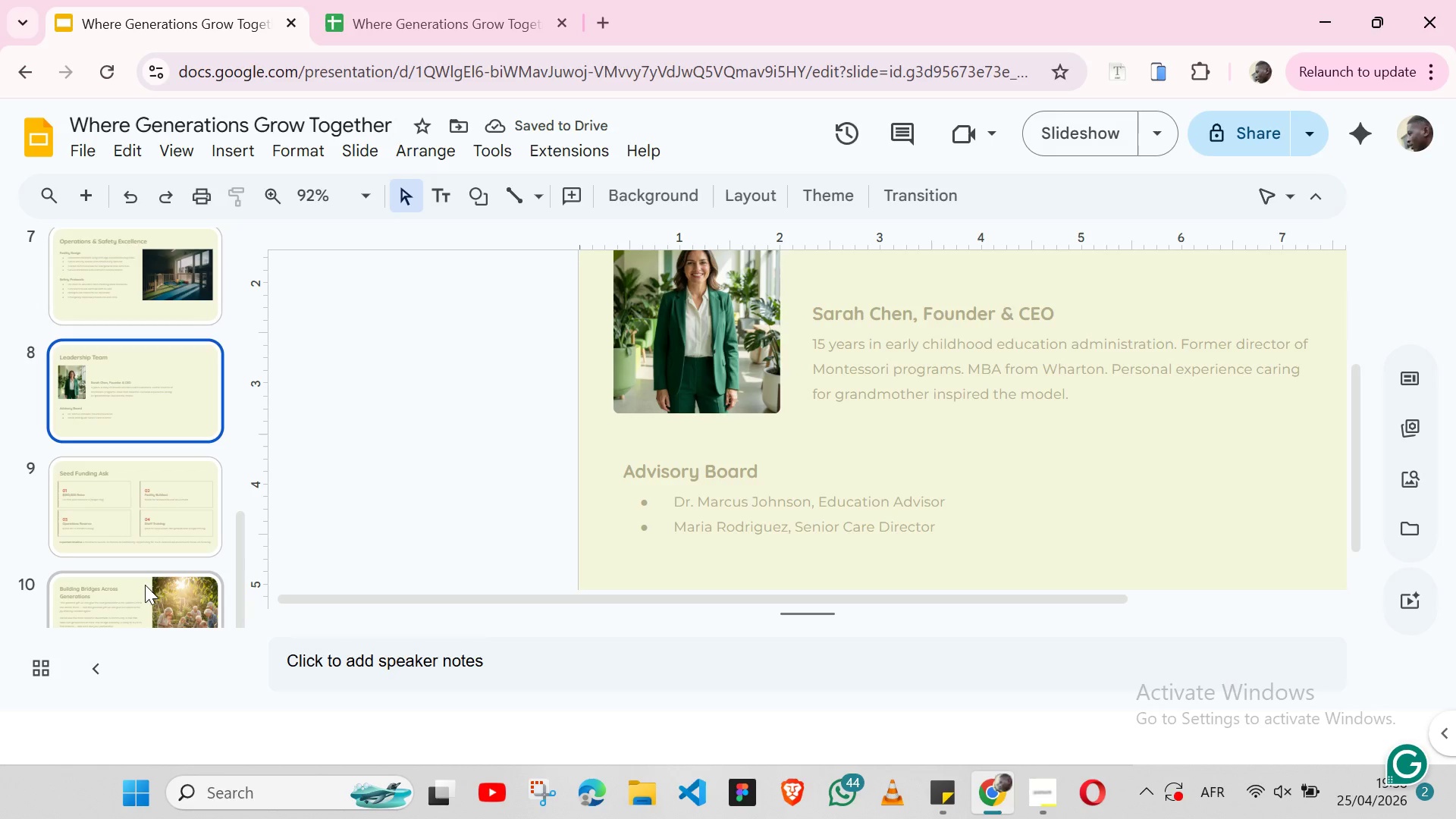 
left_click([146, 588])
 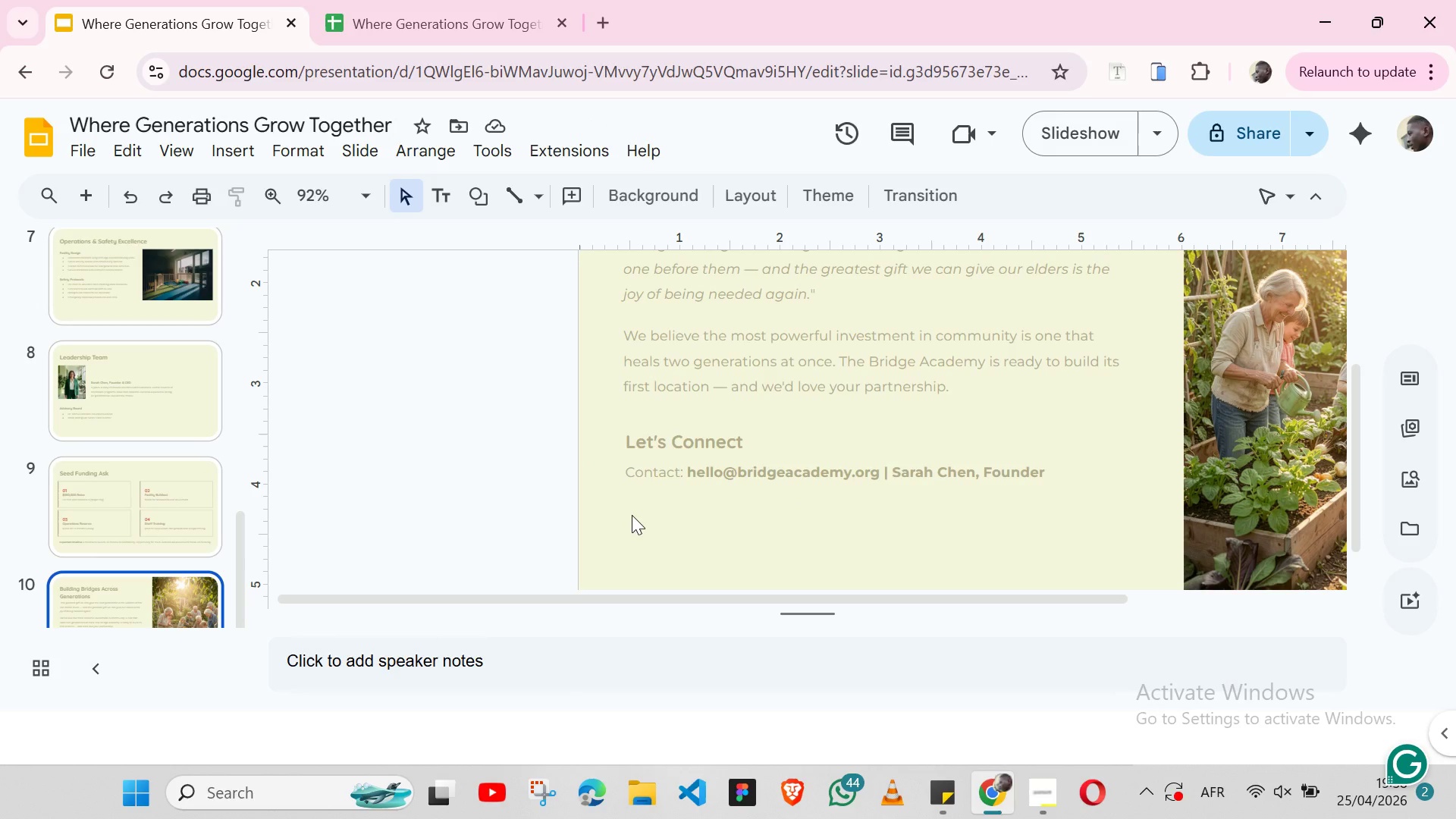 
left_click([632, 515])
 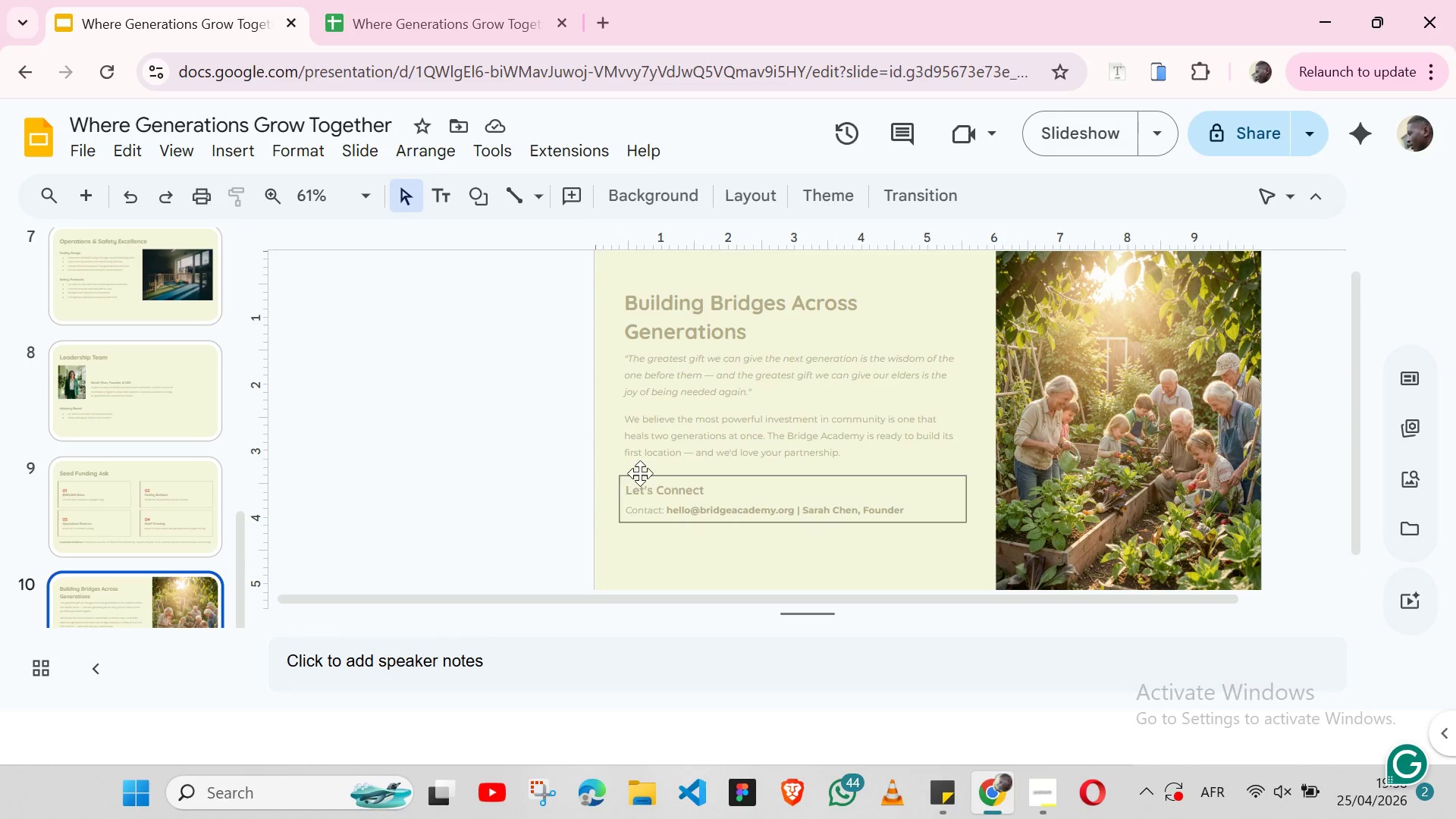 
left_click([640, 471])
 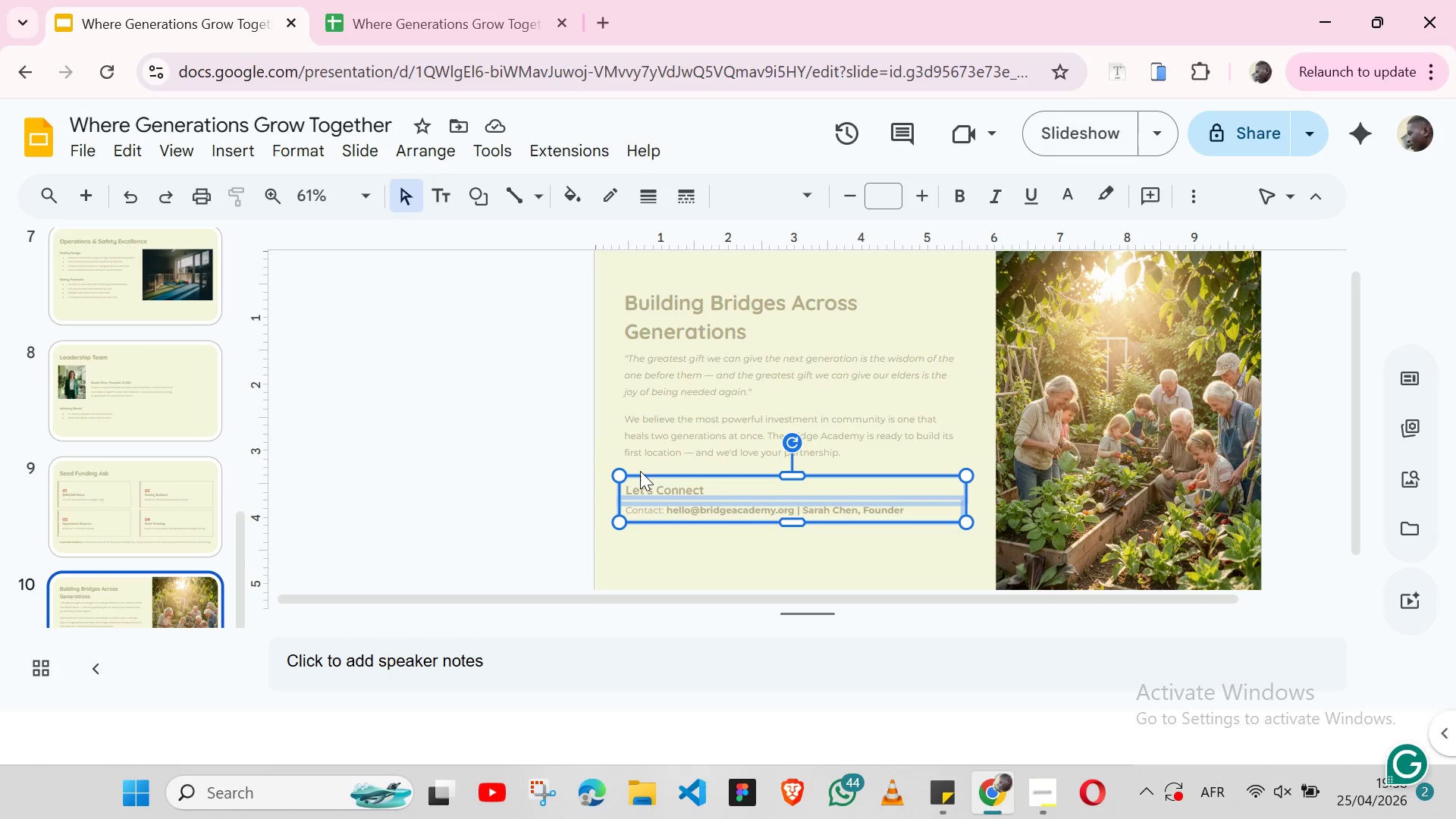 
key(Shift+ArrowUp)
 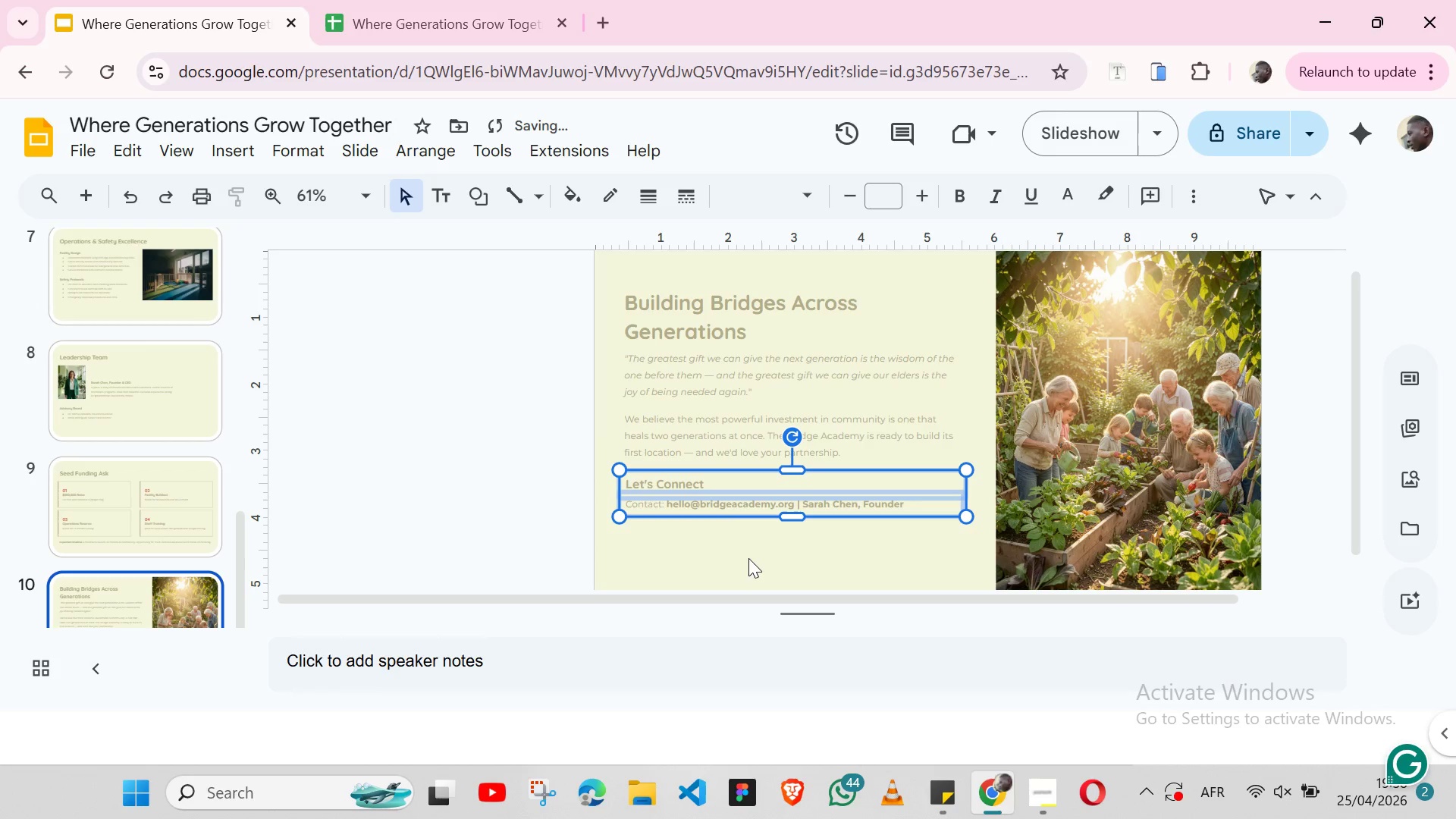 
left_click([751, 563])
 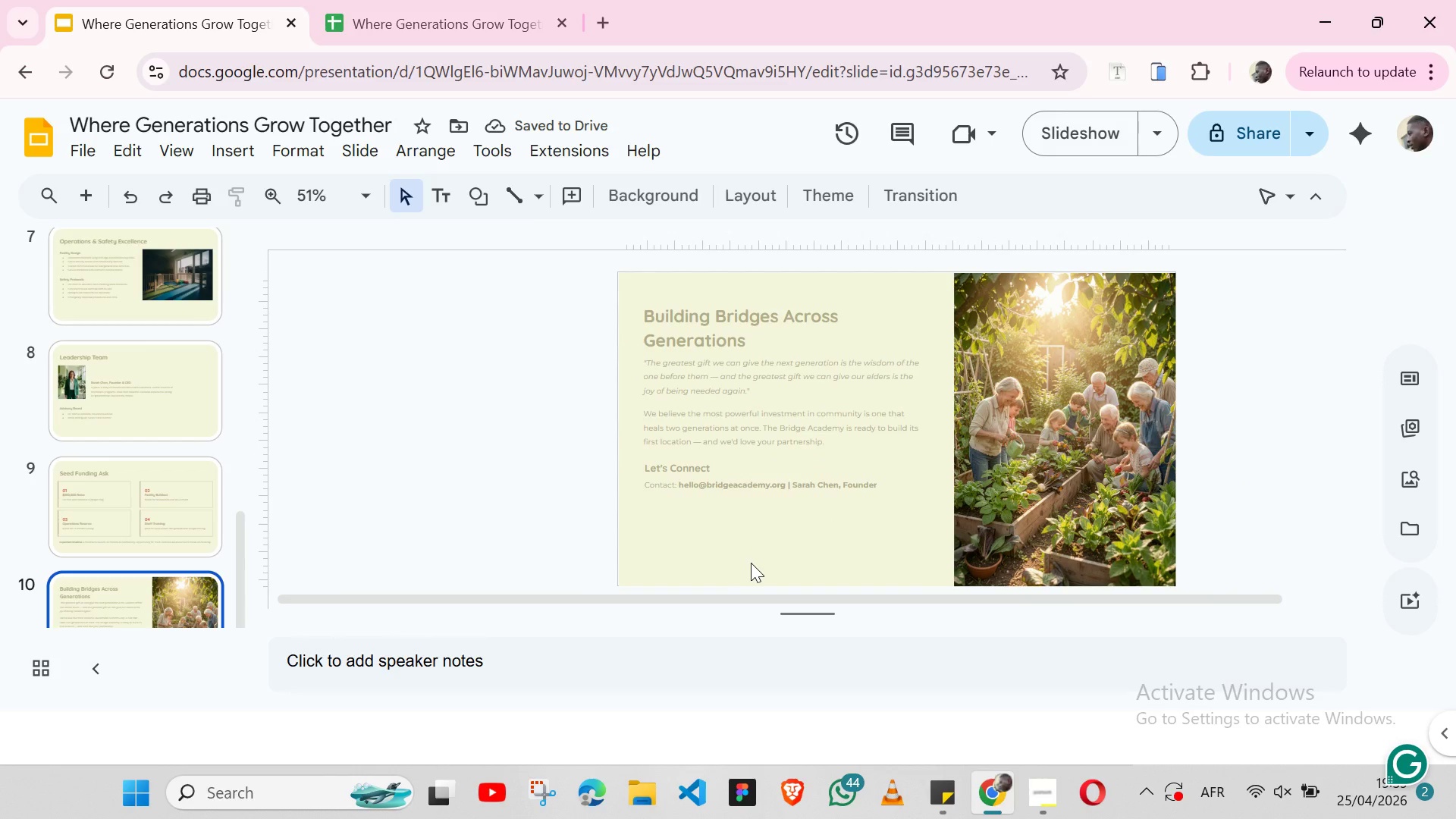 
wait(9.95)
 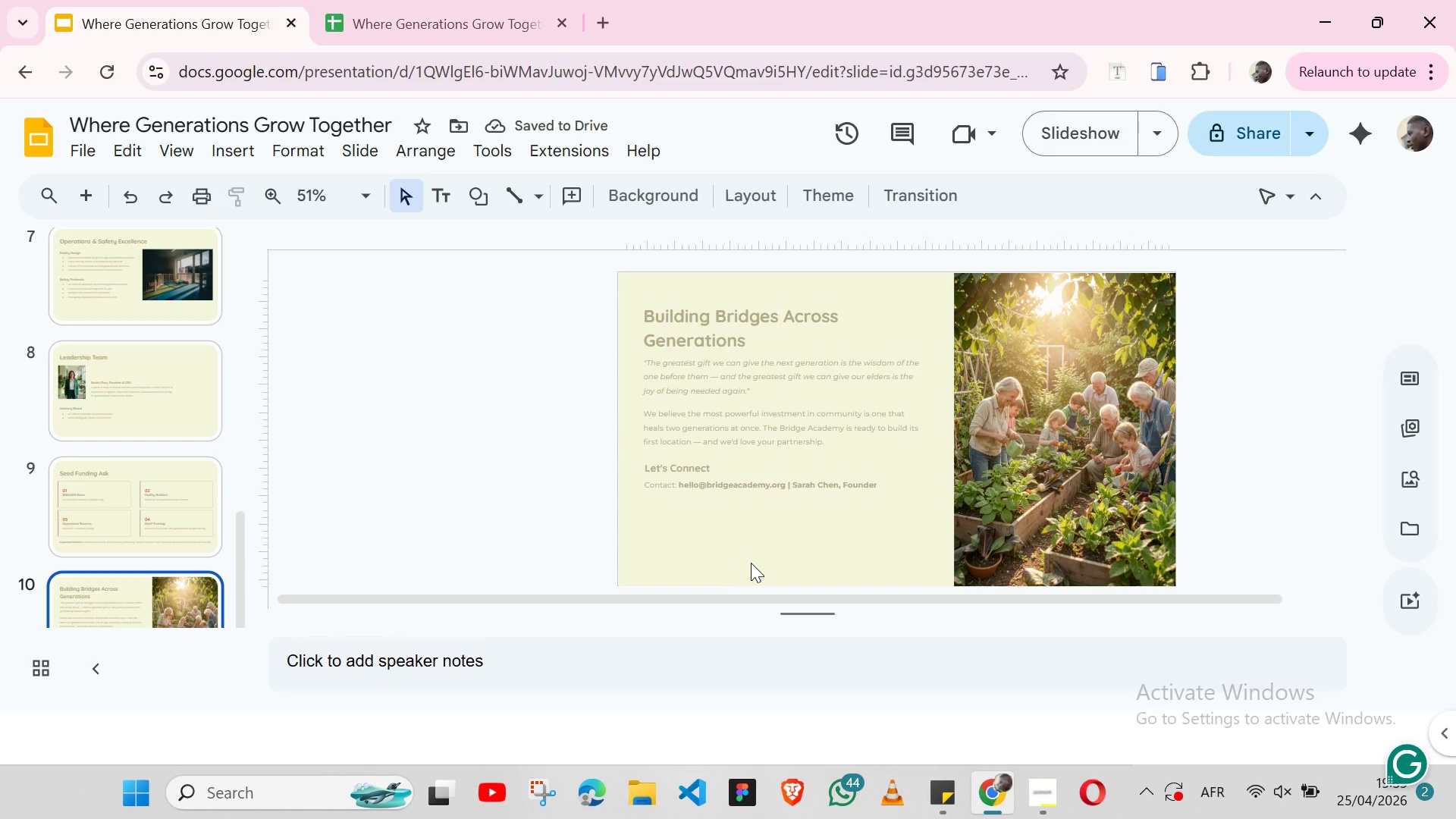 
left_click([120, 397])
 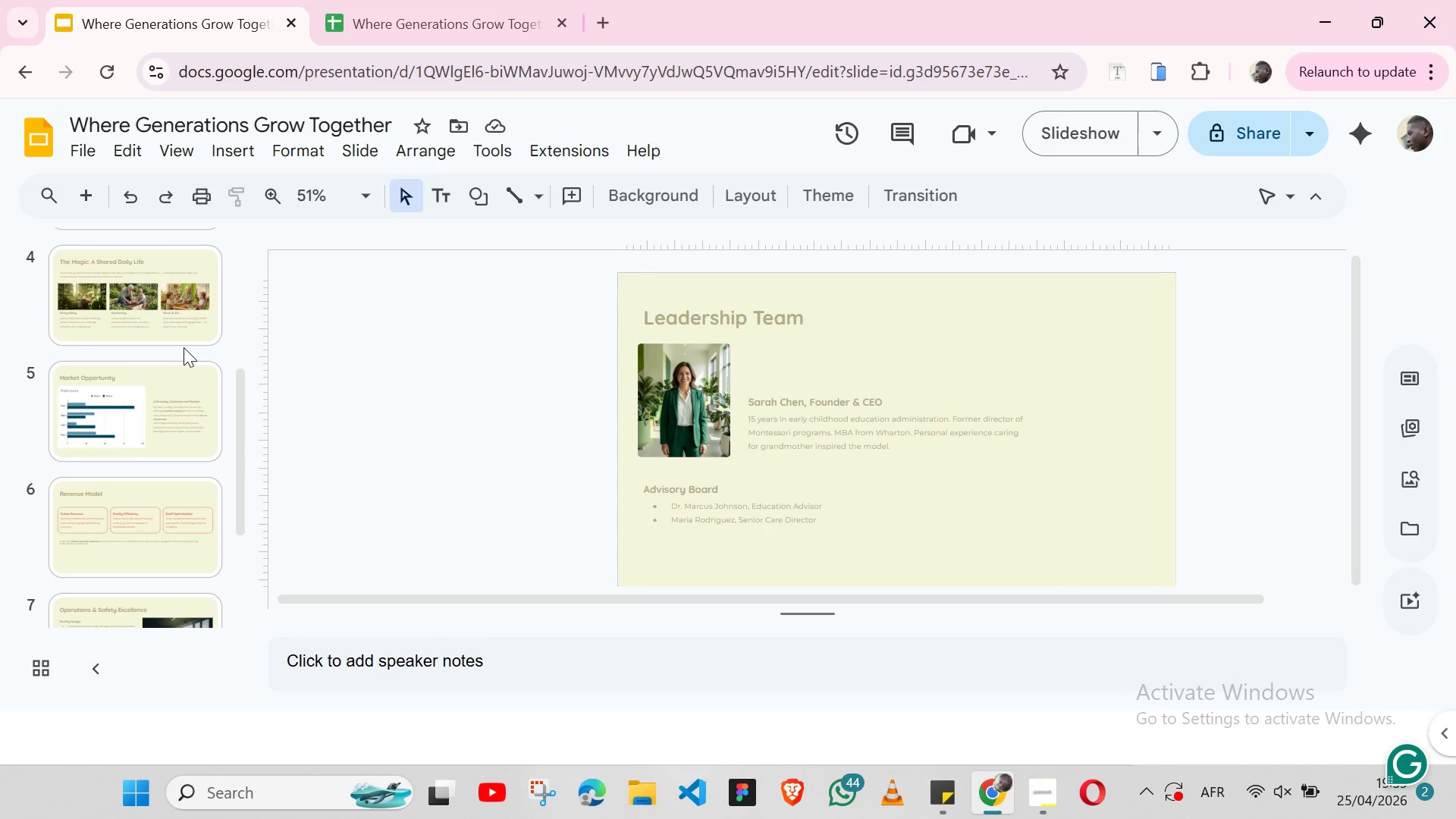 
left_click([159, 372])
 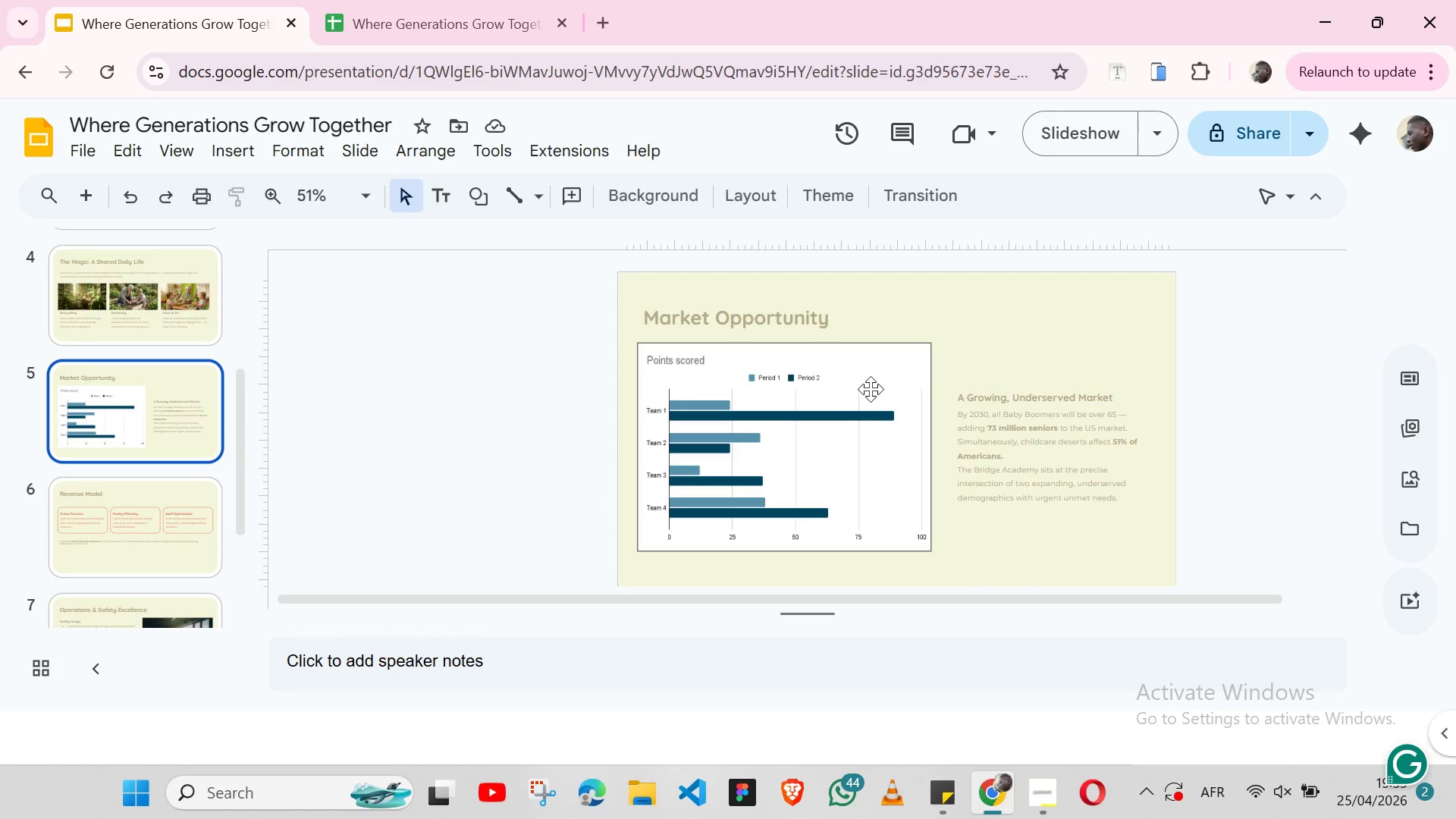 
left_click([871, 389])
 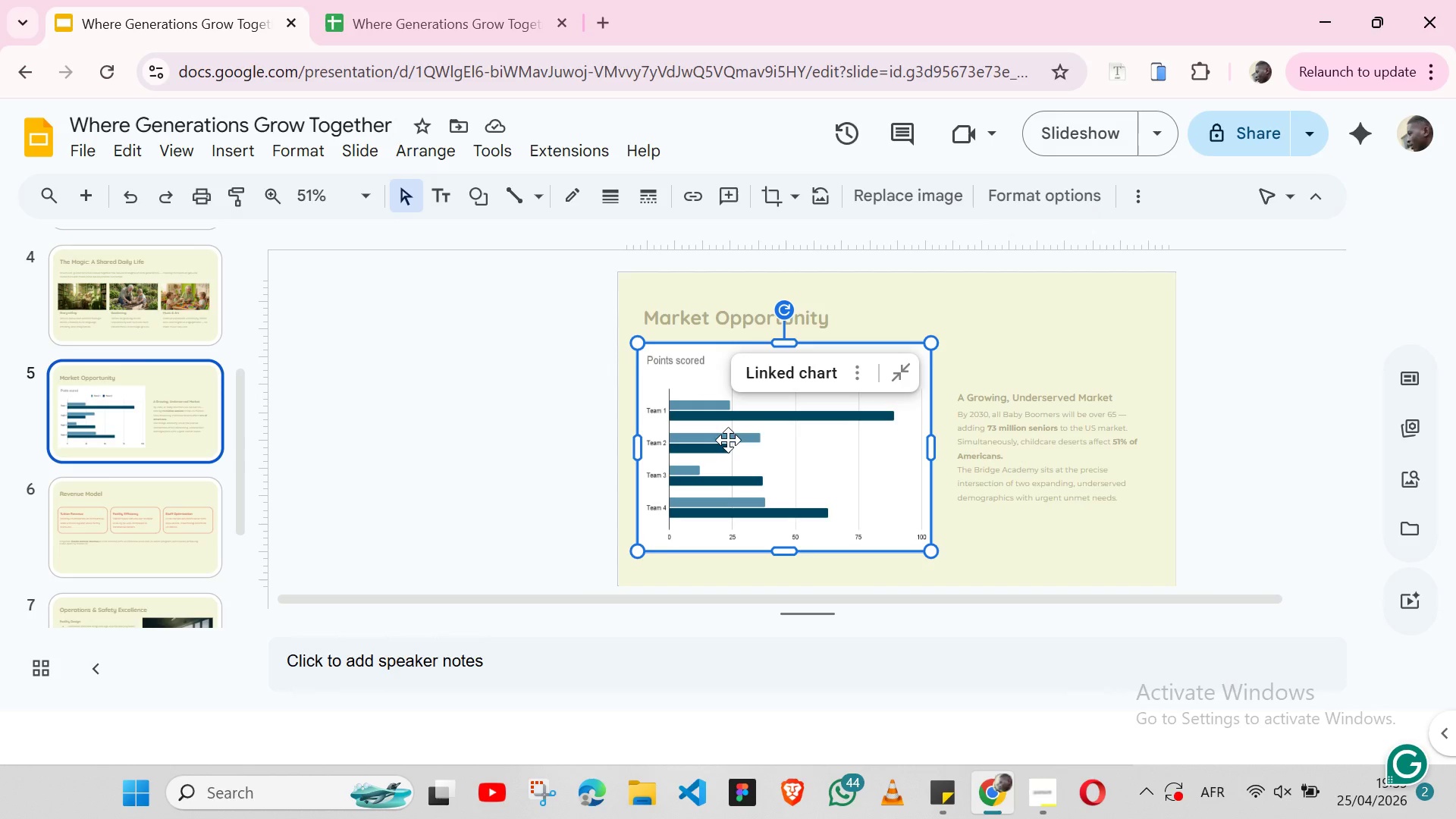 
wait(15.69)
 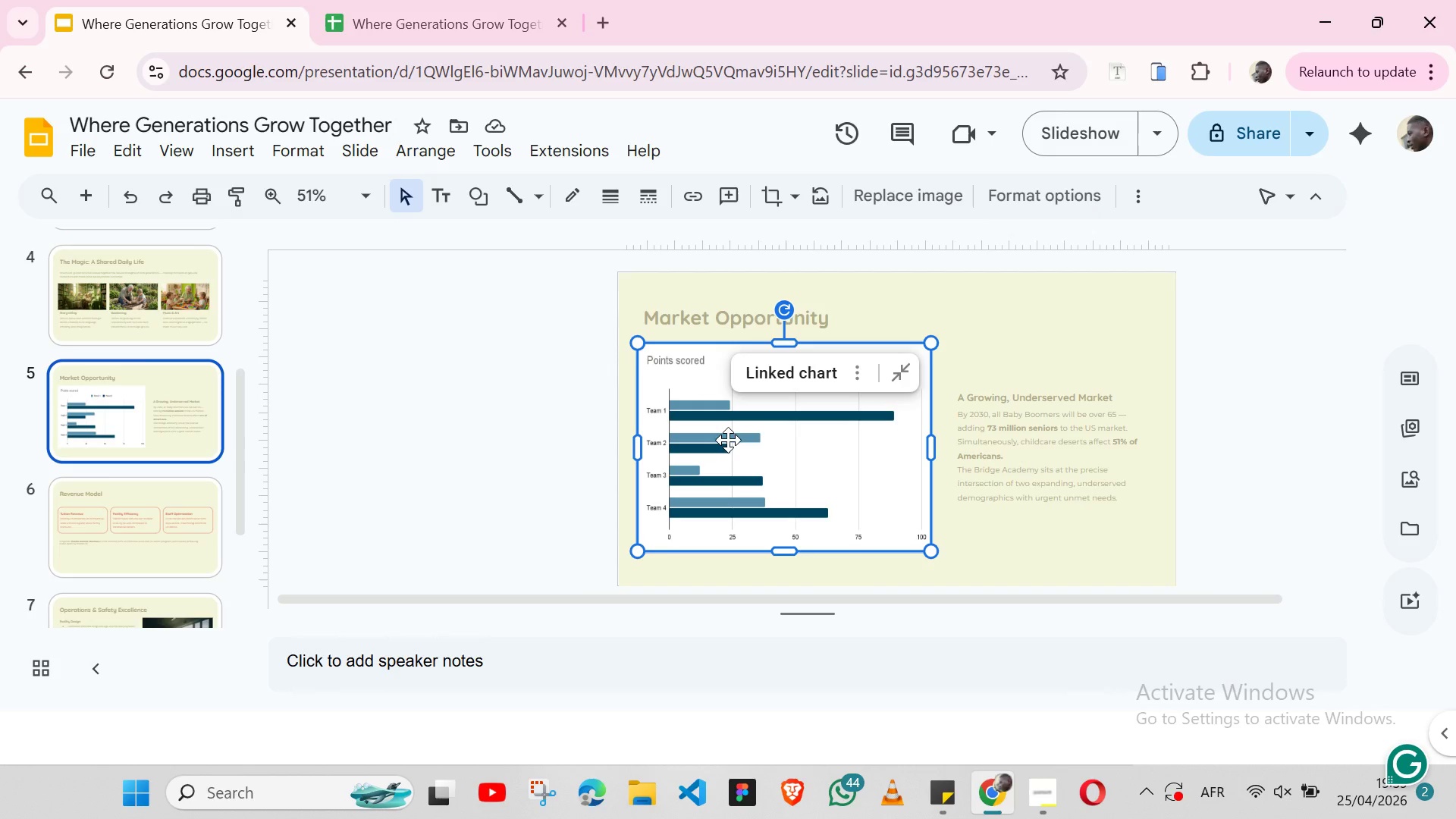 
left_click([867, 381])
 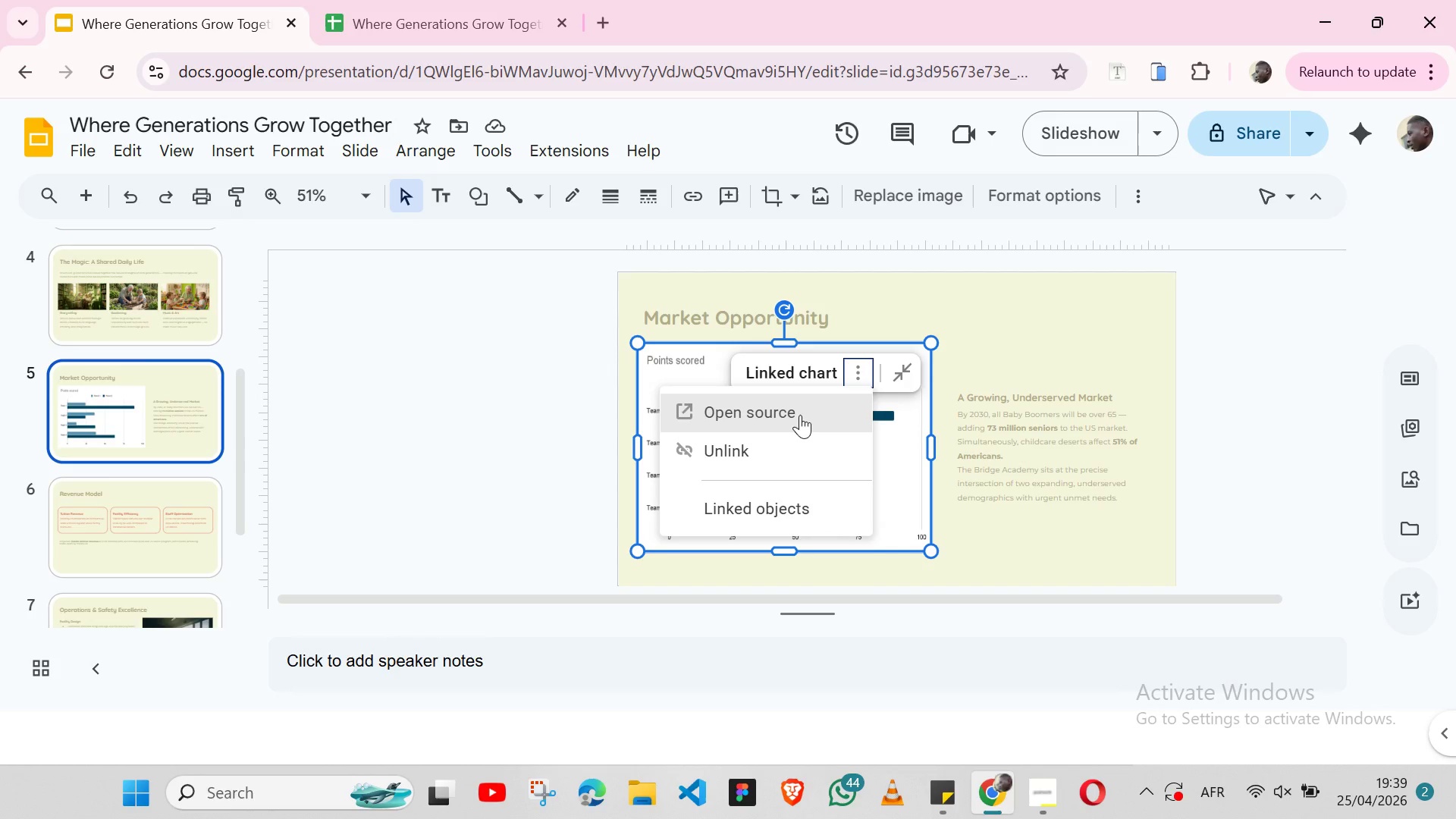 
wait(5.86)
 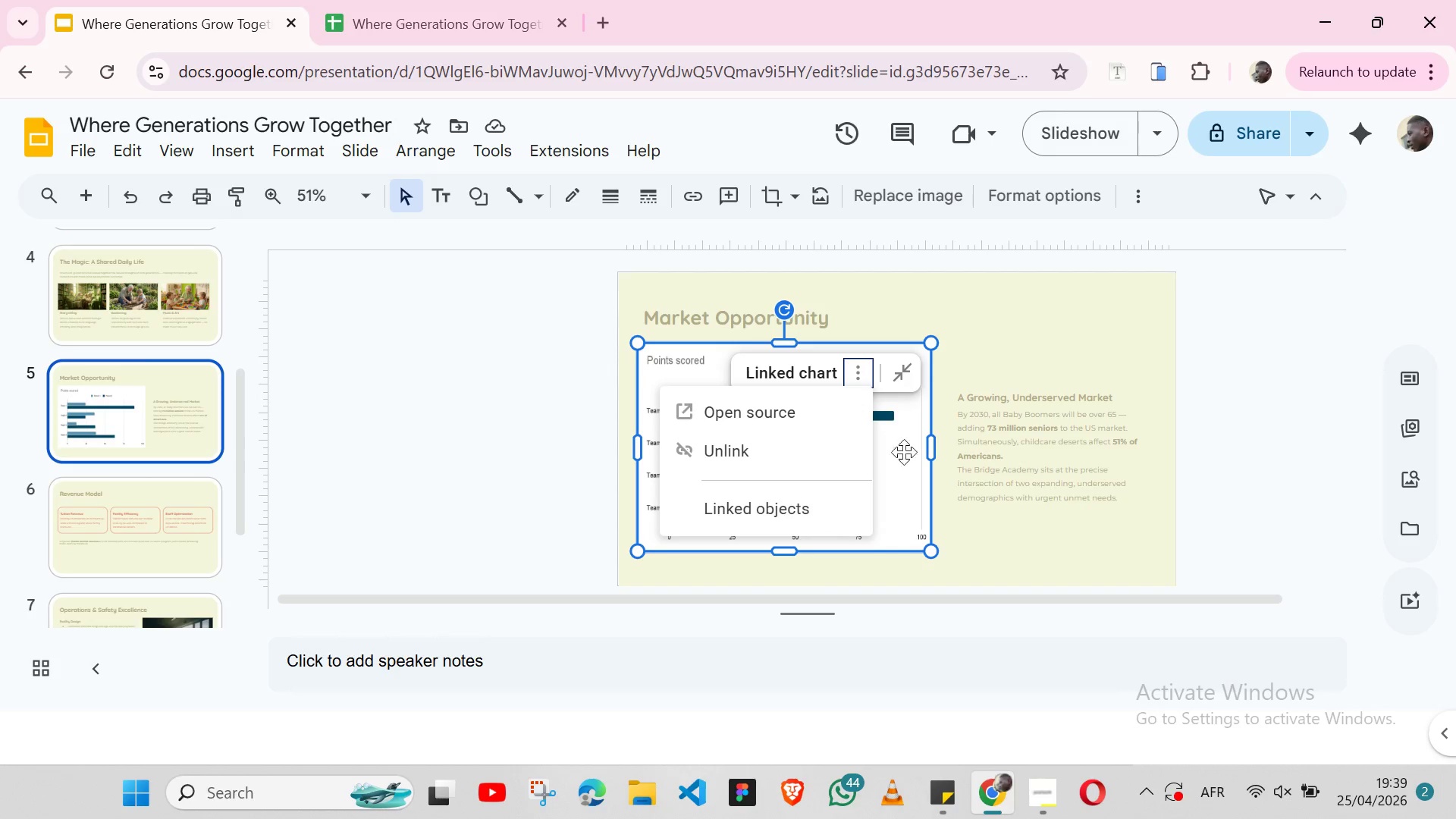 
left_click([964, 541])
 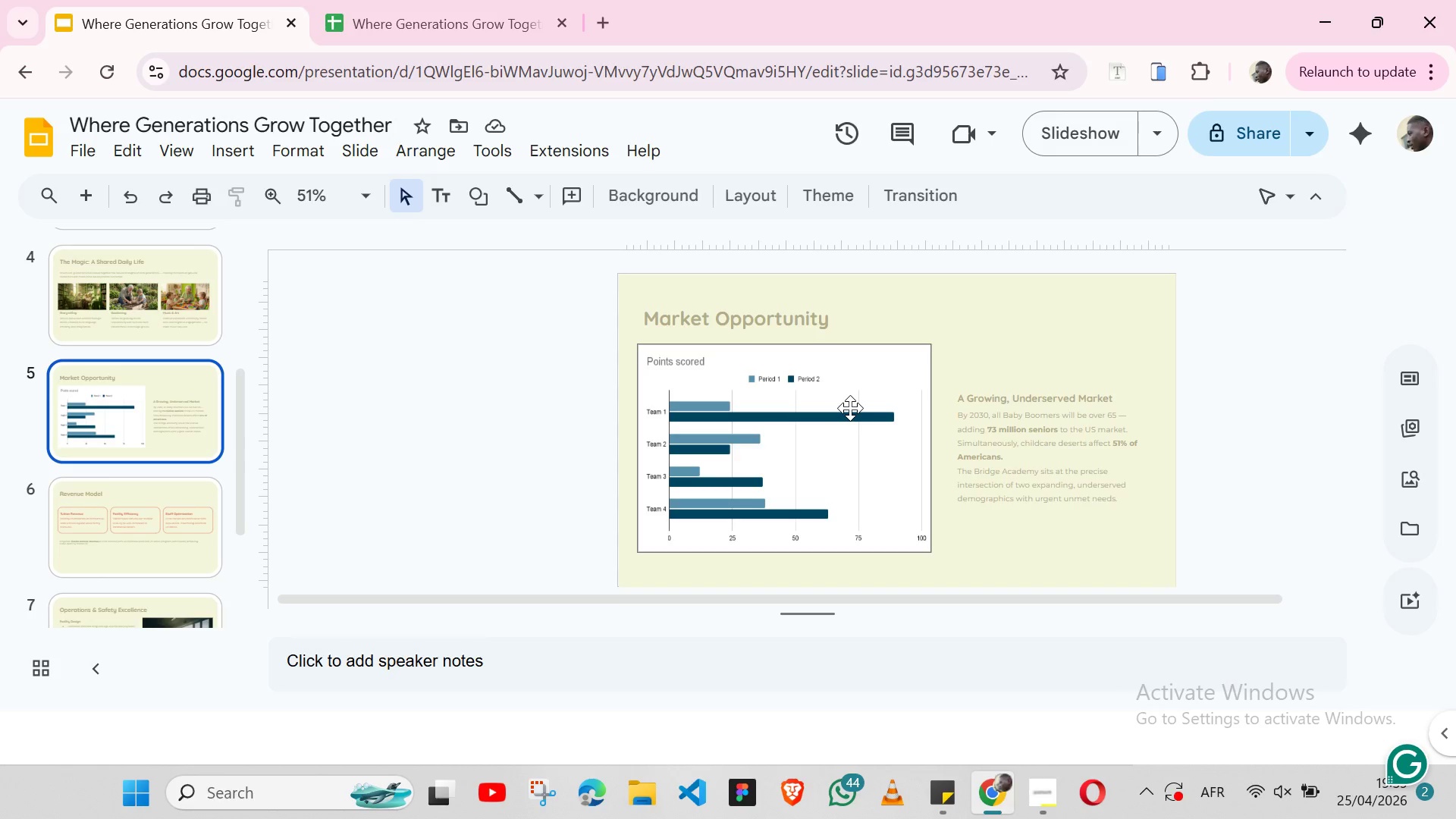 
wait(24.62)
 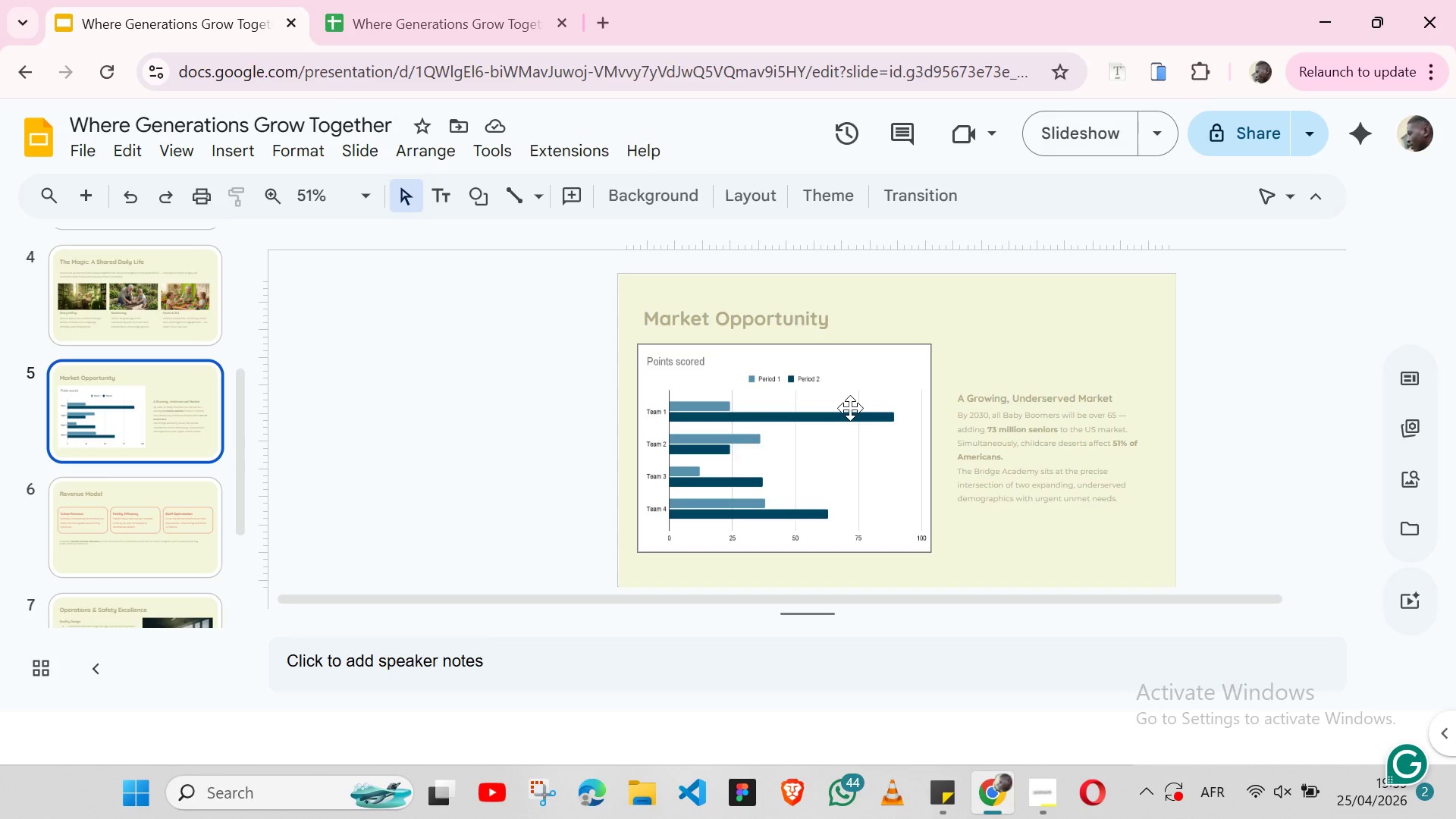 
left_click([158, 536])
 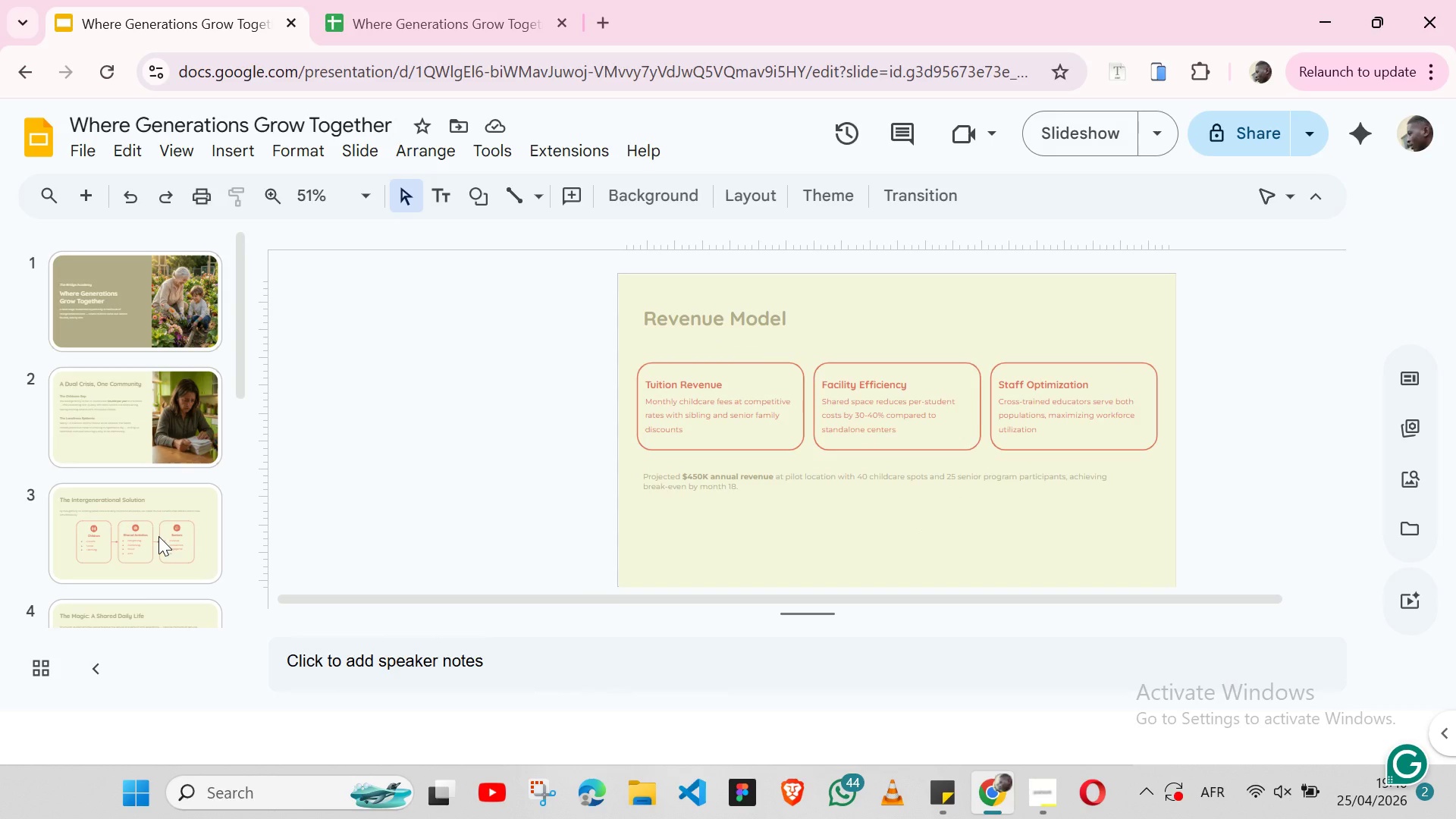 
left_click([134, 513])
 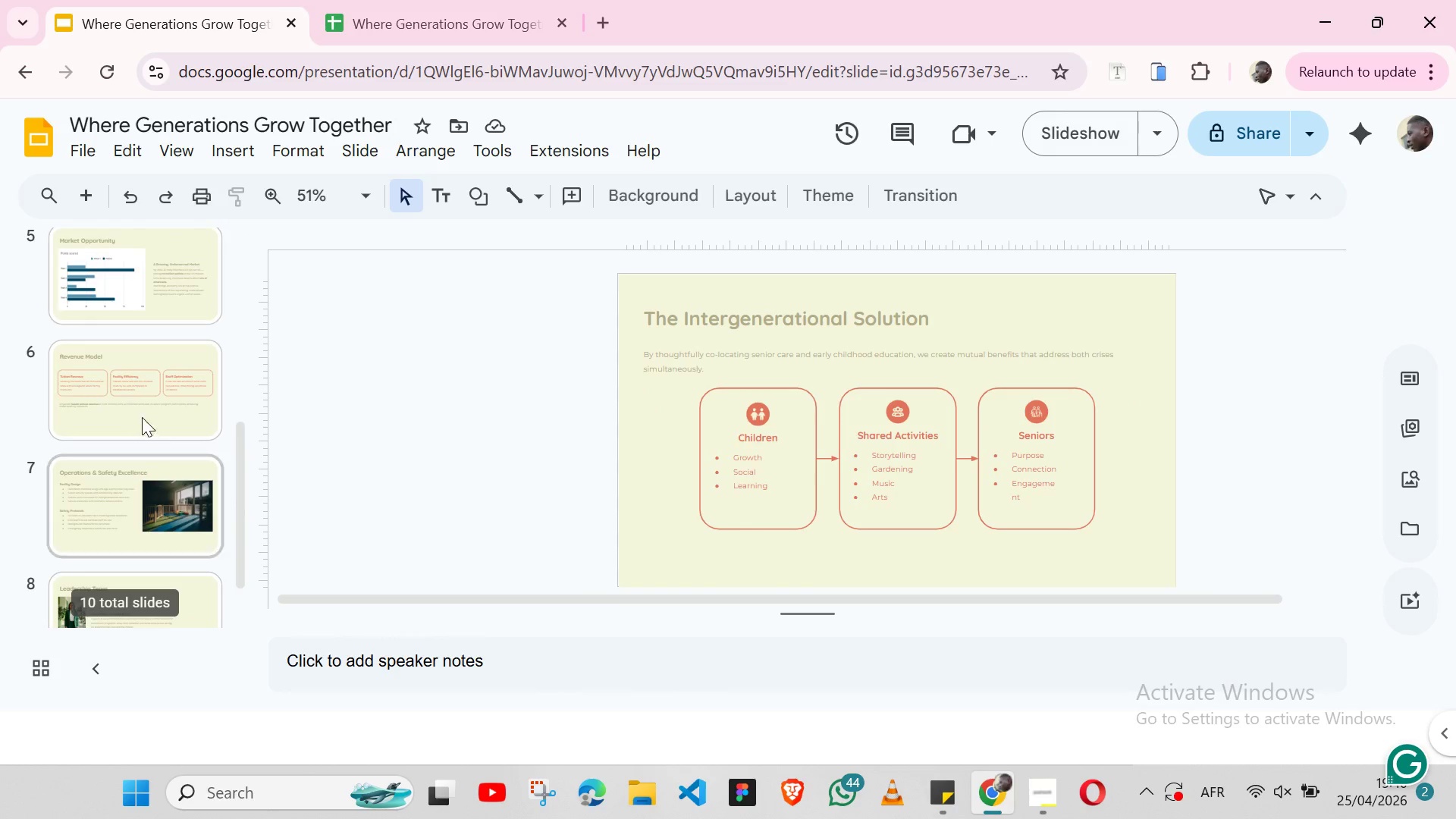 
left_click([138, 411])
 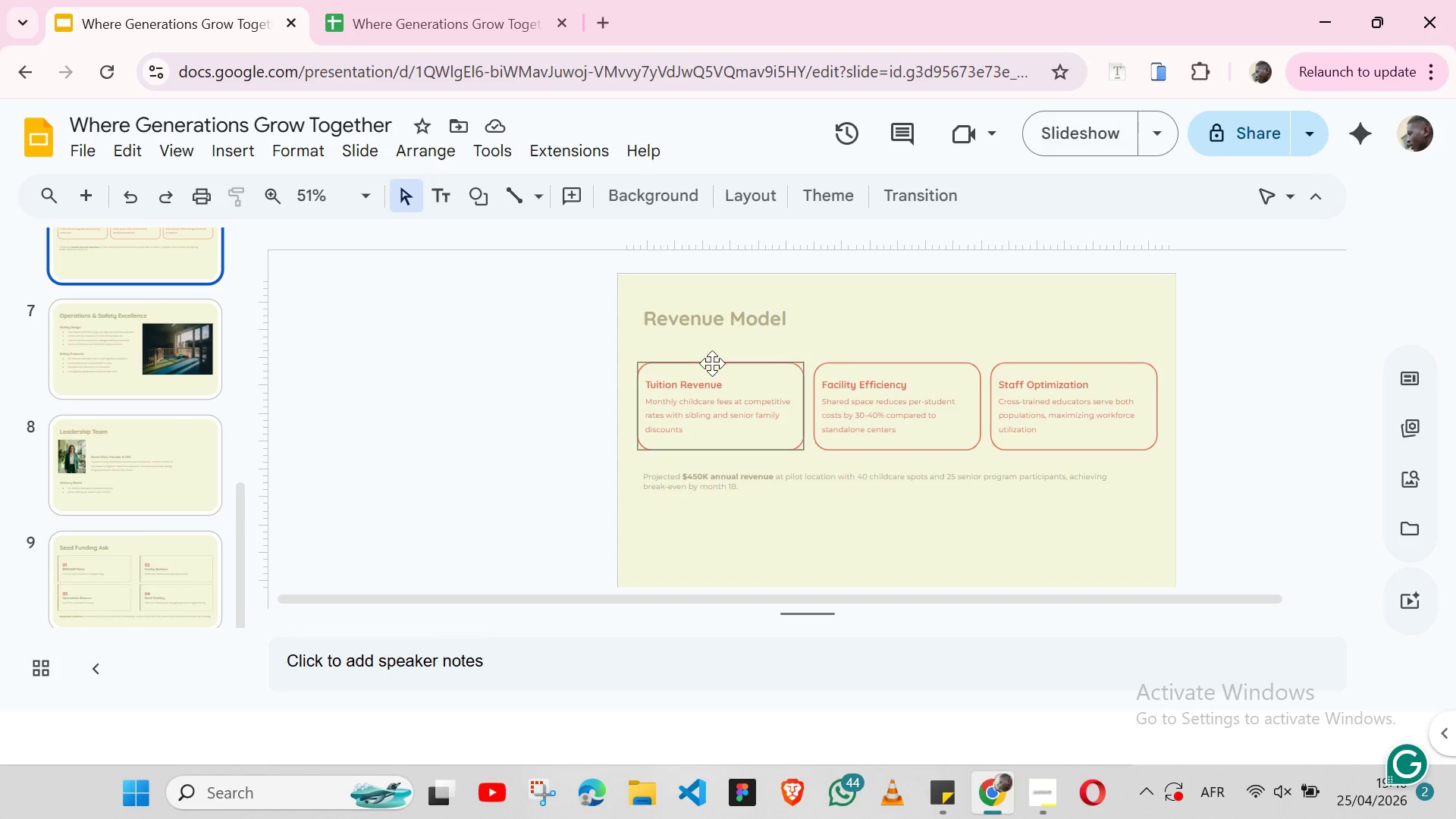 
left_click([712, 363])
 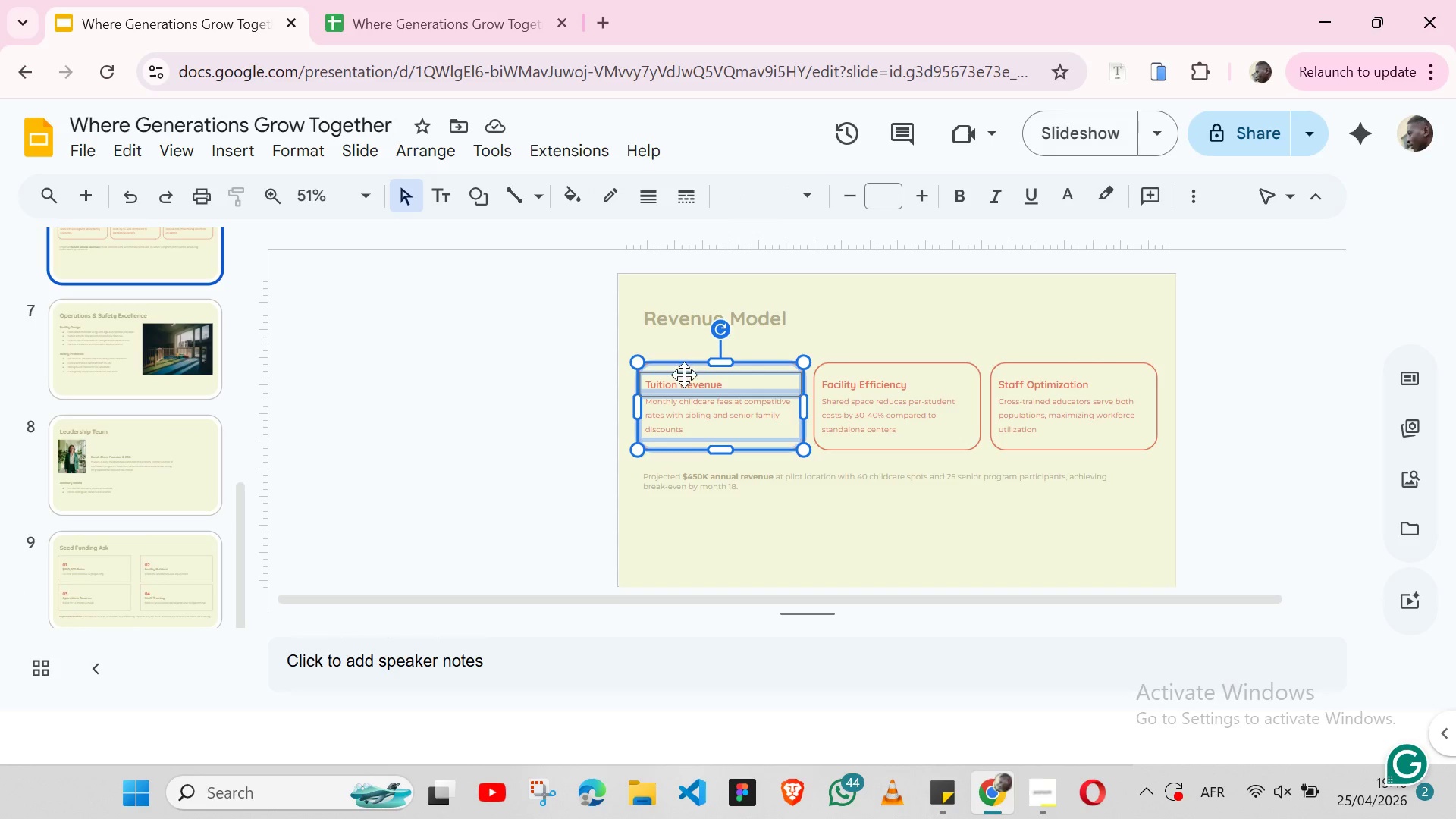 
left_click([686, 375])
 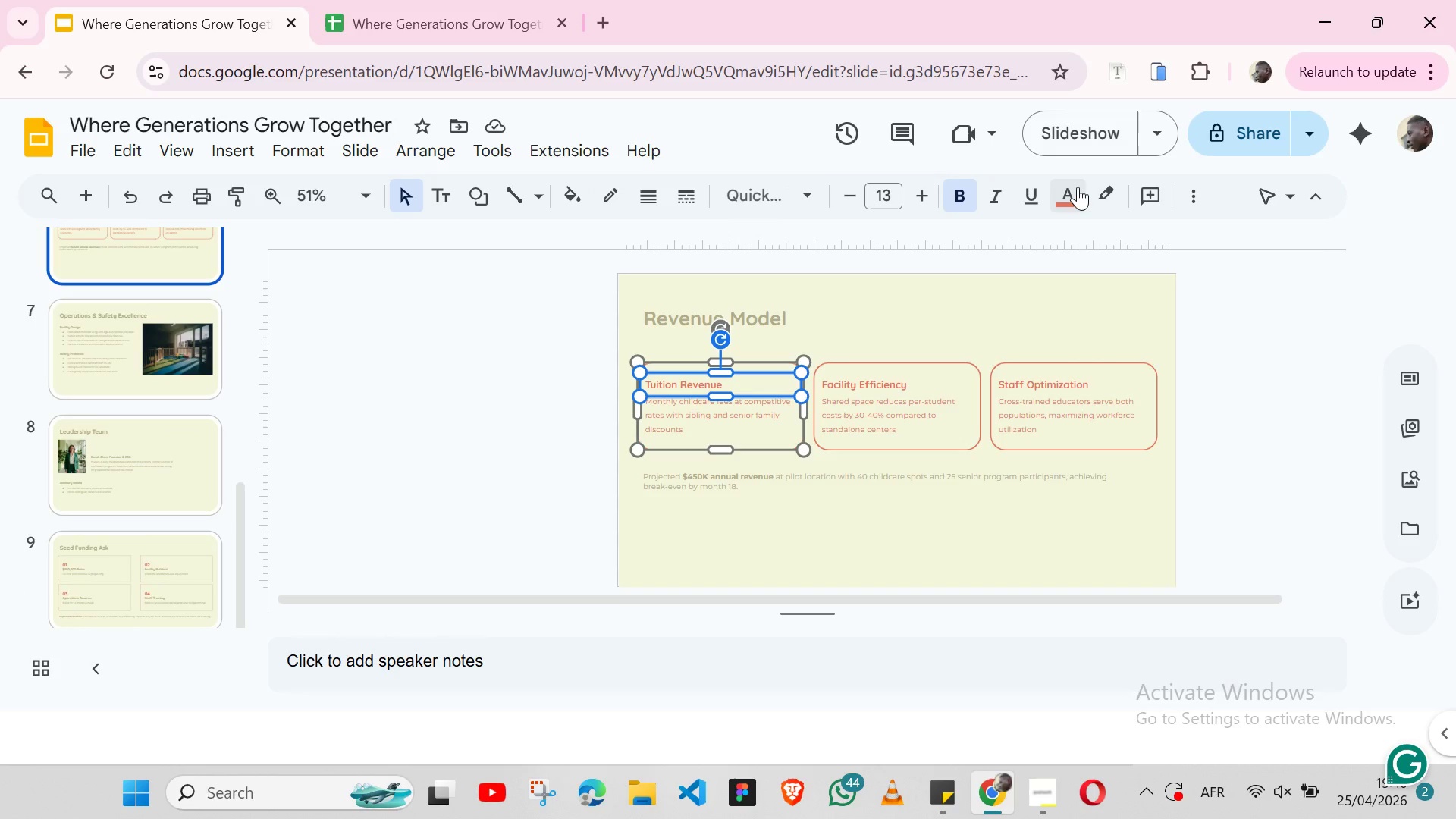 
left_click([1078, 187])
 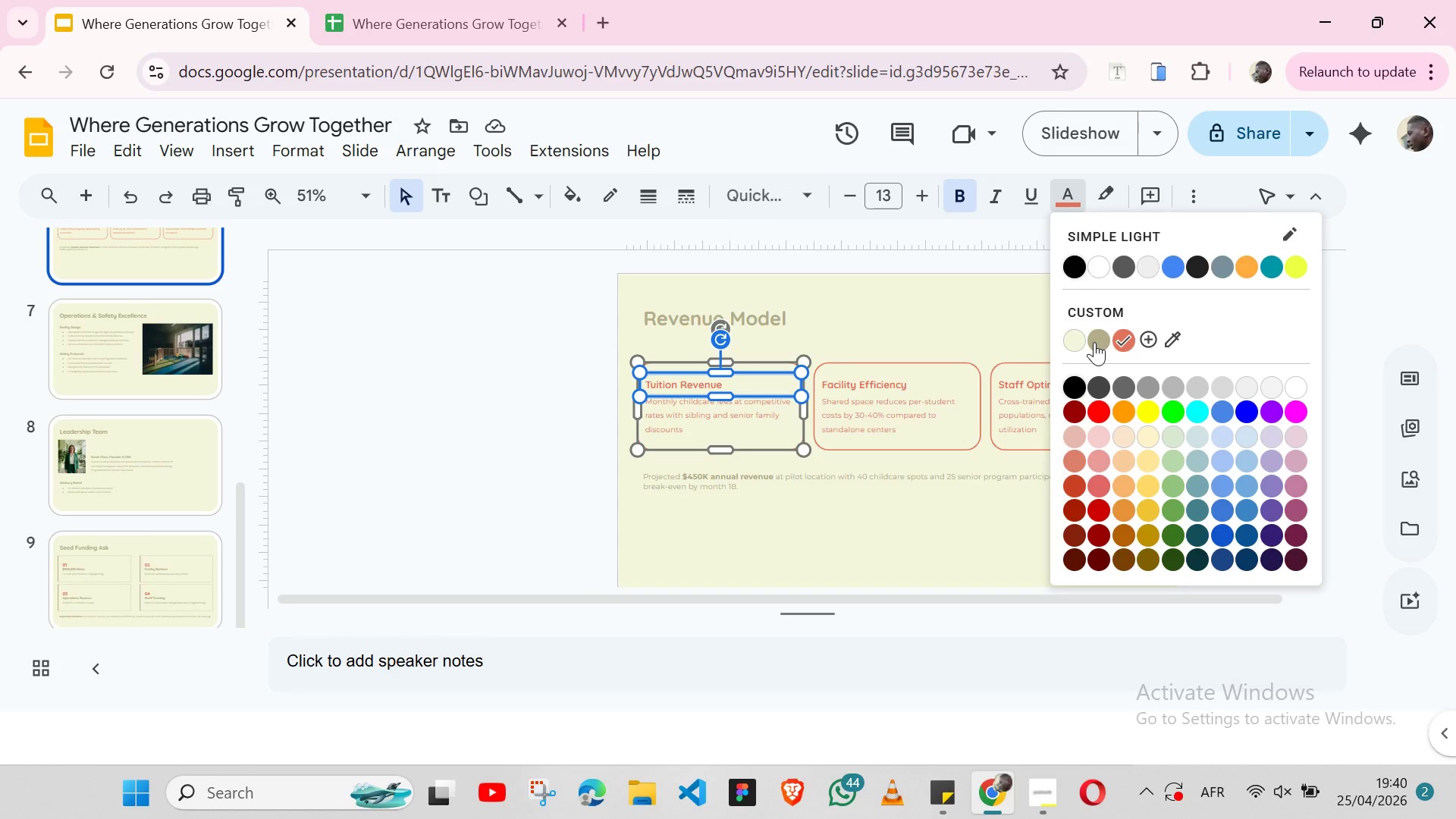 
left_click([1094, 342])
 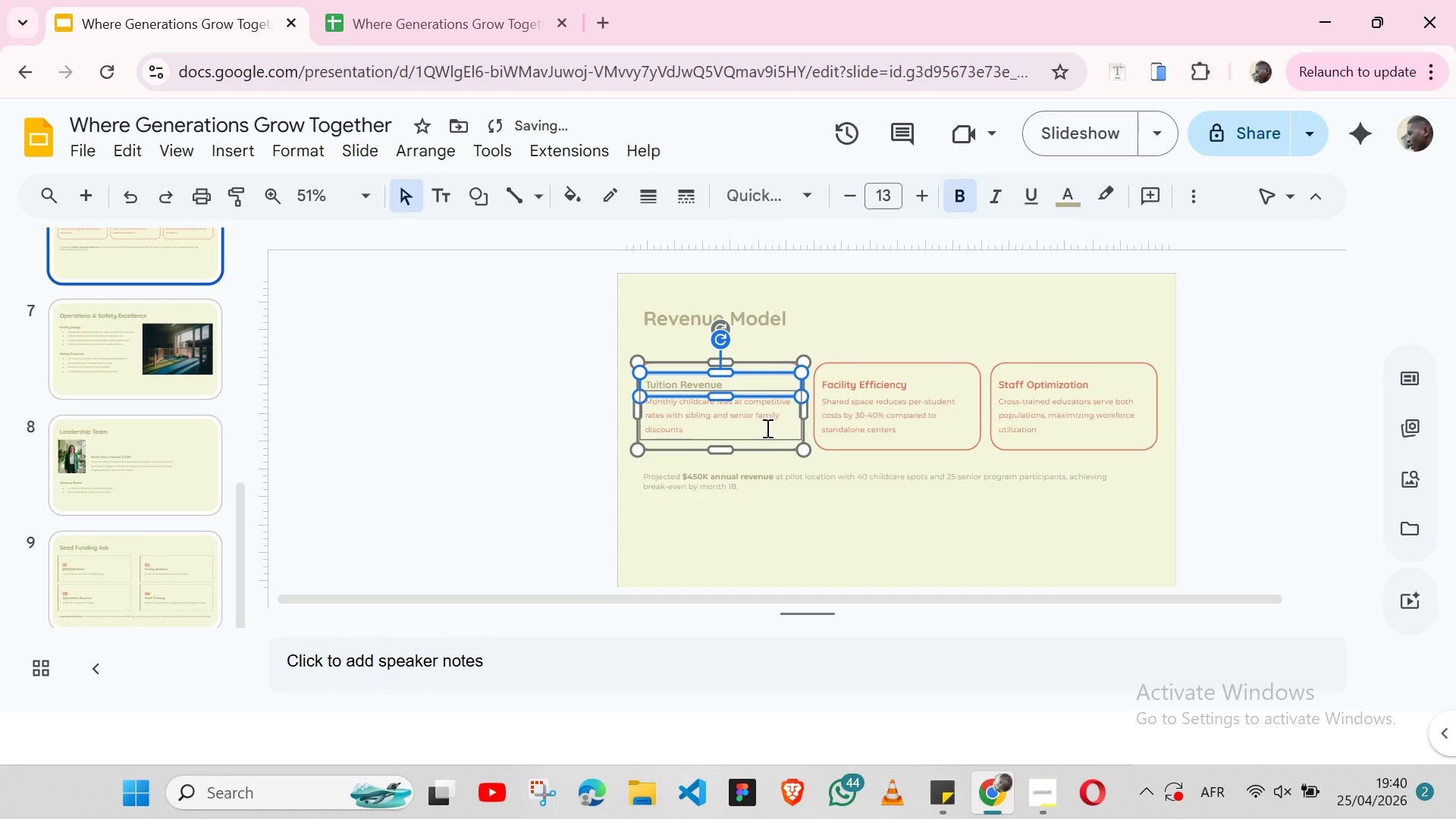 
left_click([766, 428])
 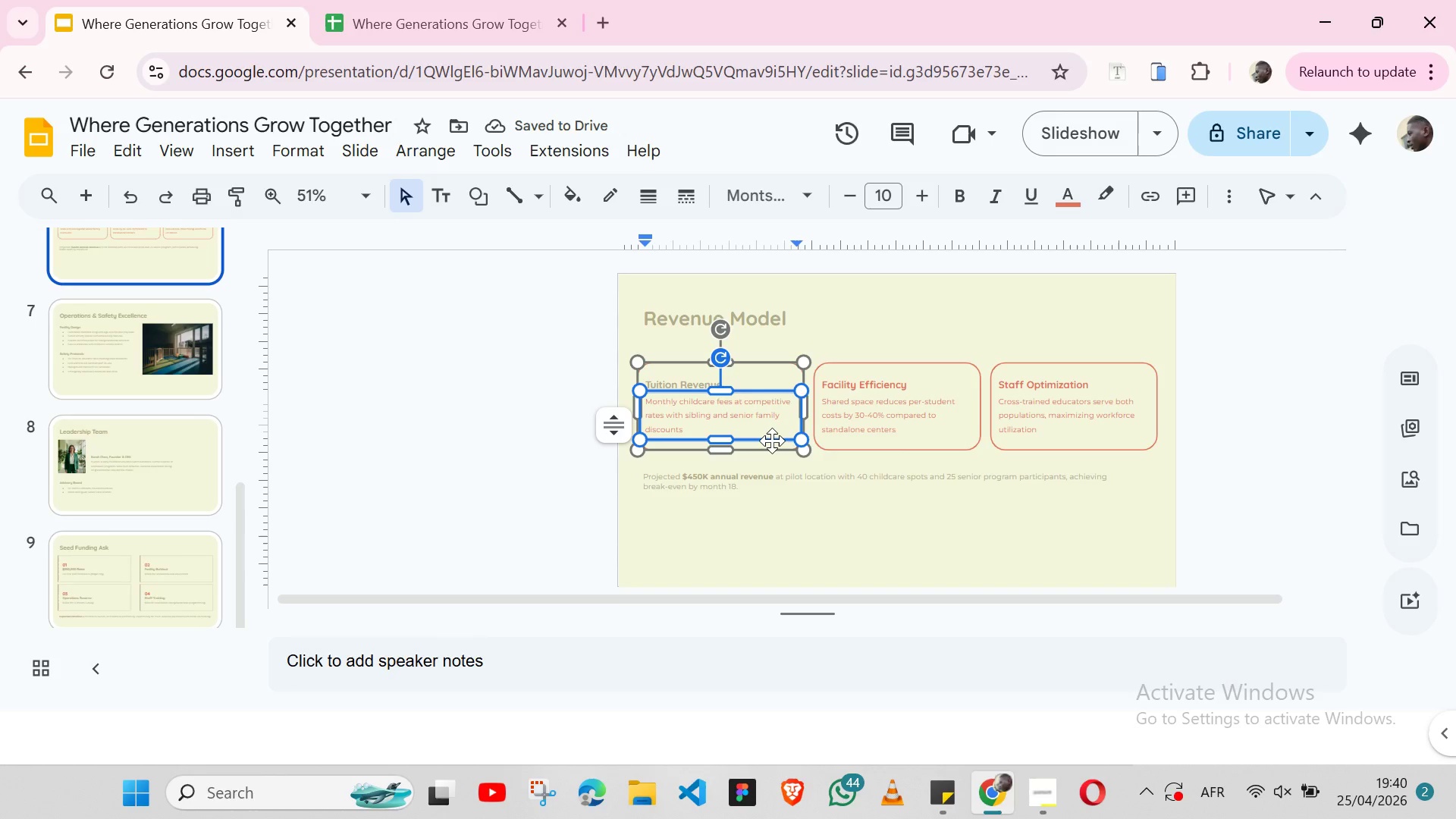 
key(Control+A)
 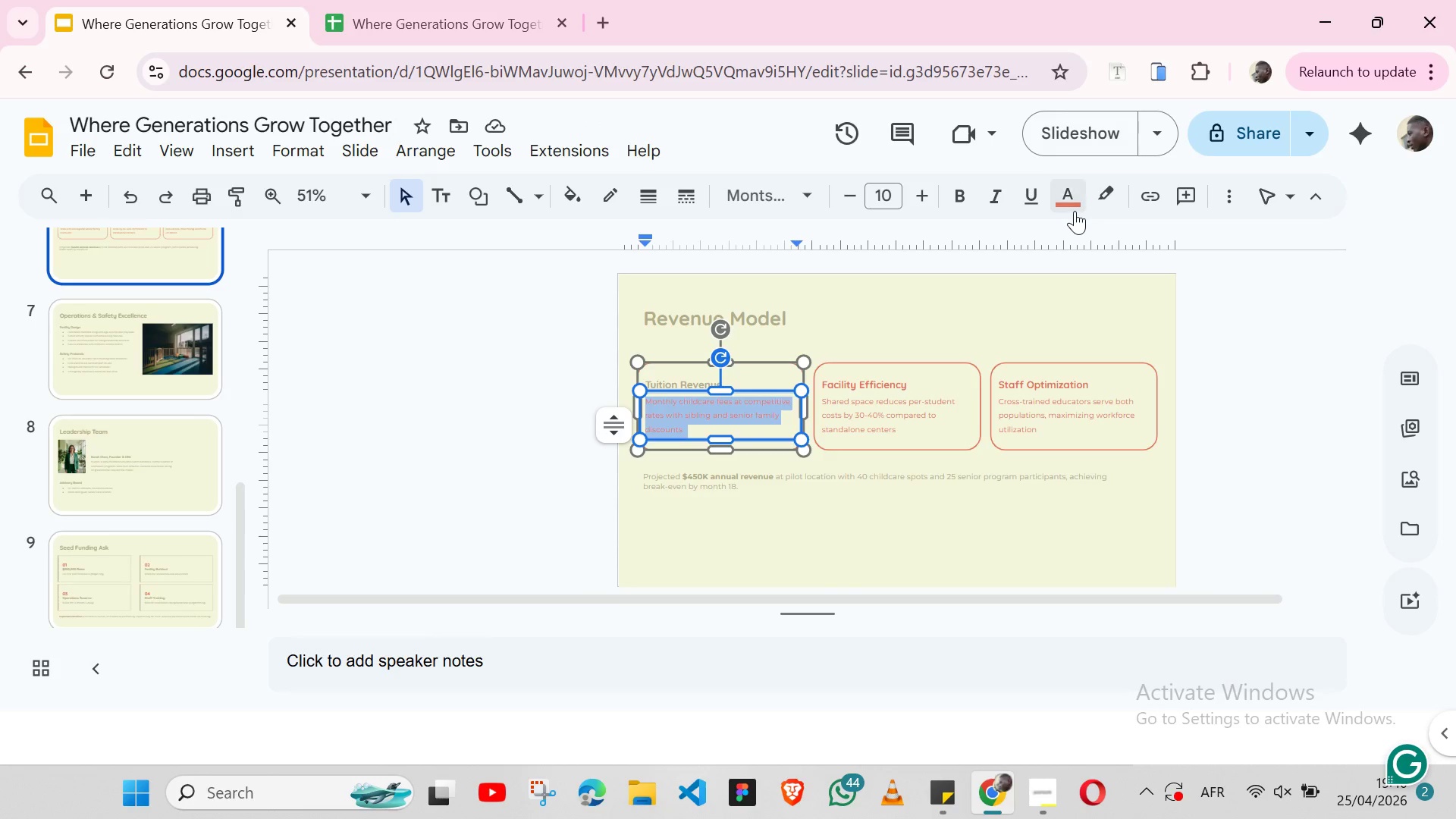 
left_click([1075, 211])
 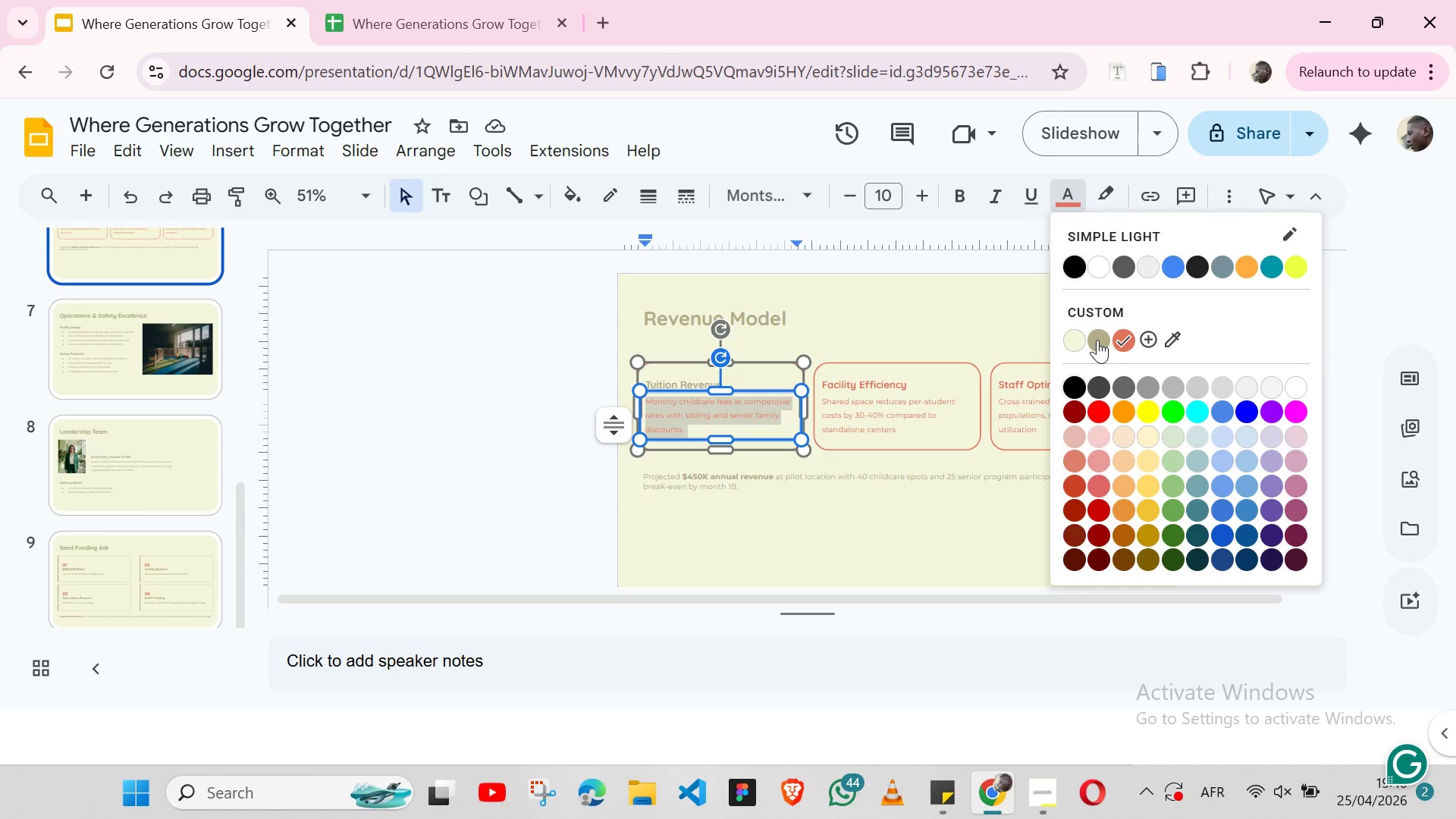 
left_click([1097, 340])
 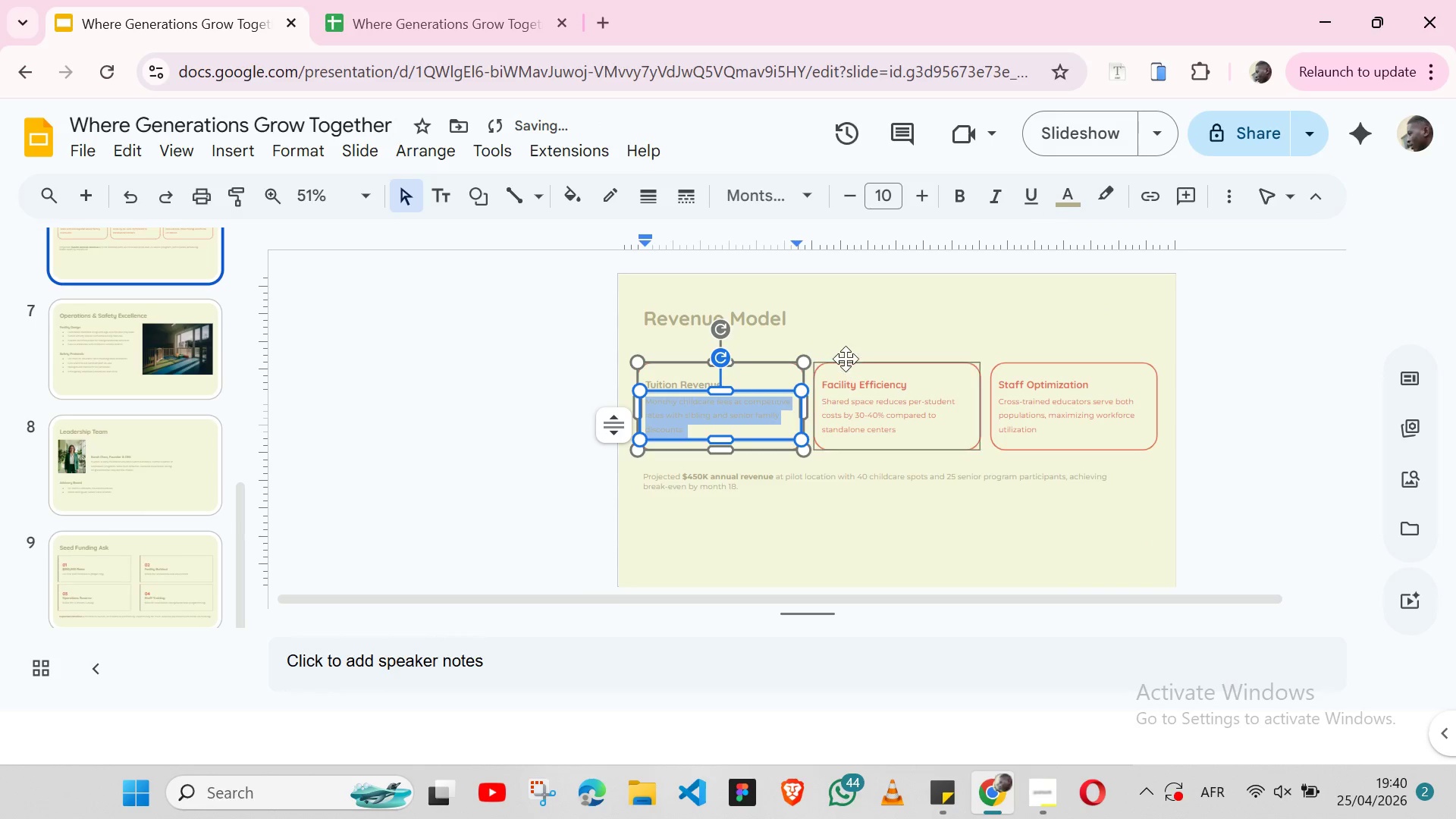 
left_click([846, 359])
 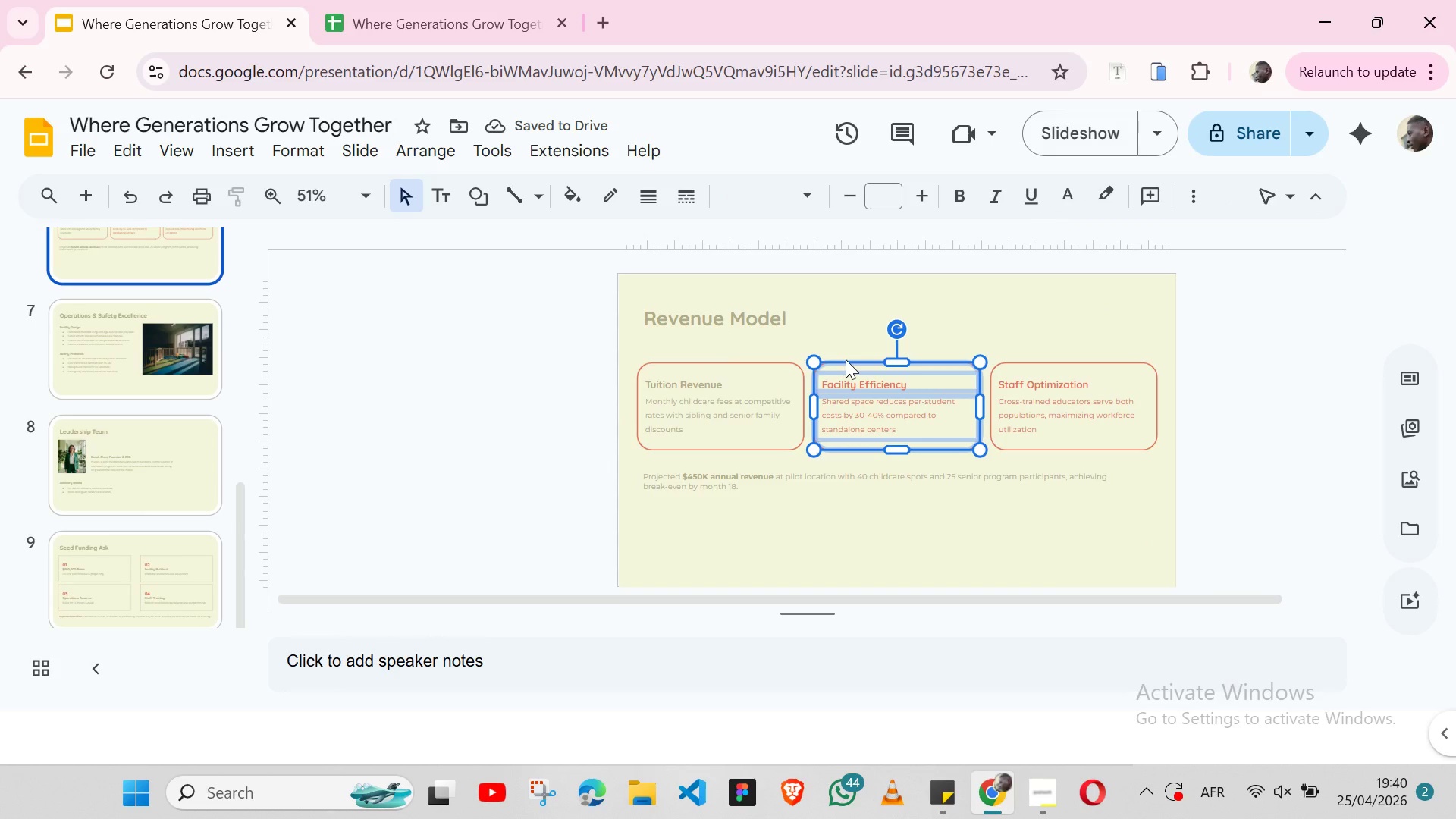 
double_click([846, 359])
 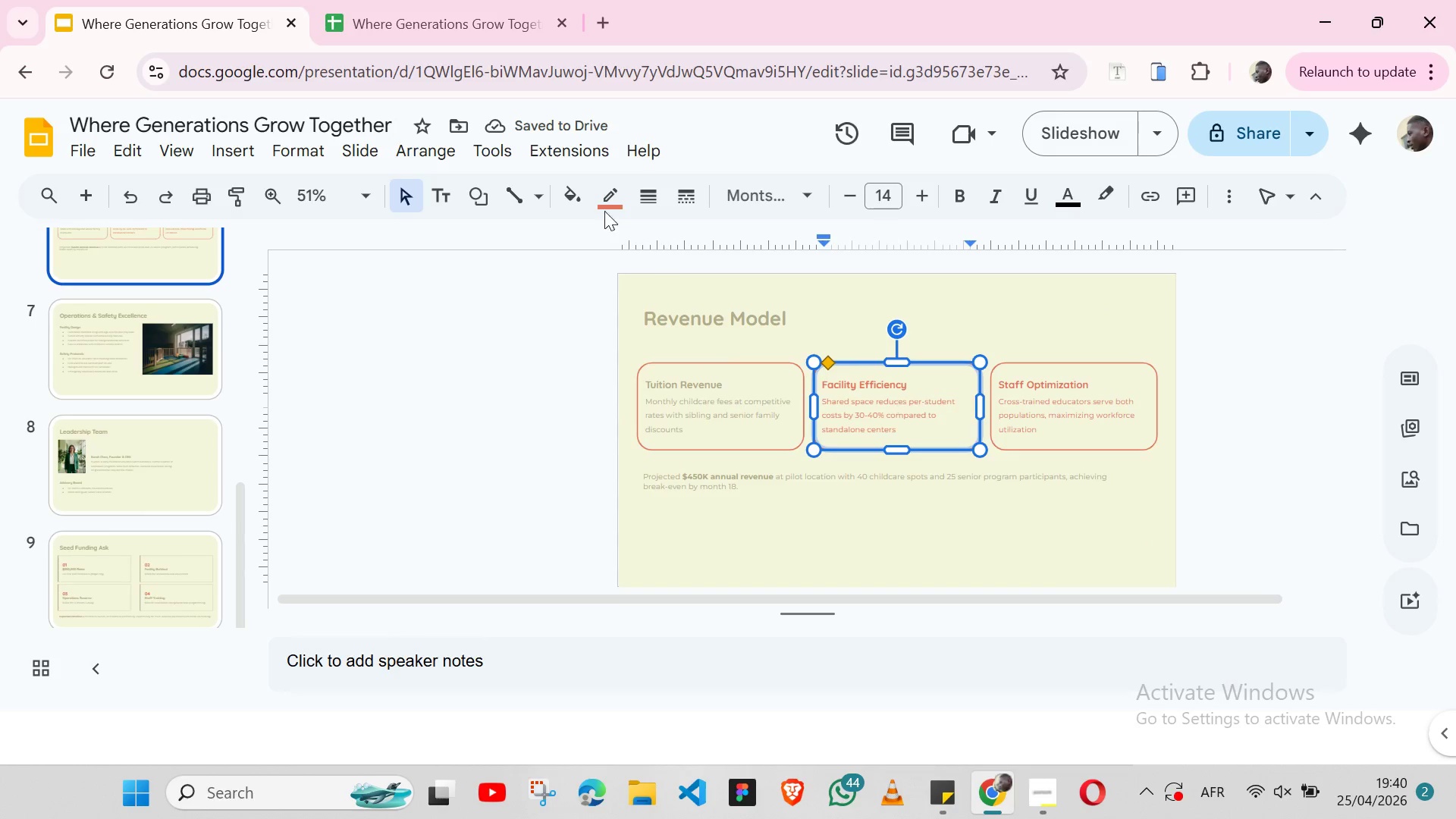 
left_click([607, 200])
 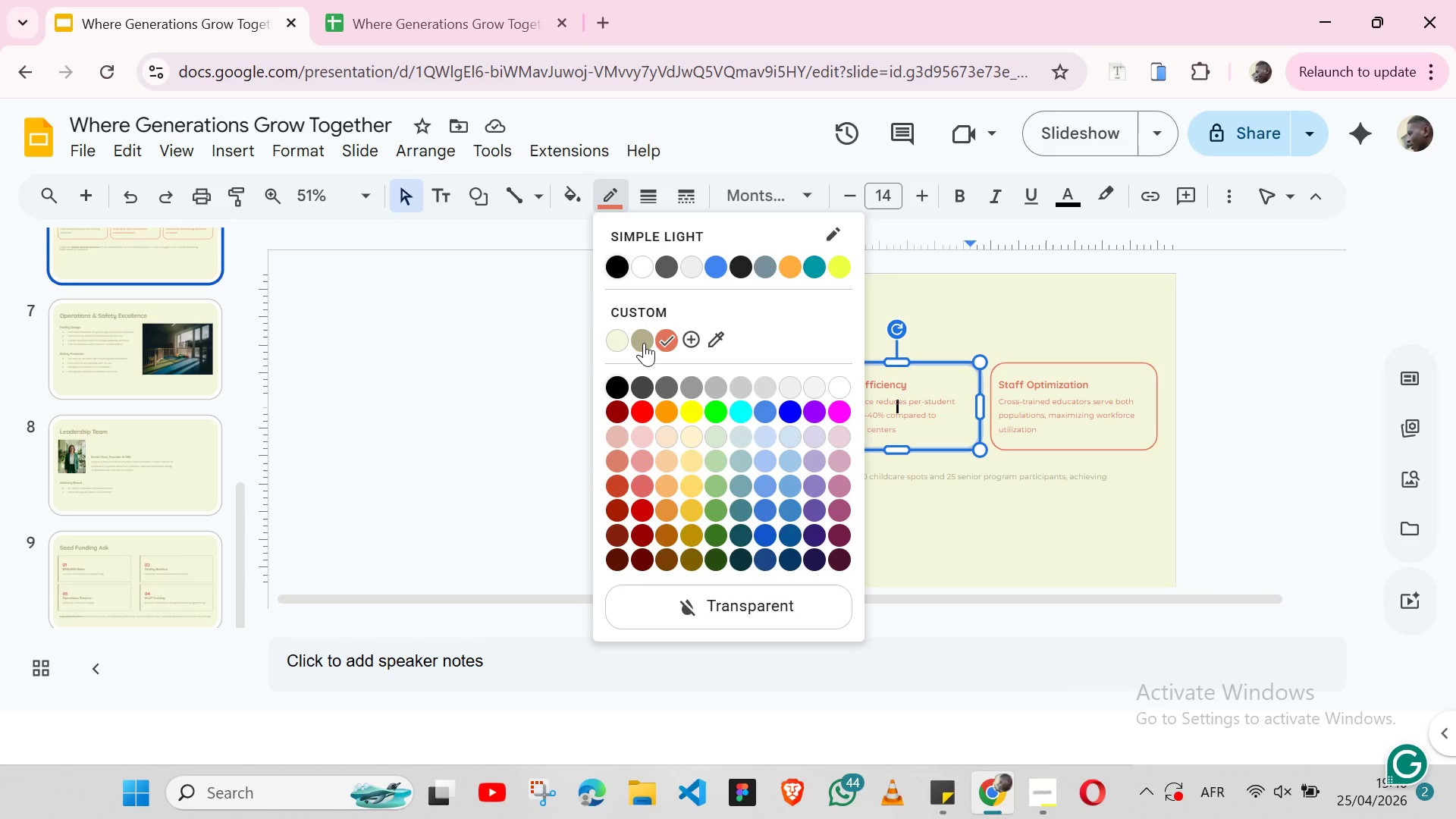 
left_click([644, 343])
 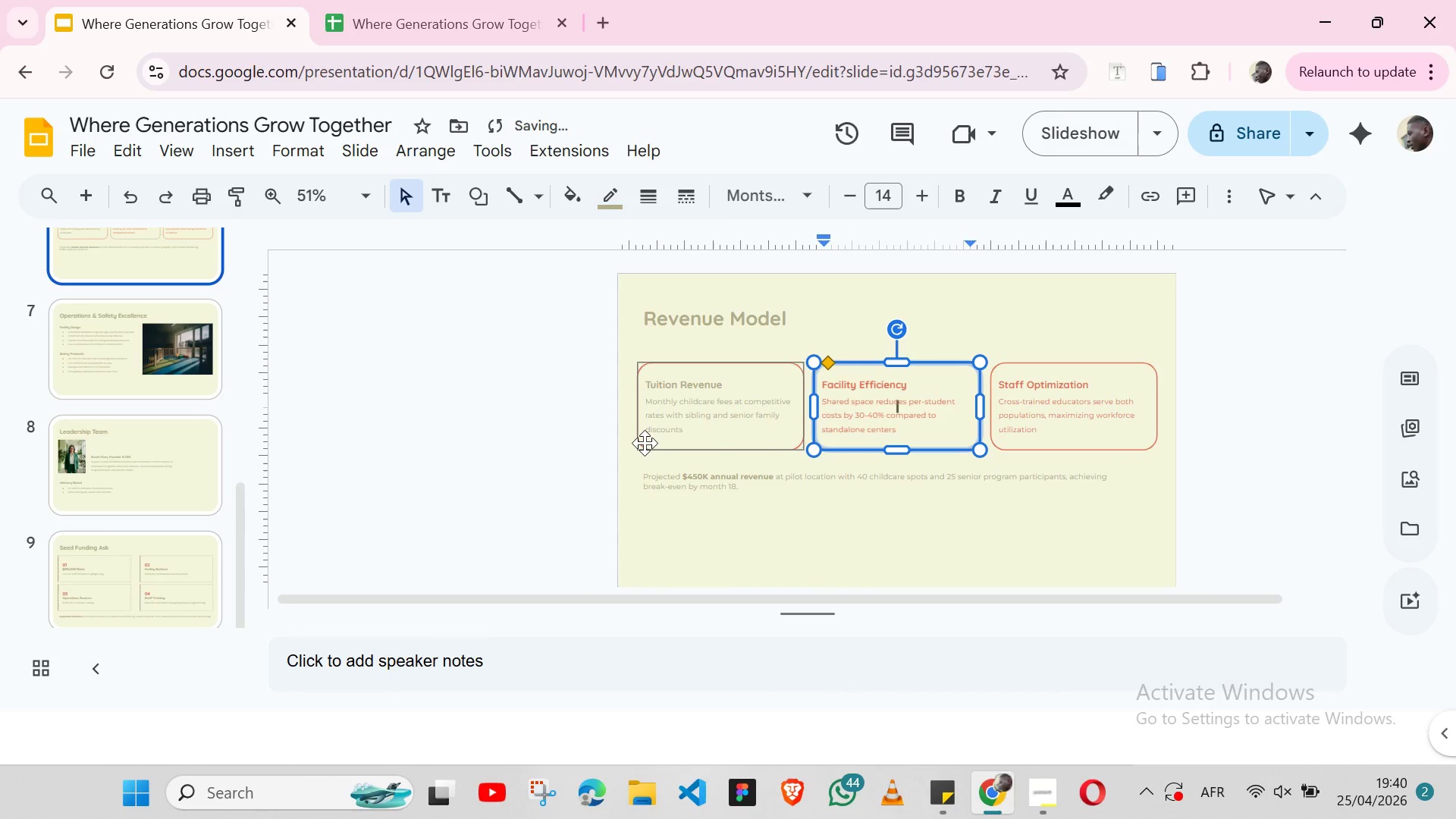 
left_click([645, 443])
 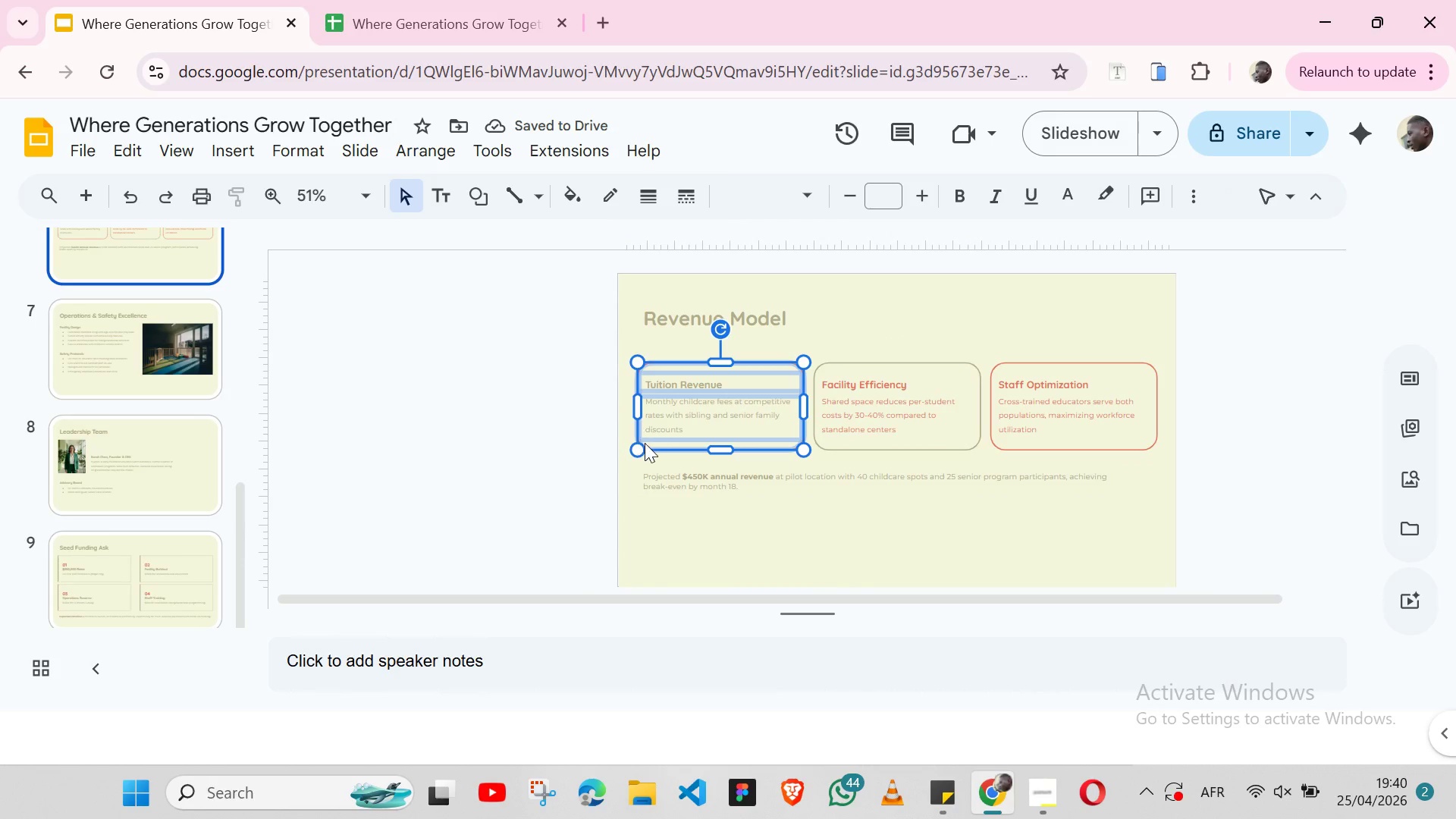 
left_click([645, 443])
 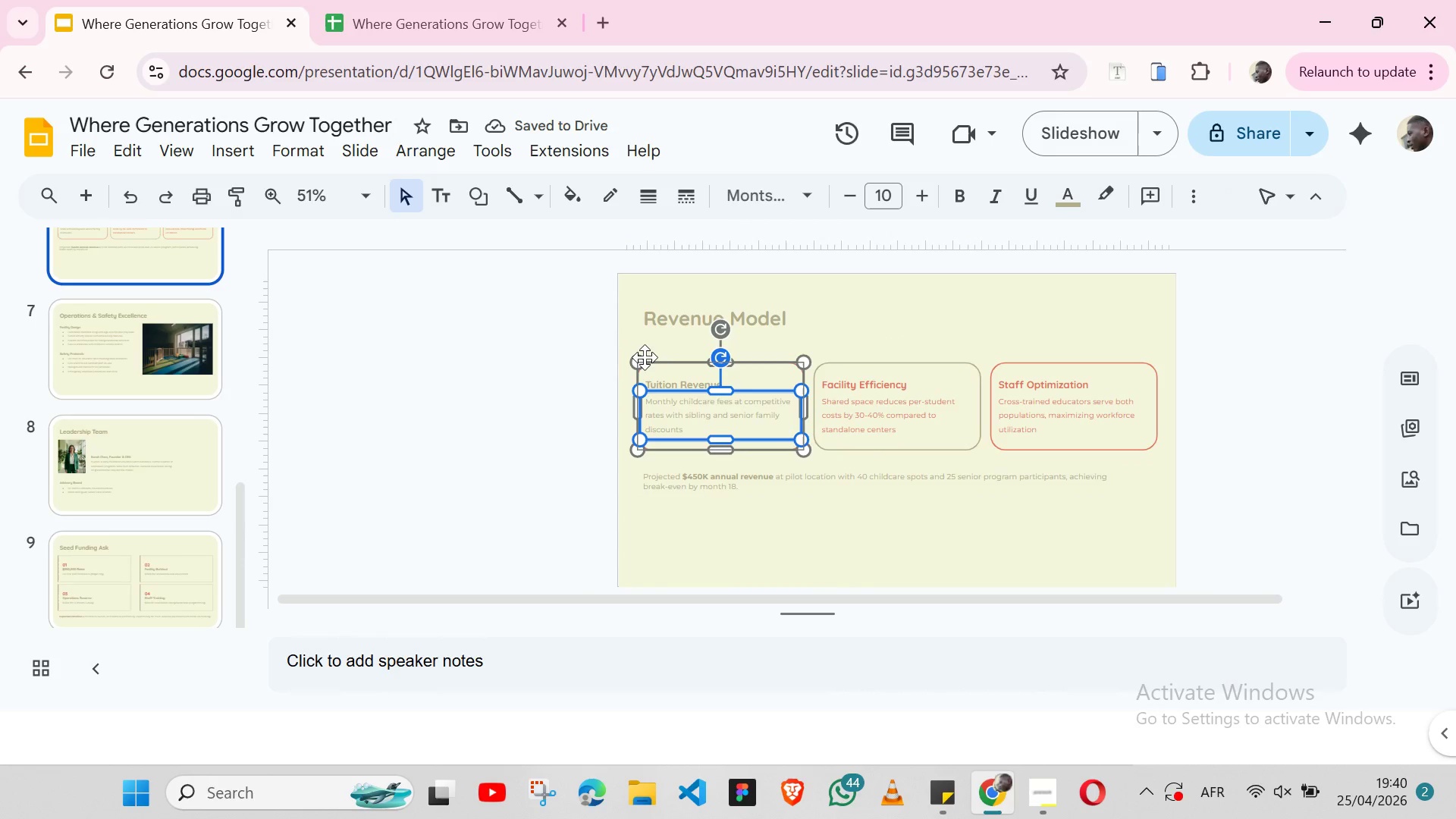 
left_click([645, 357])
 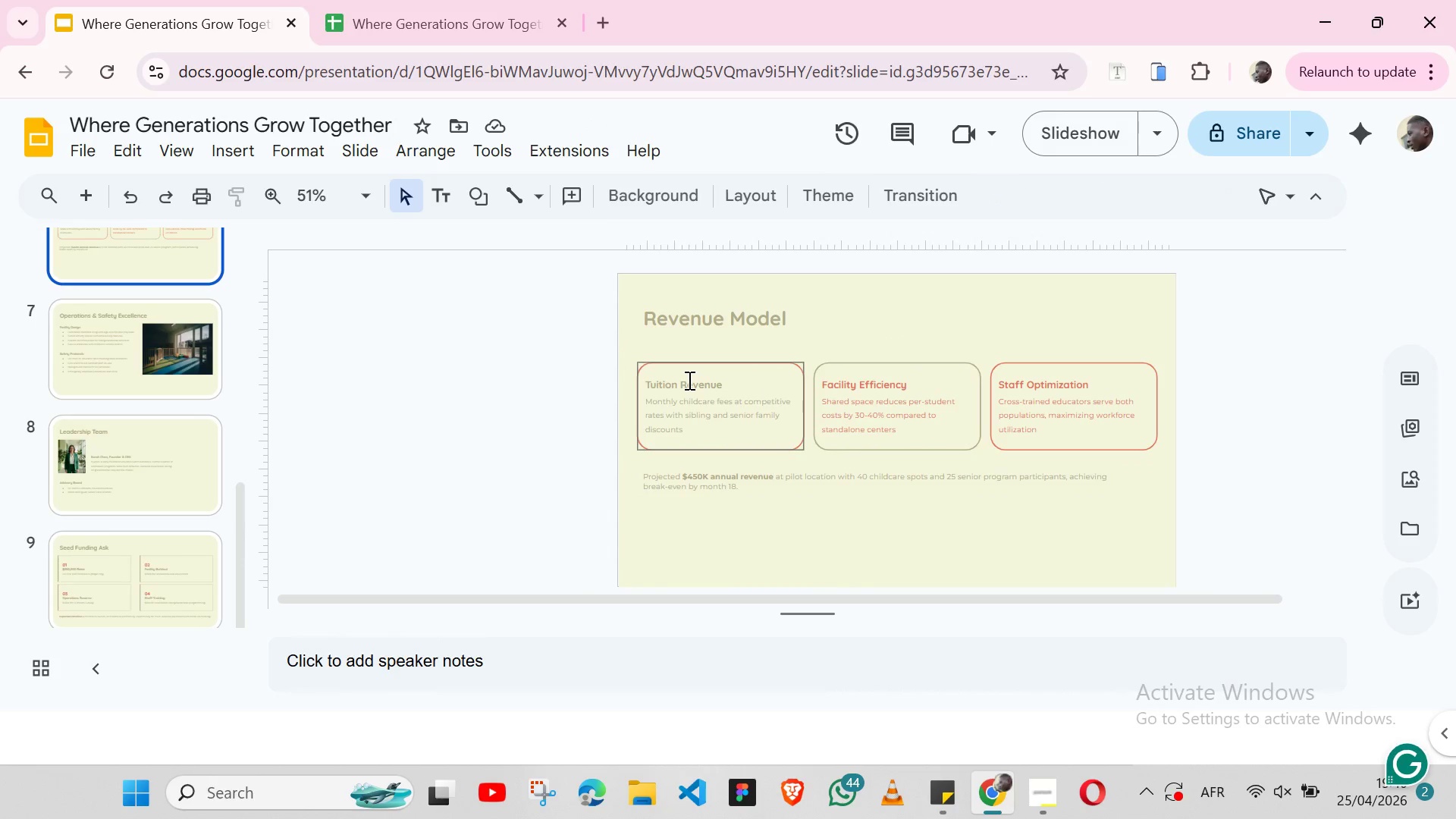 
double_click([688, 380])
 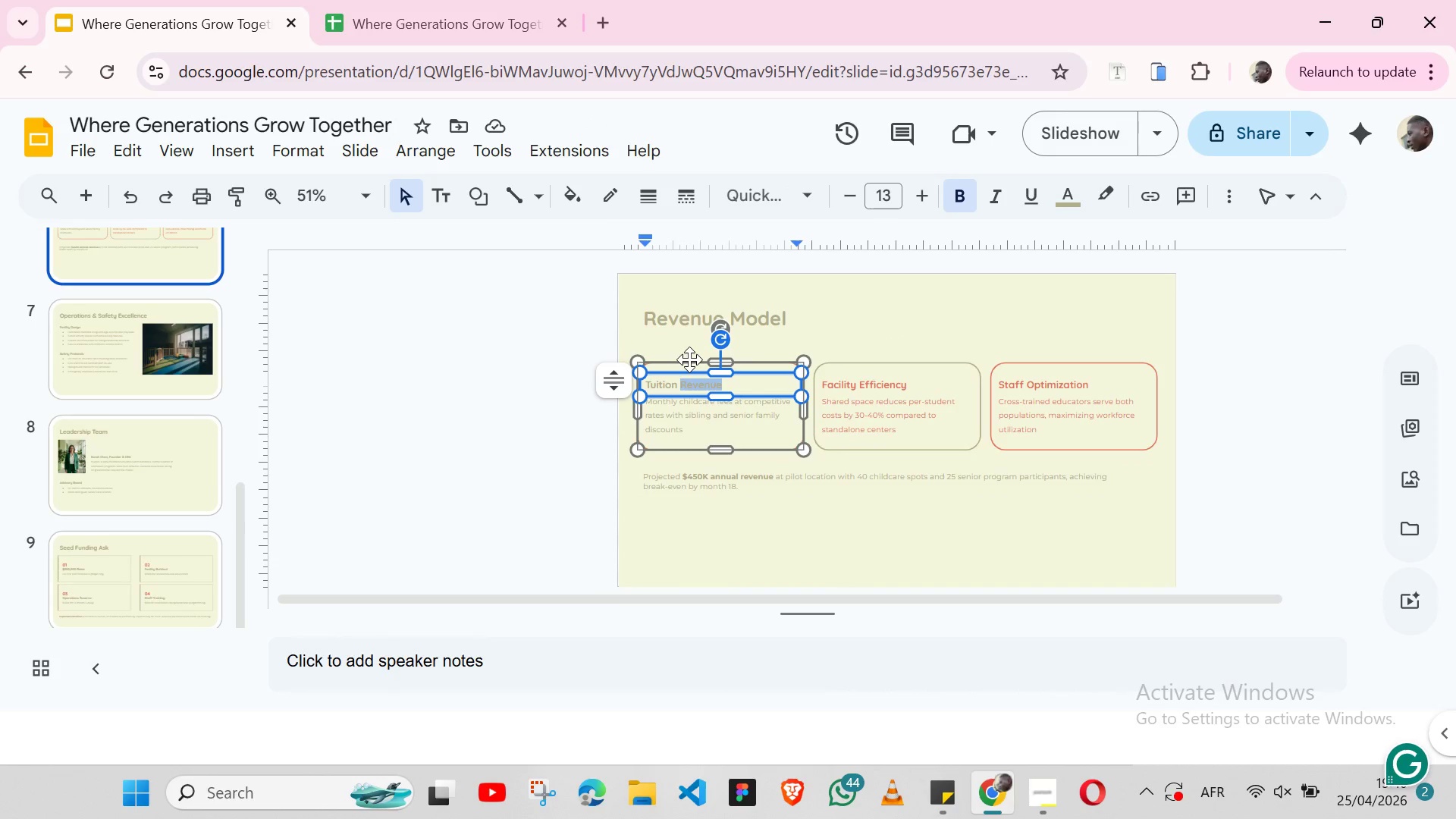 
double_click([689, 359])
 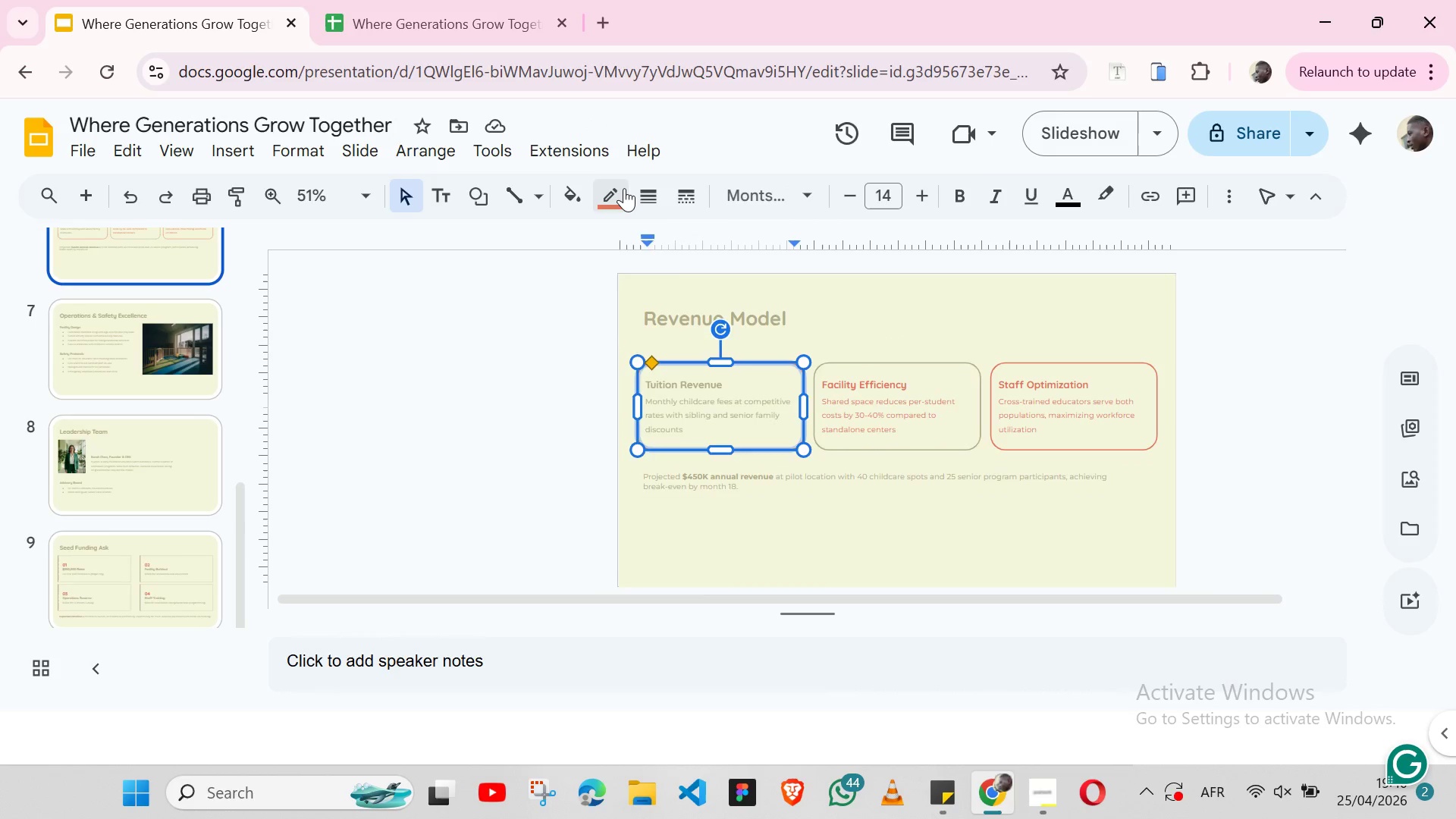 
left_click([624, 188])
 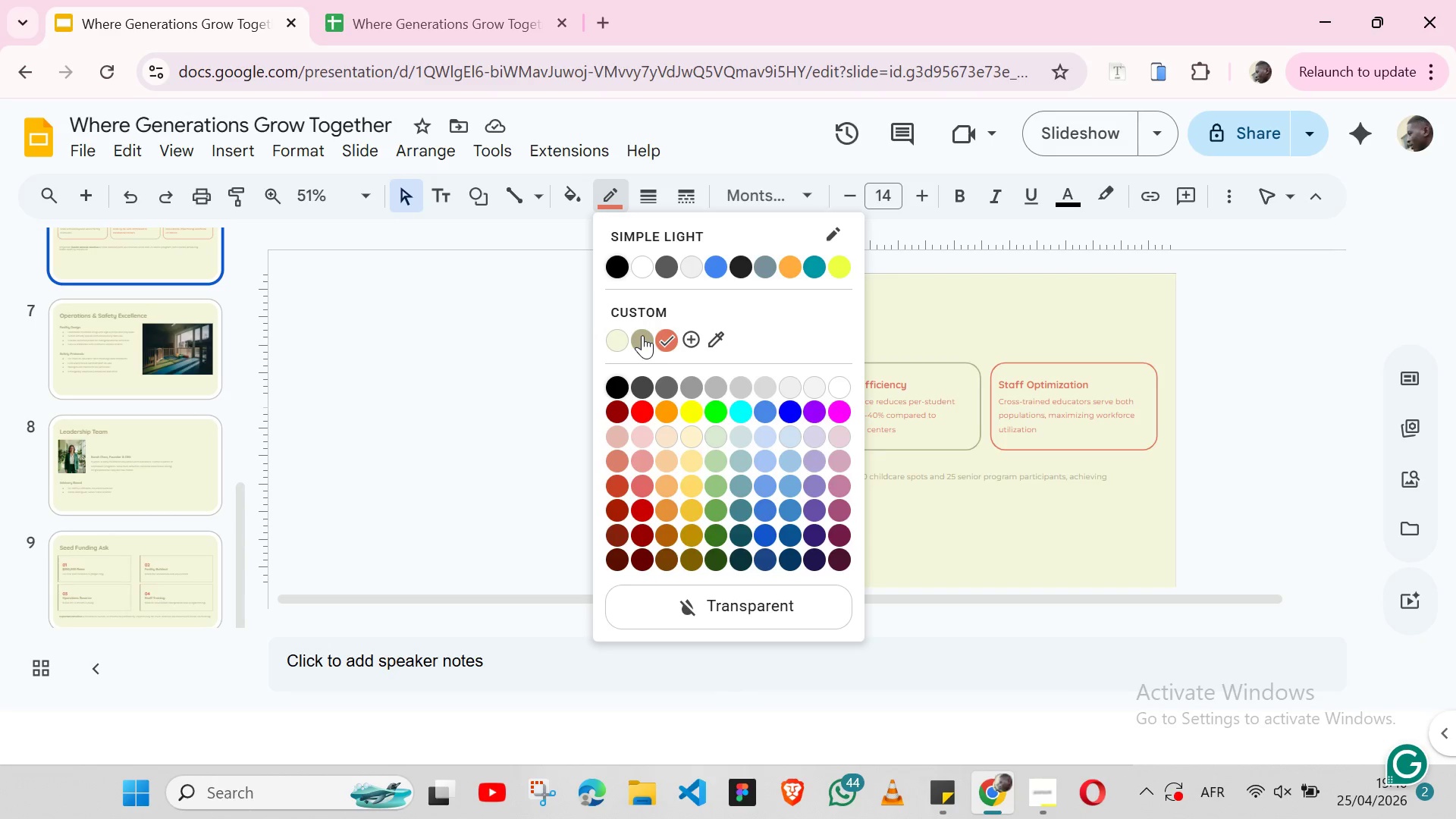 
left_click([642, 335])
 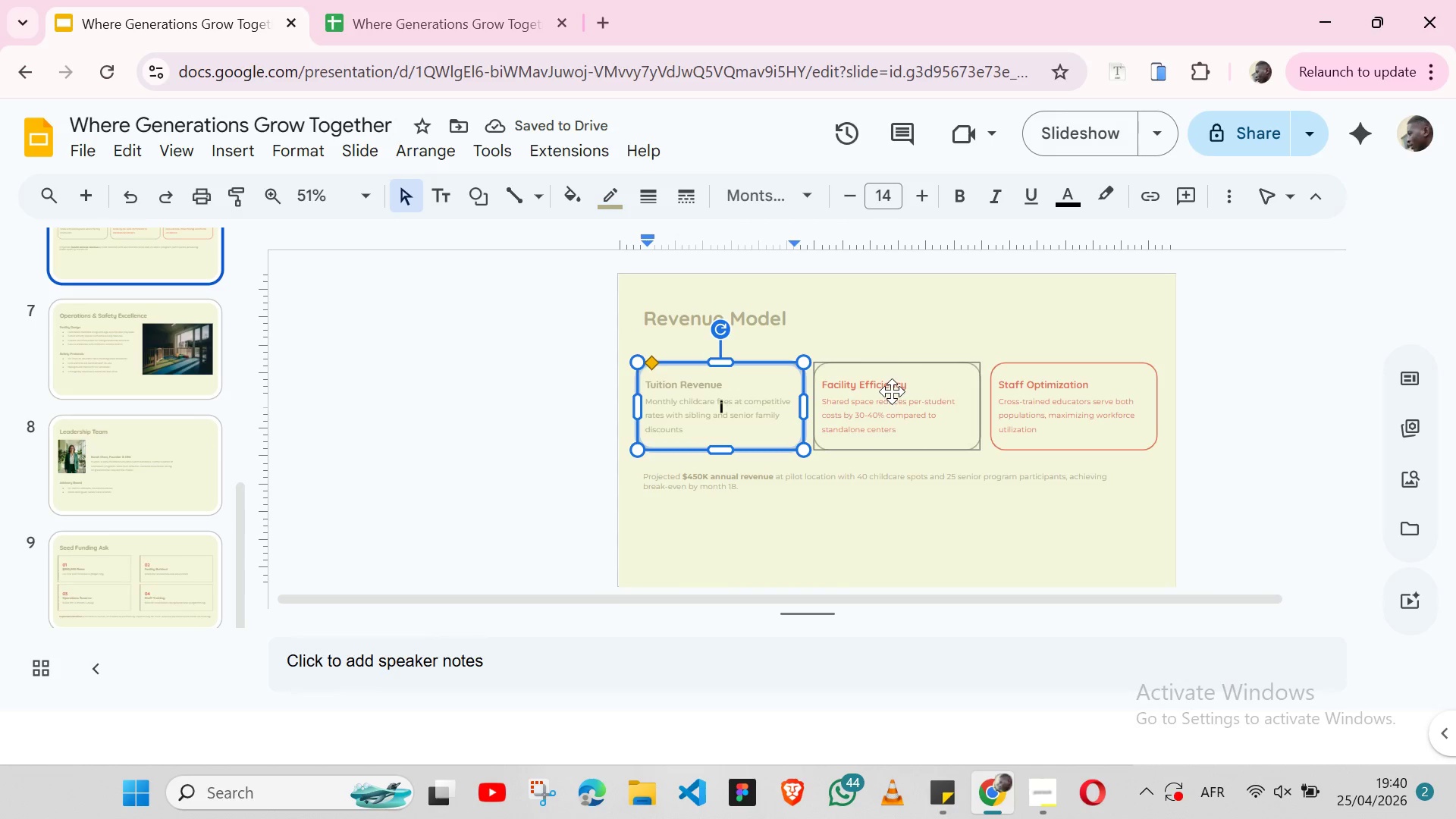 
double_click([885, 390])
 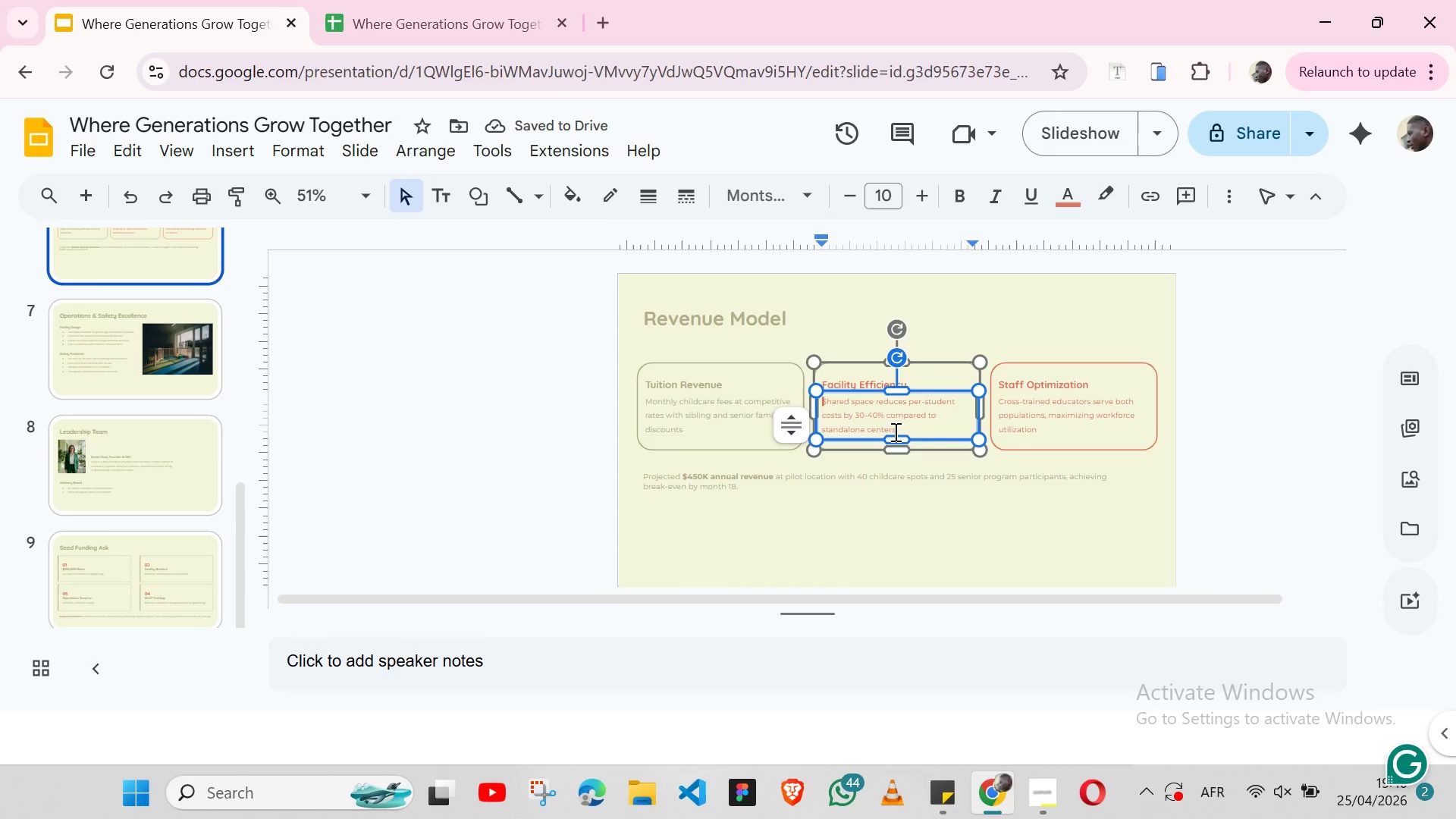 
key(Control+A)
 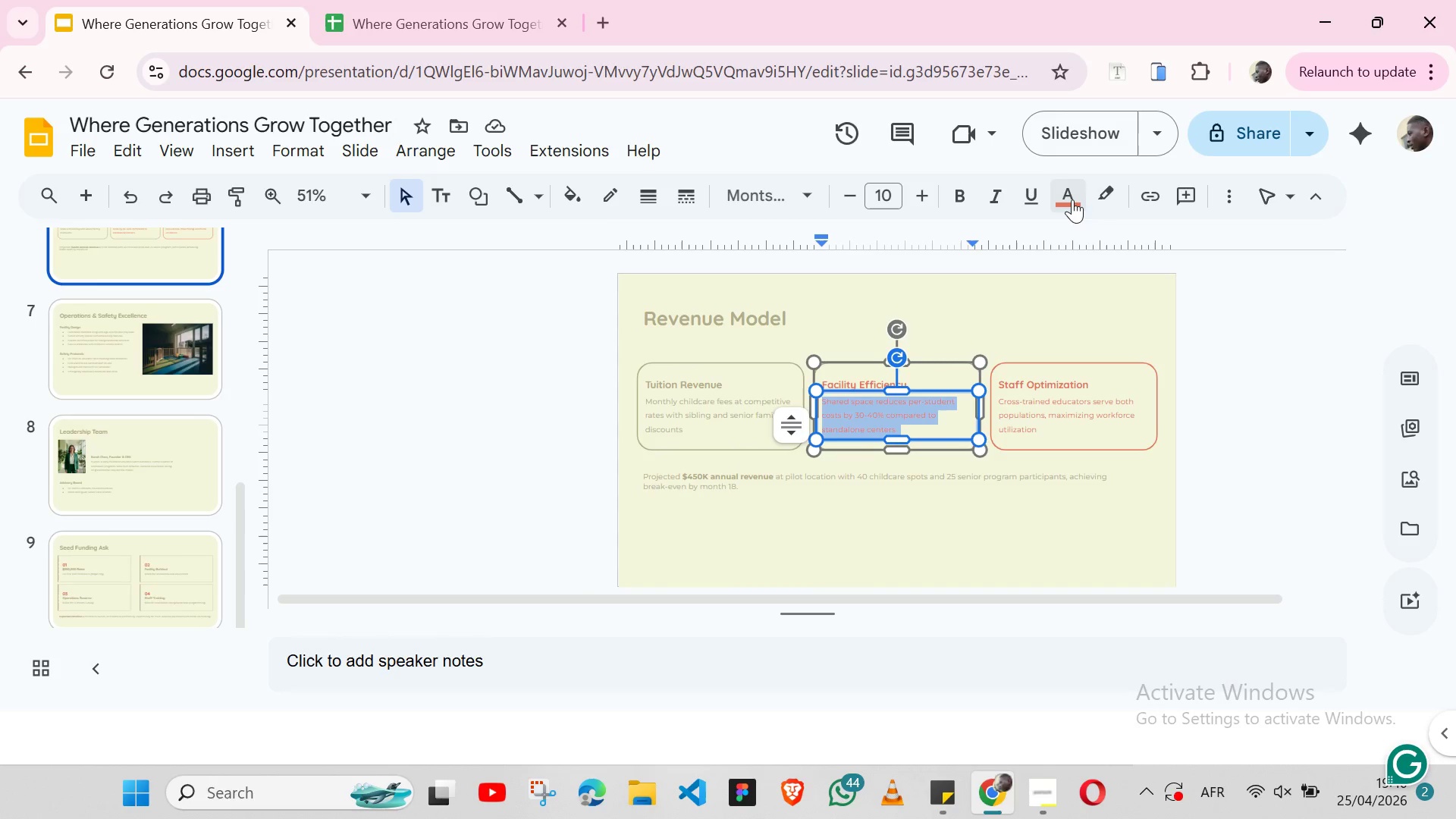 
left_click([1072, 199])
 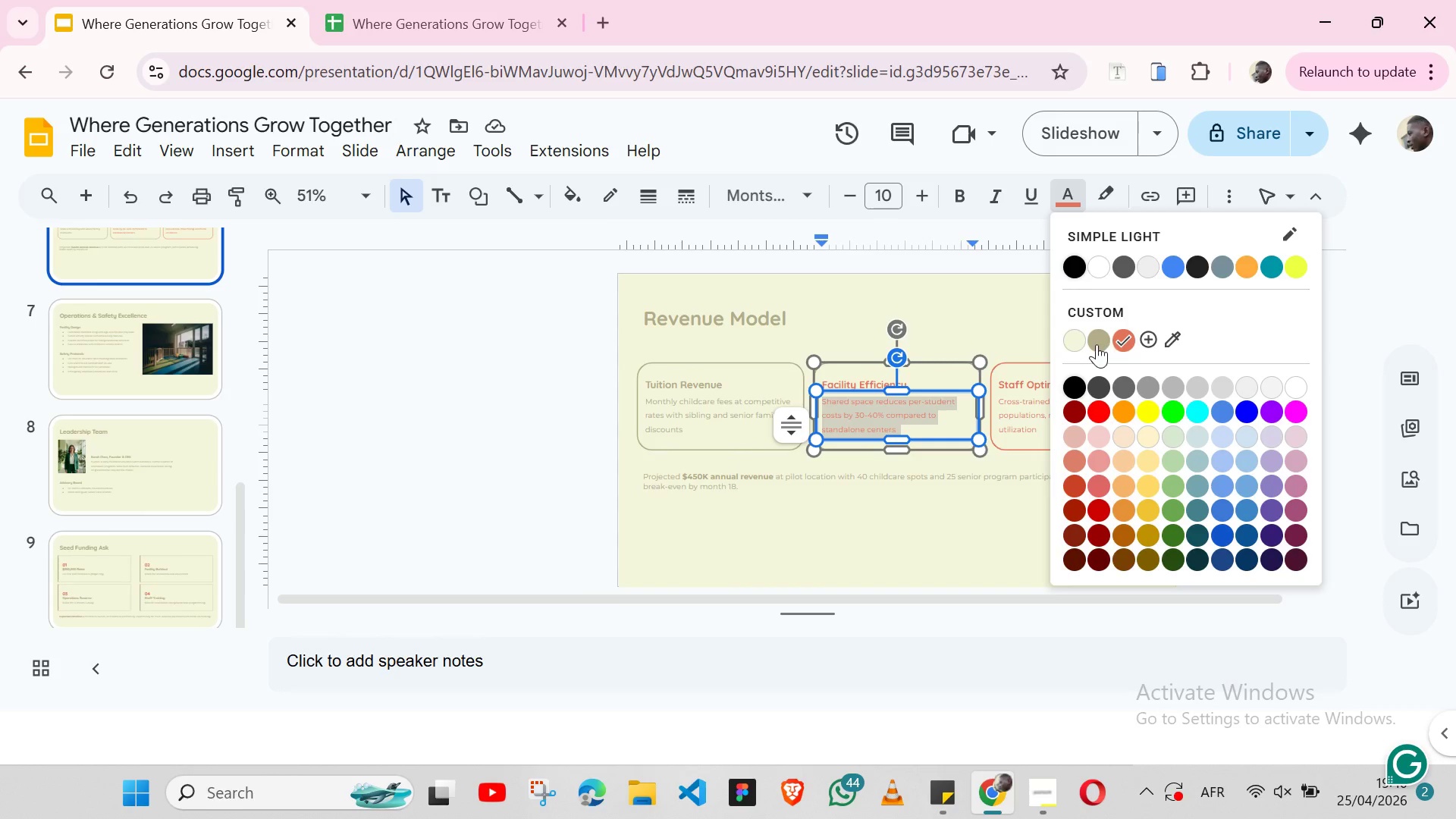 
left_click([1097, 344])
 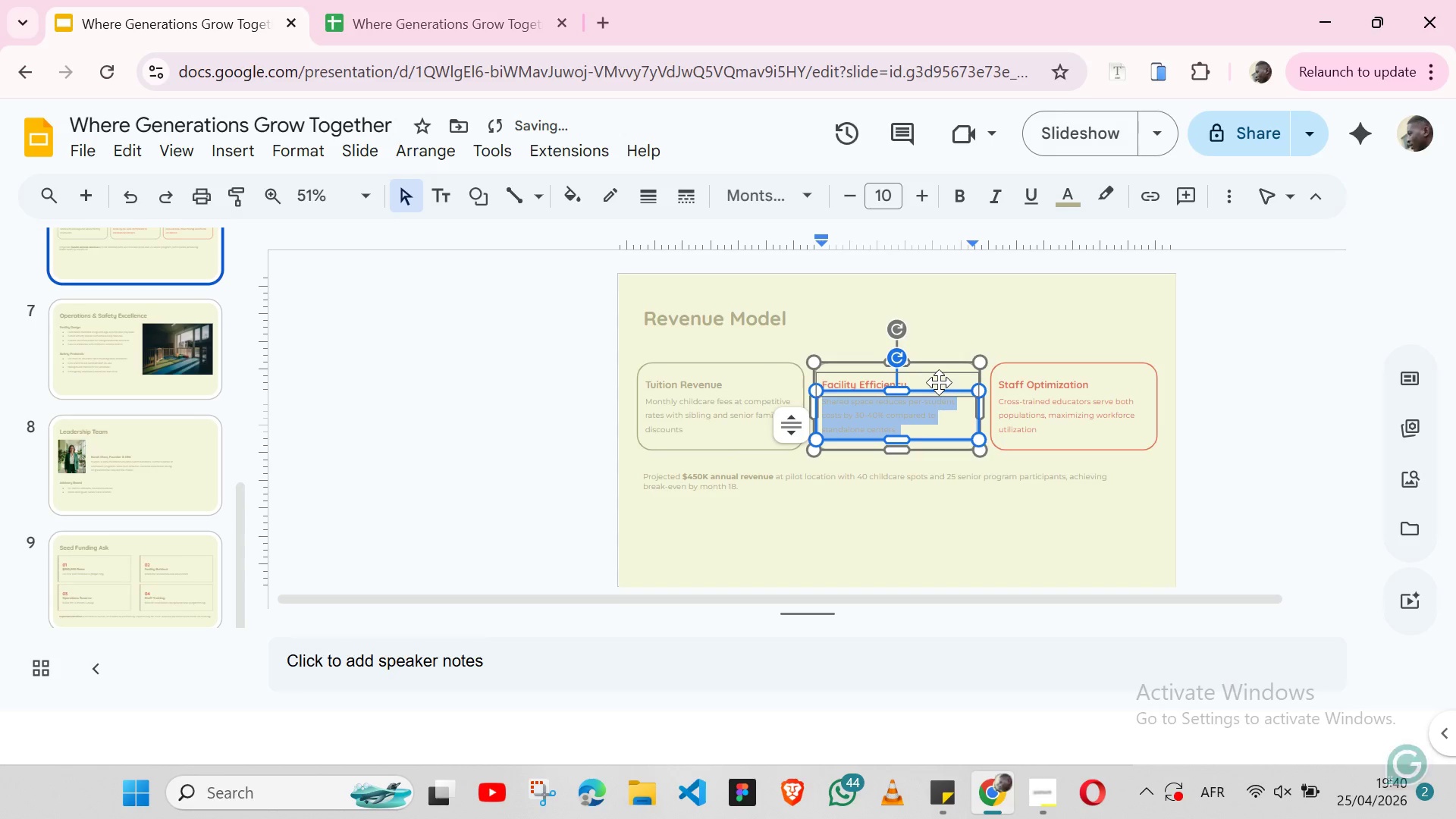 
left_click([939, 382])
 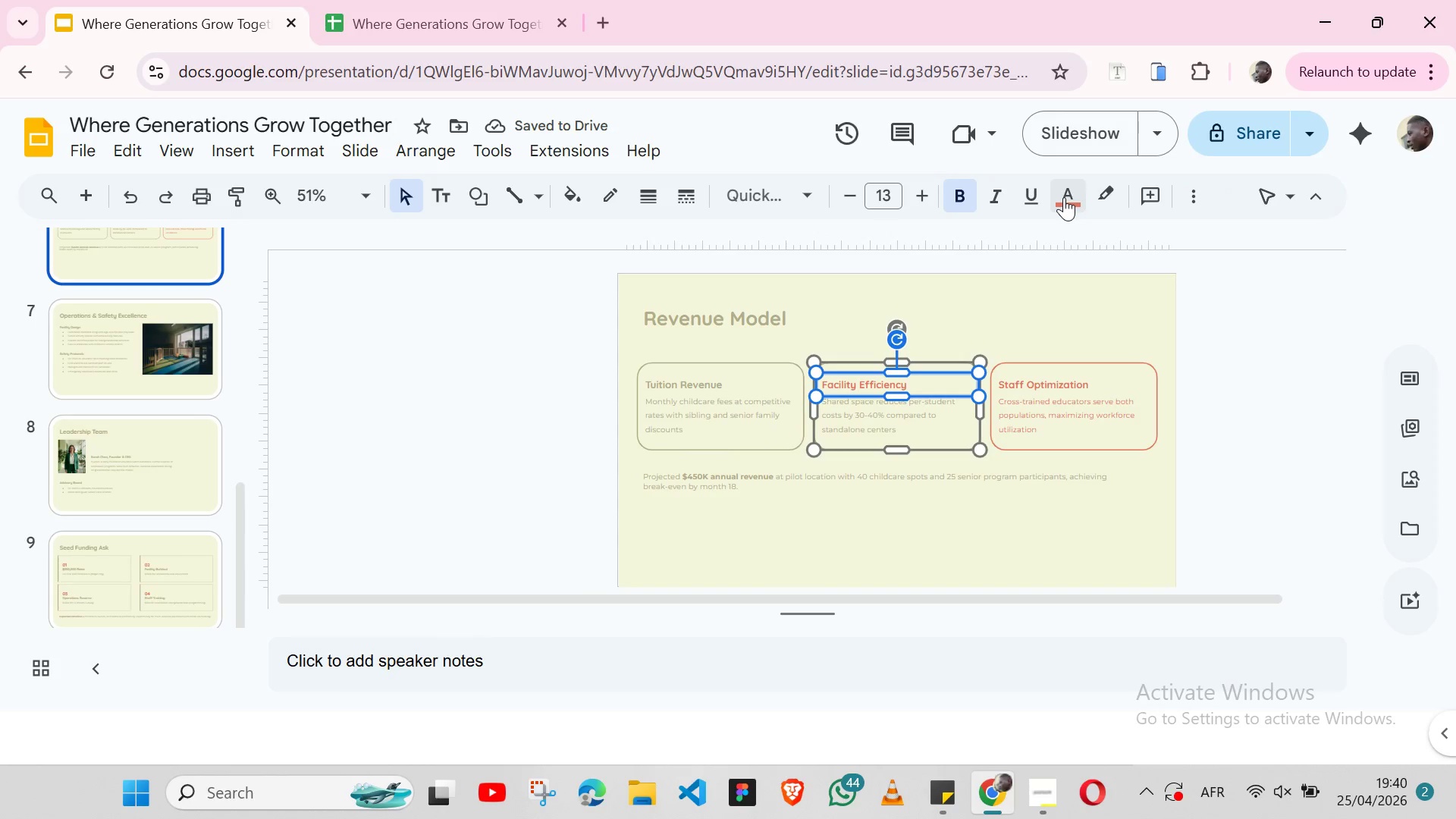 
left_click([1064, 197])
 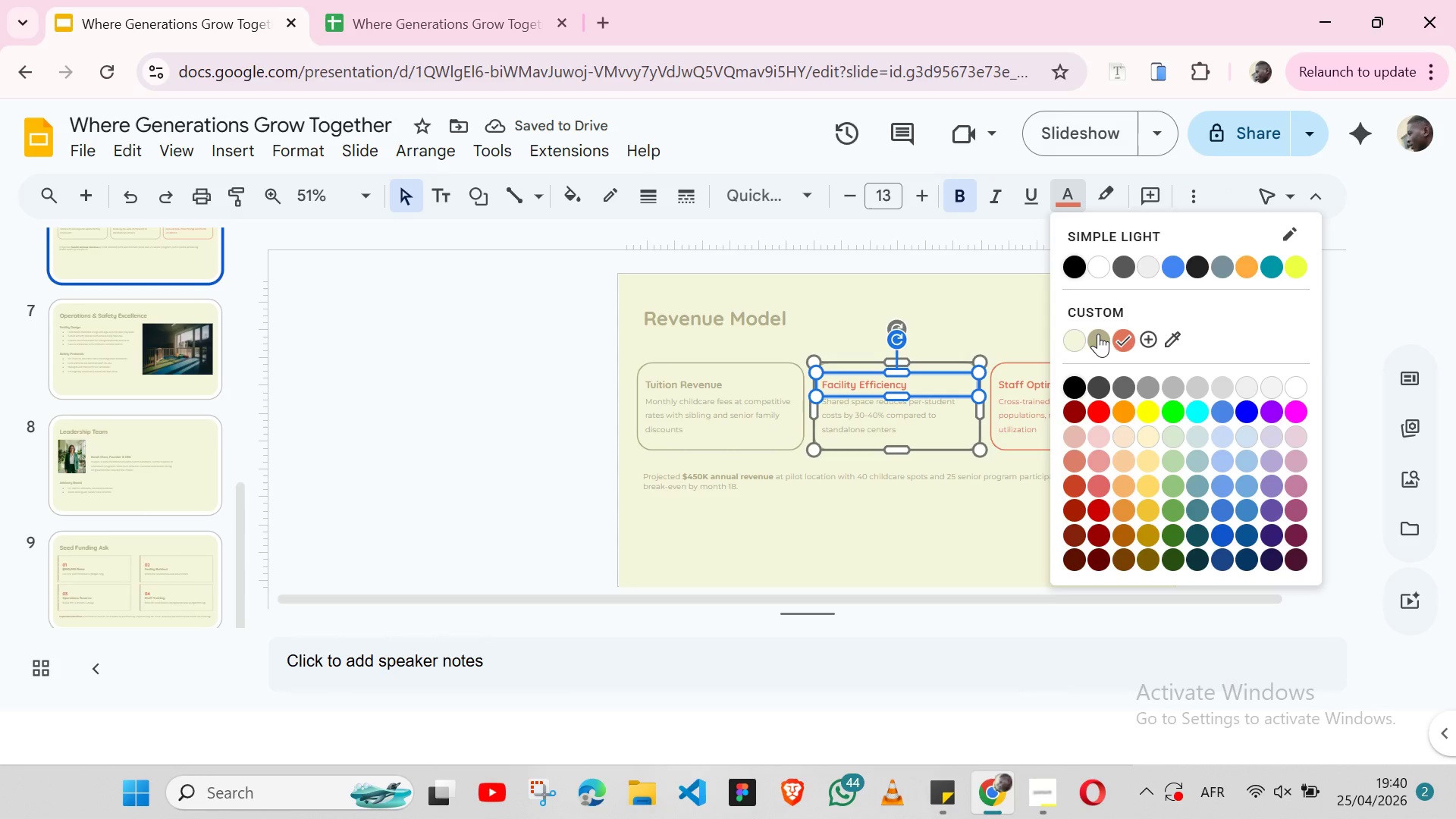 
left_click([1098, 334])
 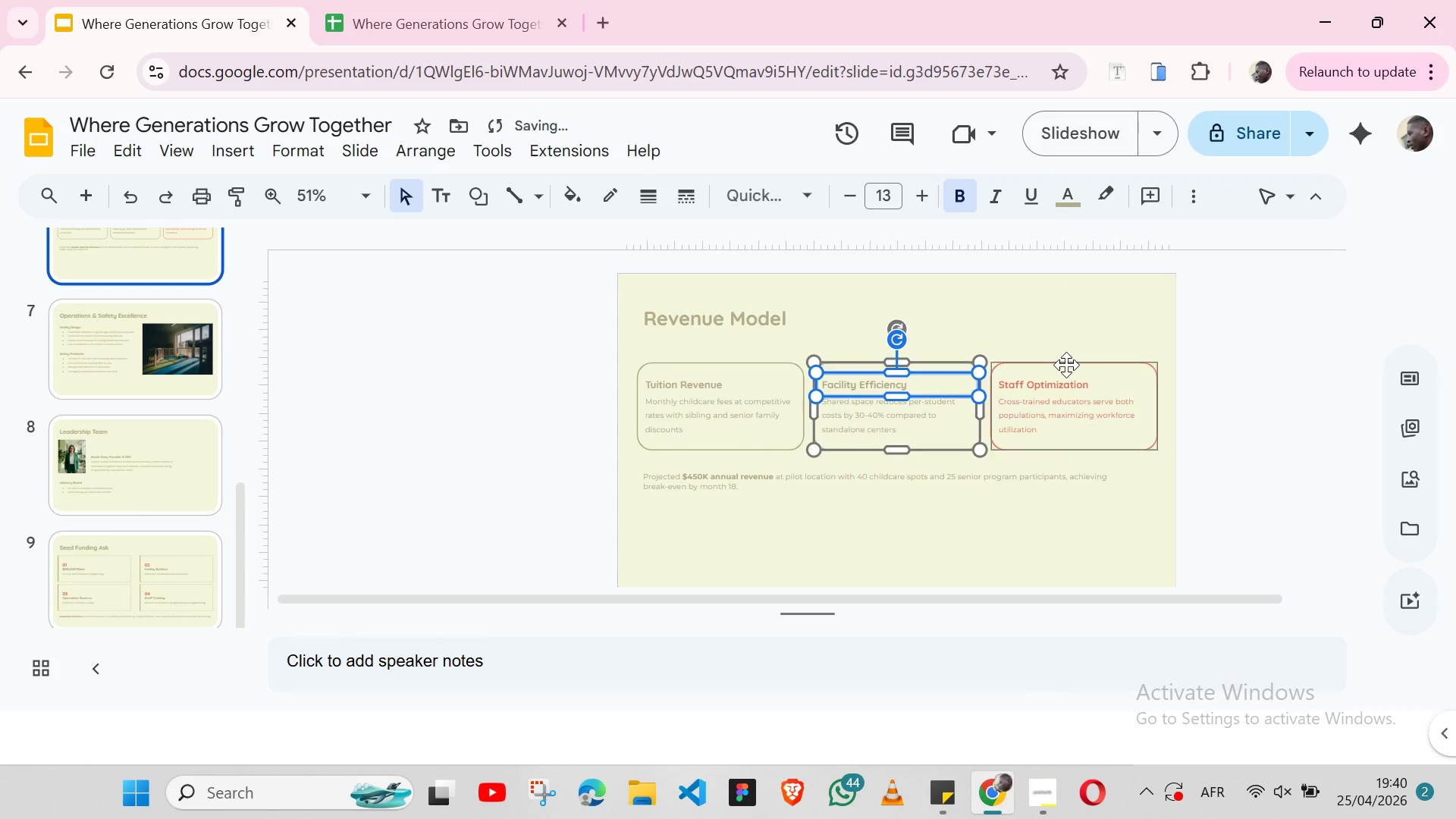 
double_click([1066, 365])
 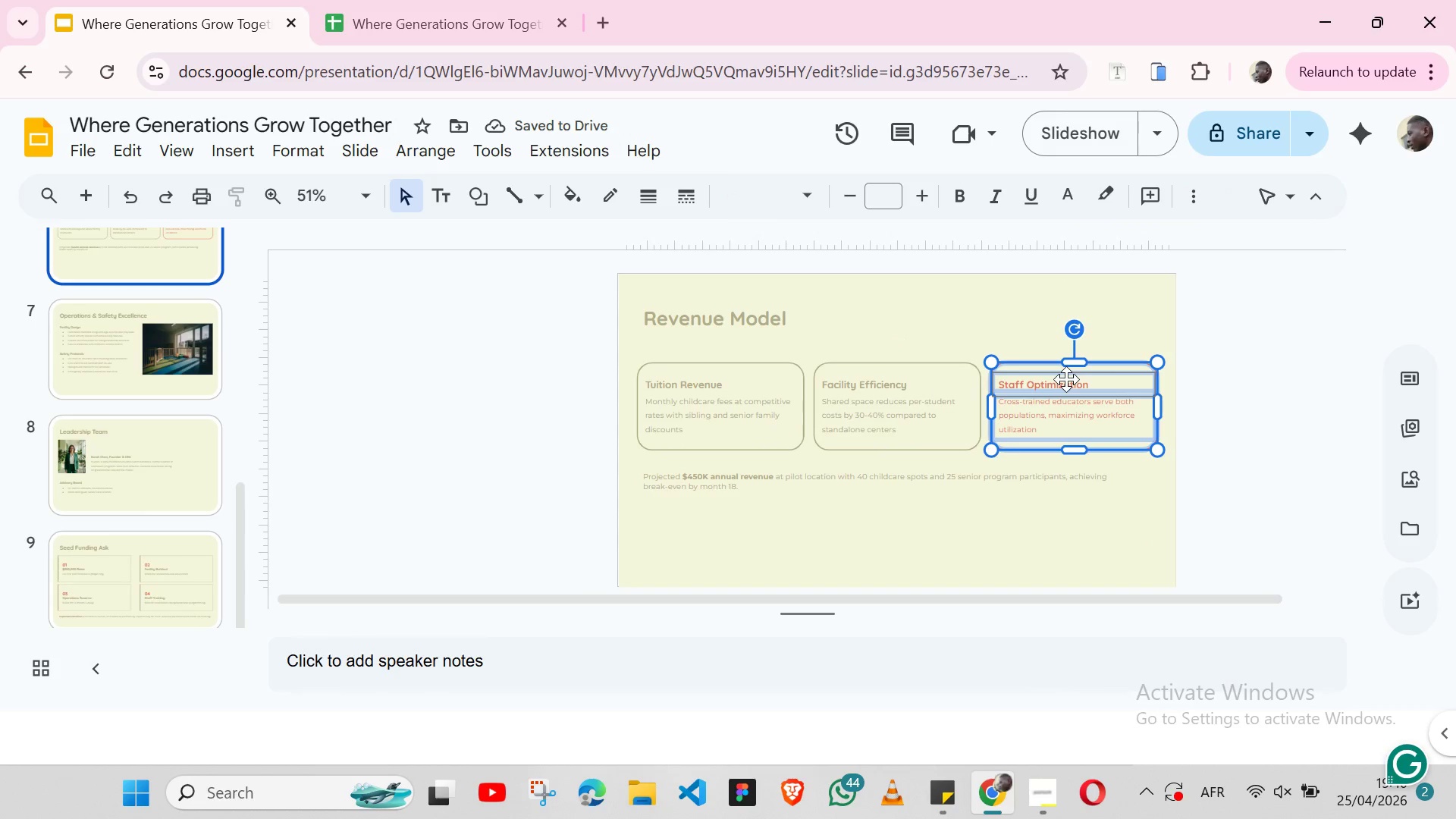 
double_click([1066, 379])
 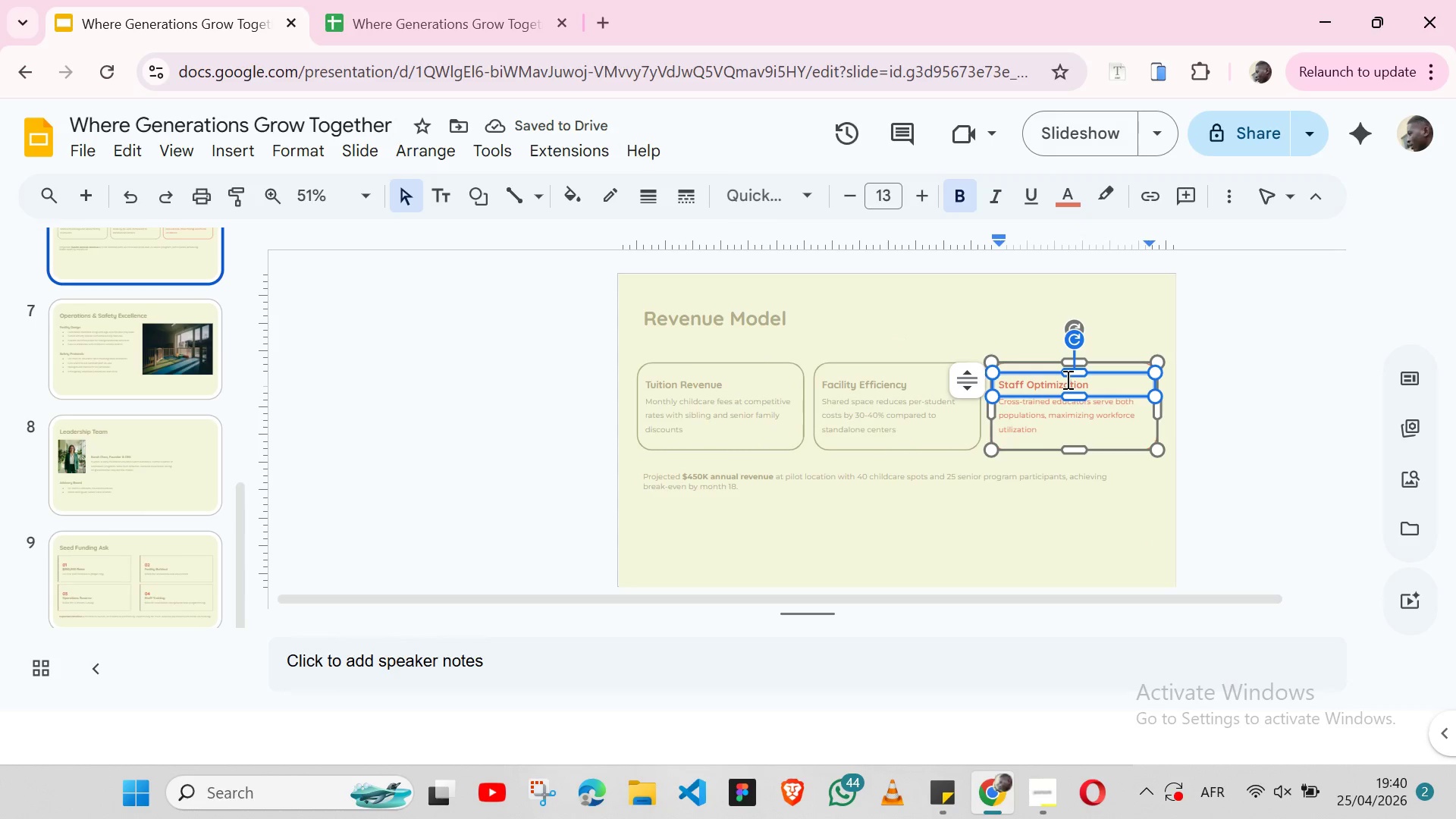 
key(Control+A)
 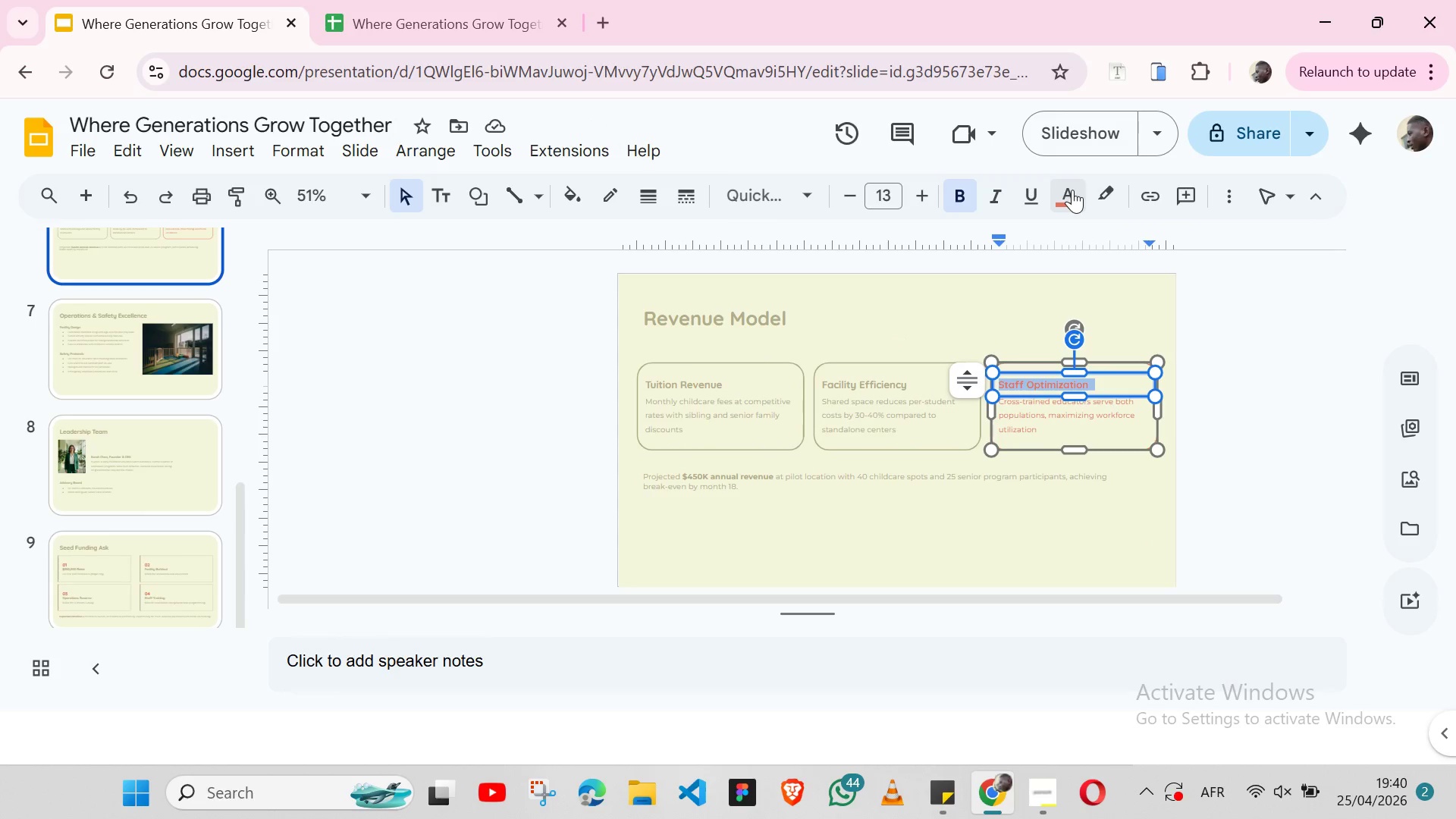 
left_click([1072, 190])
 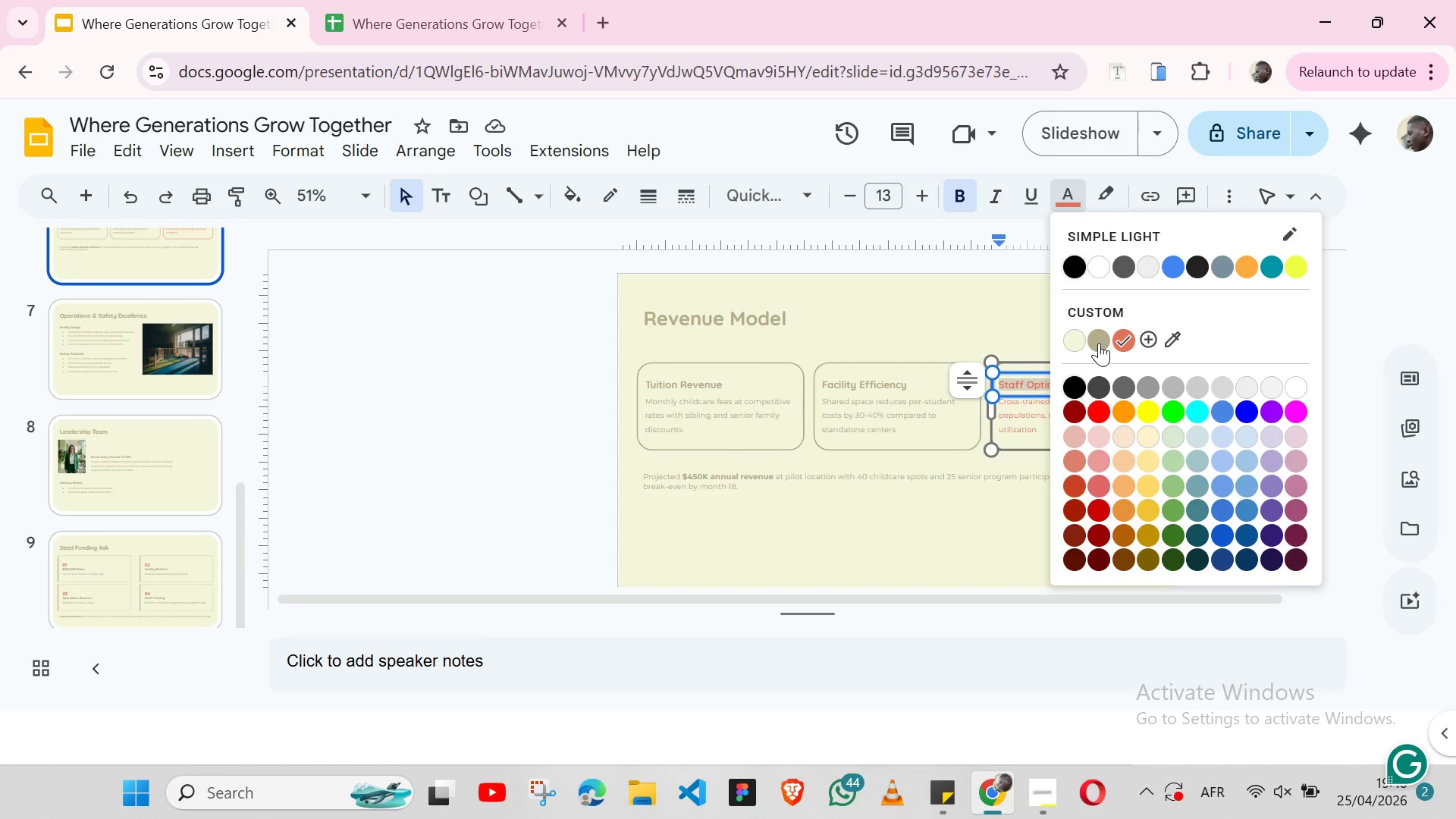 
left_click([1099, 343])
 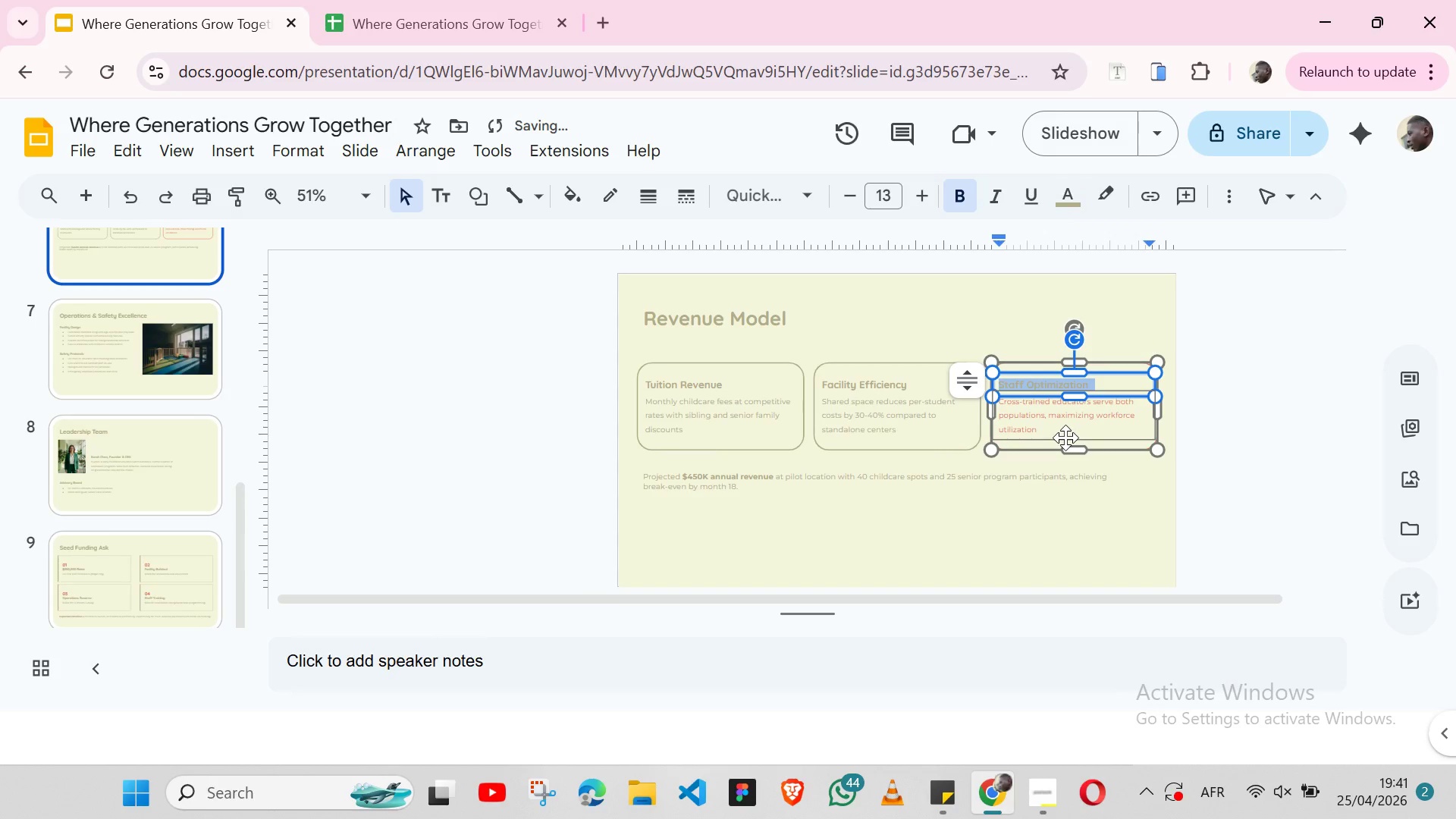 
left_click([1065, 438])
 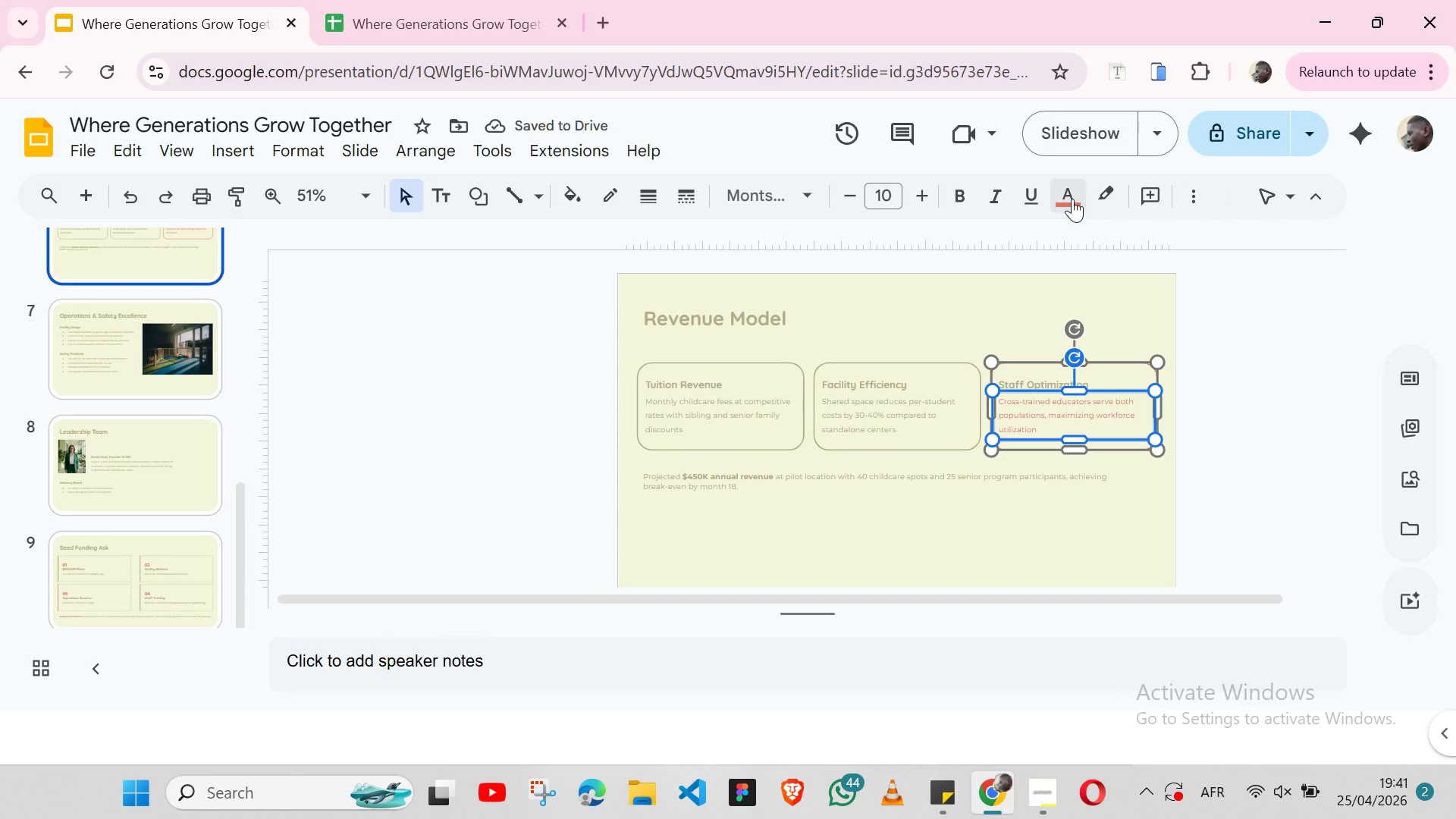 
left_click([1072, 199])
 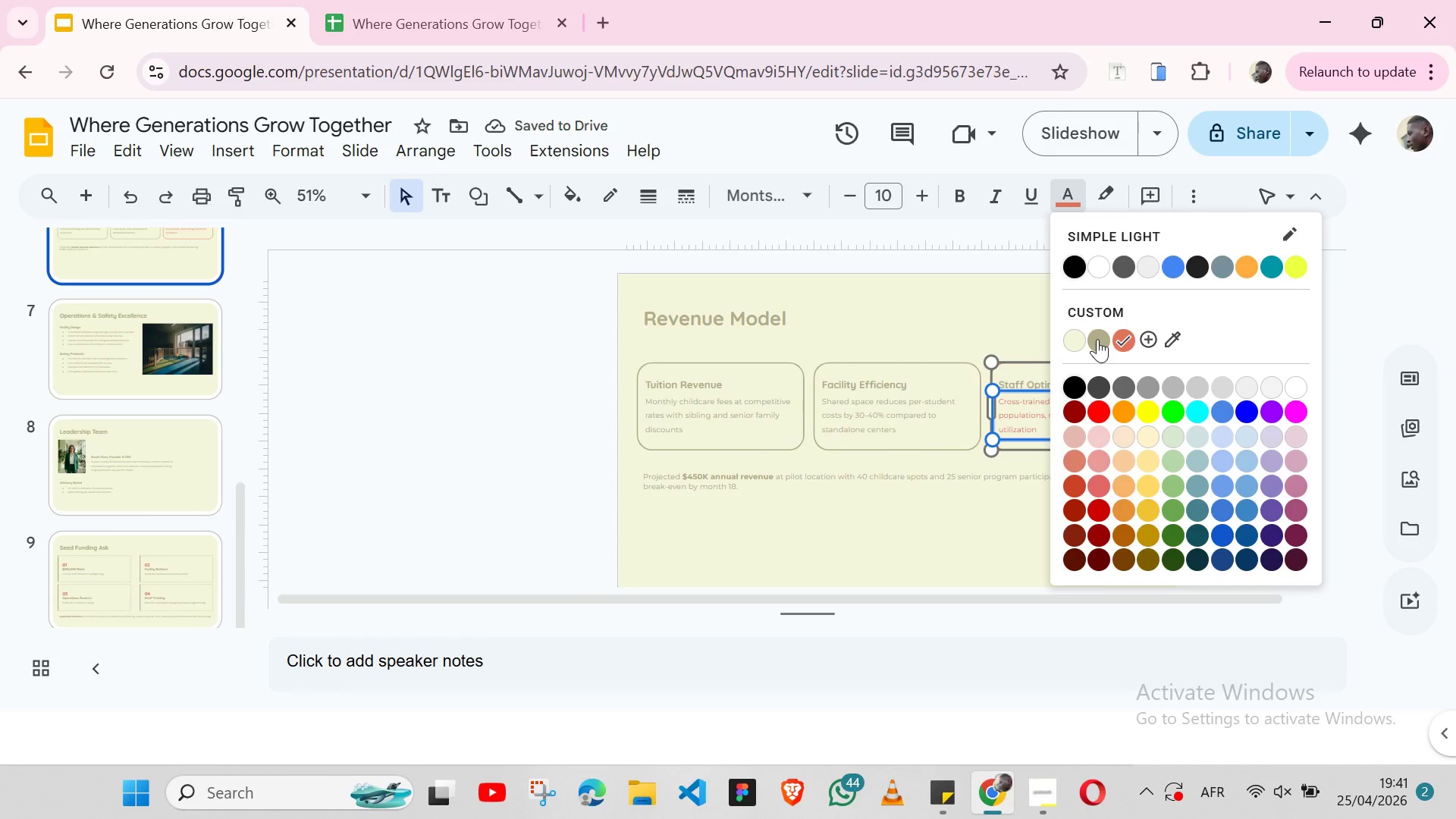 
left_click([1097, 339])
 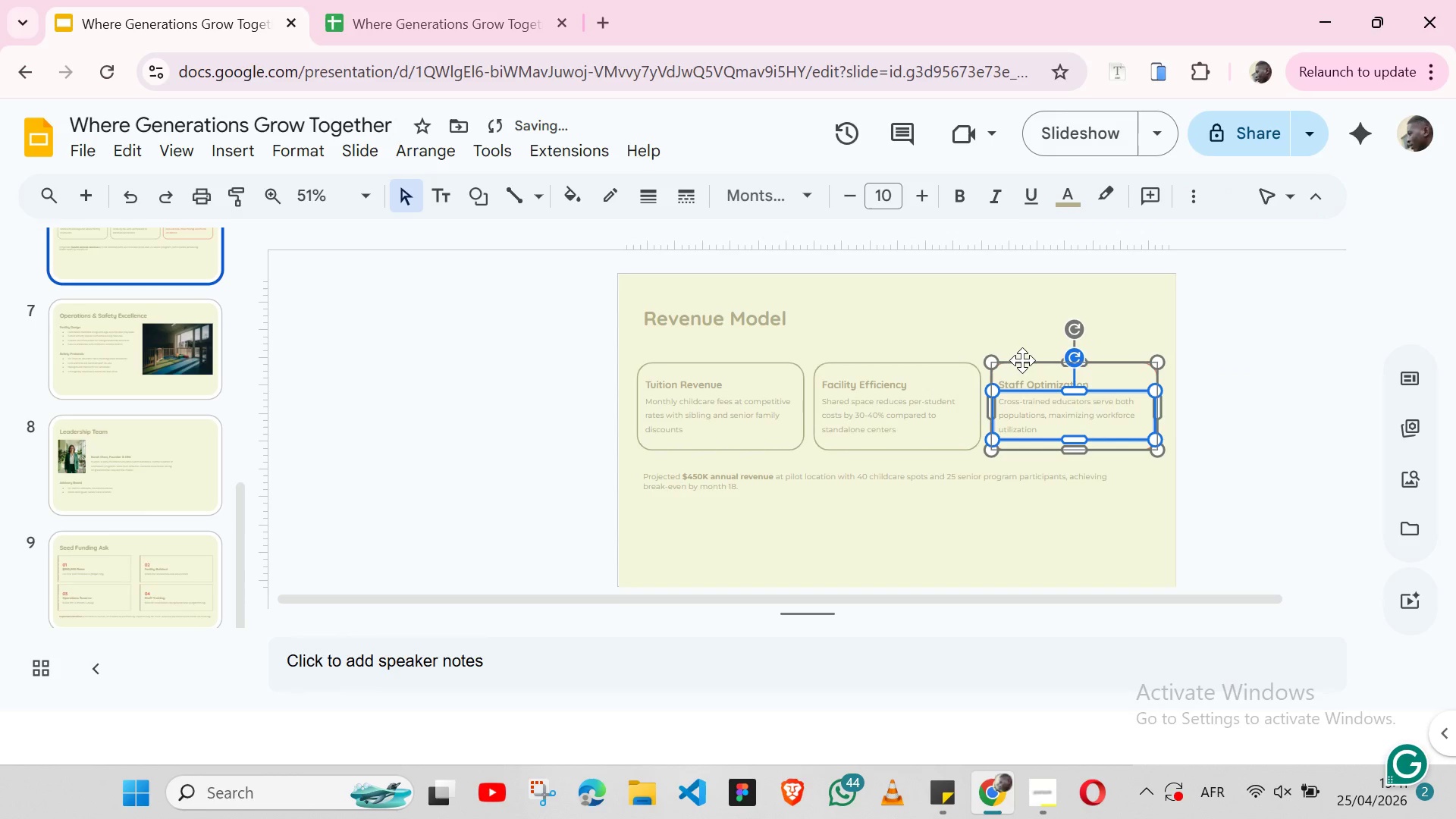 
left_click([1022, 360])
 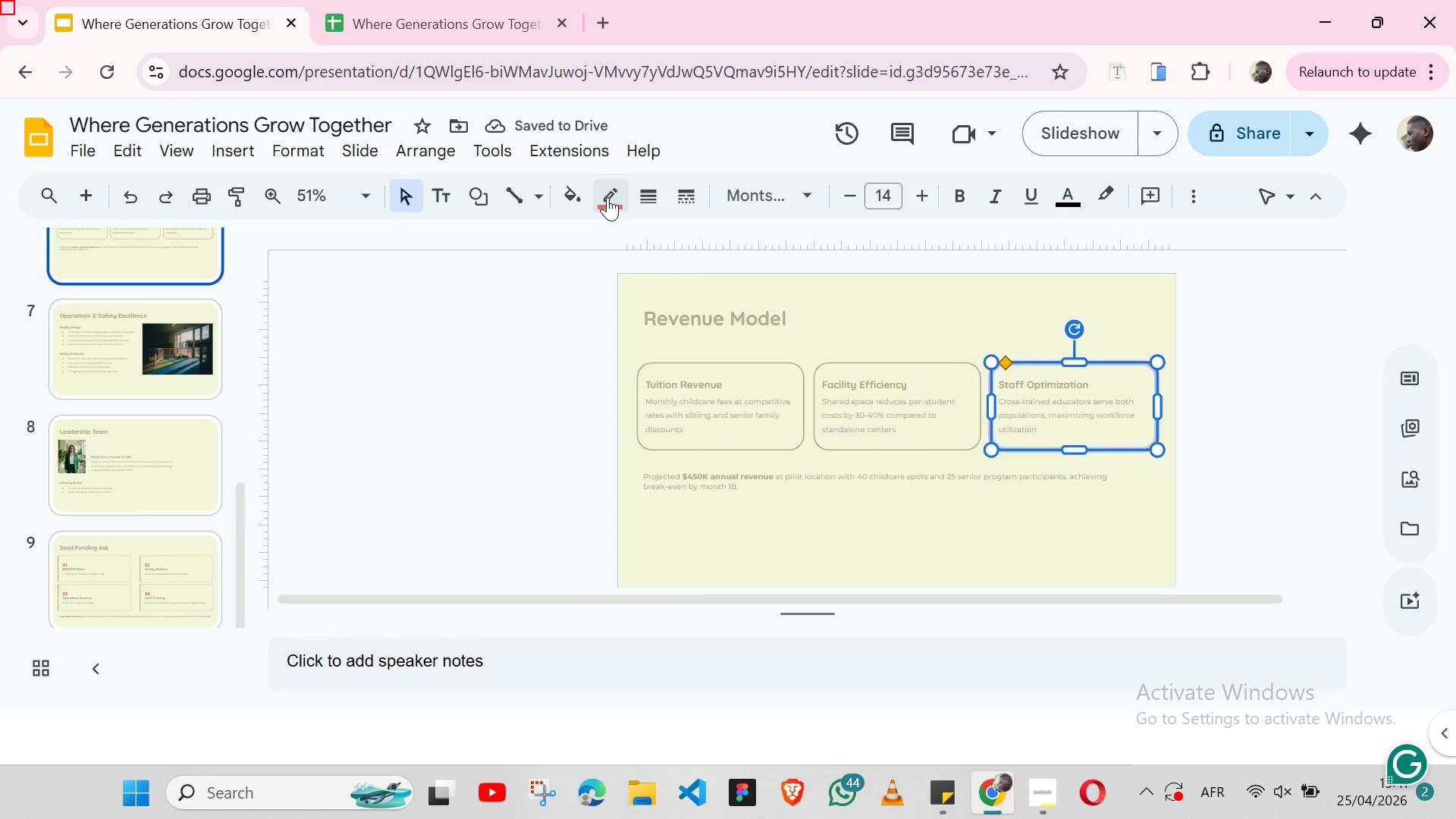 
left_click([607, 197])
 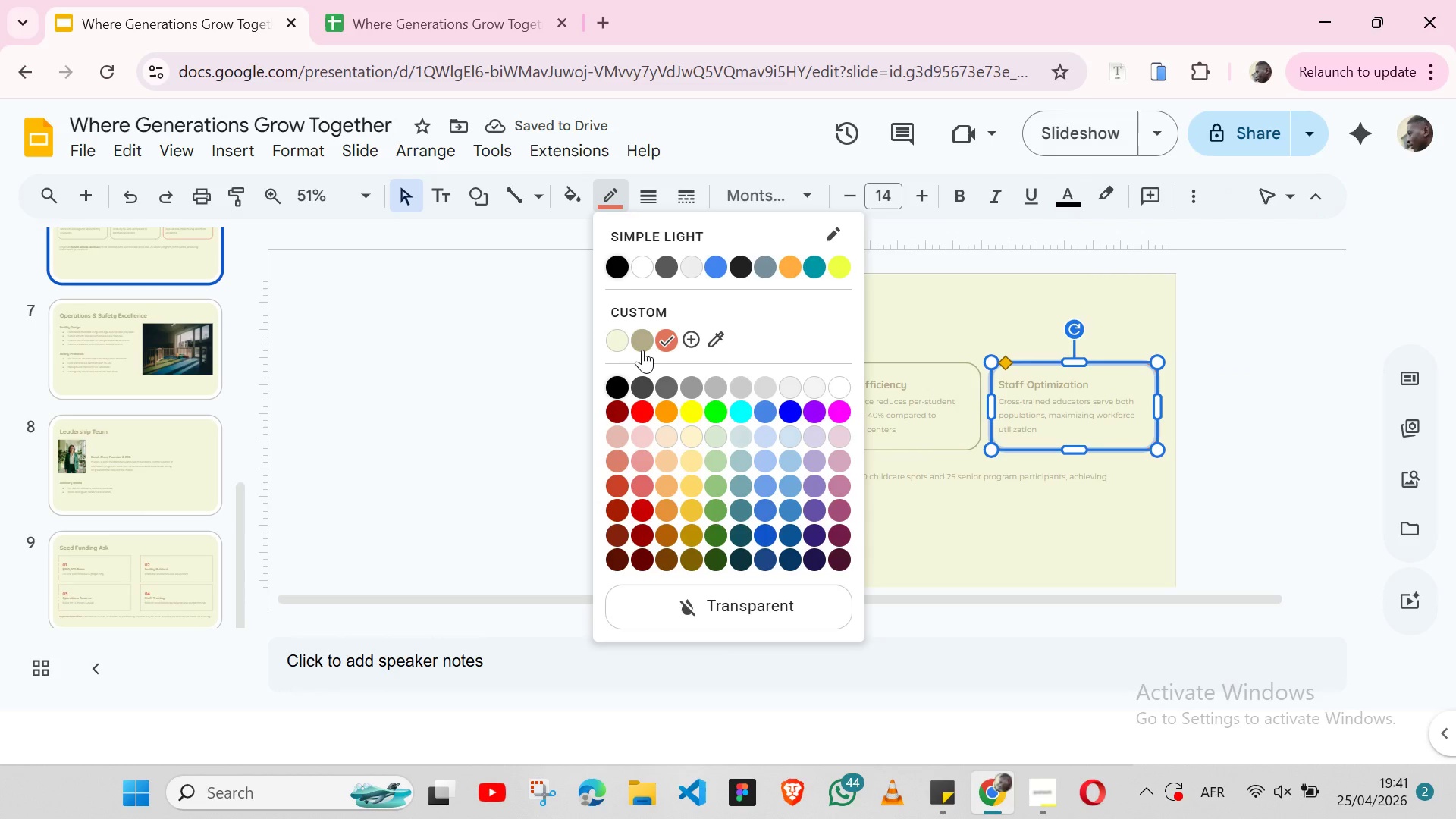 
left_click([642, 350])
 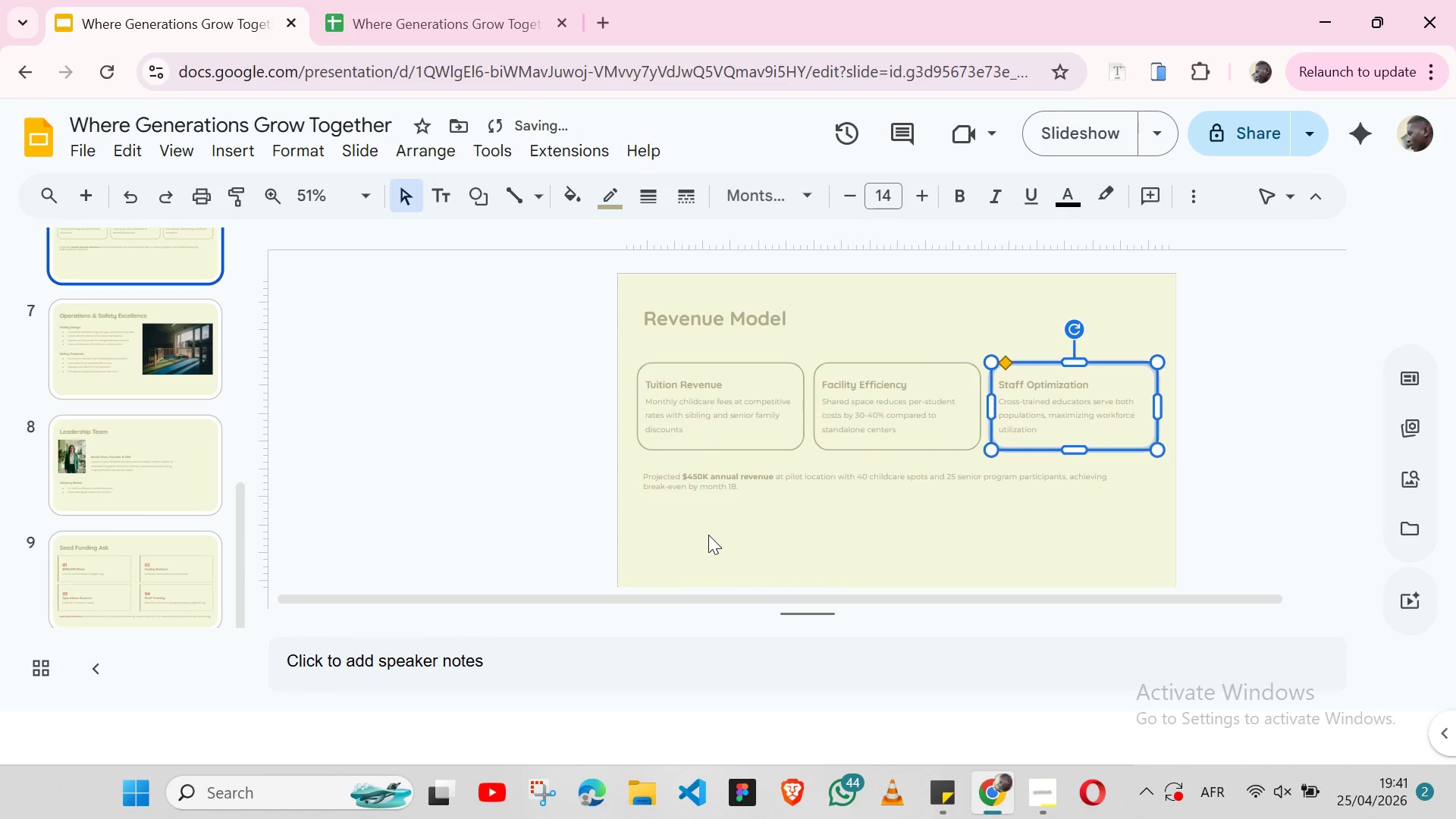 
left_click([708, 535])
 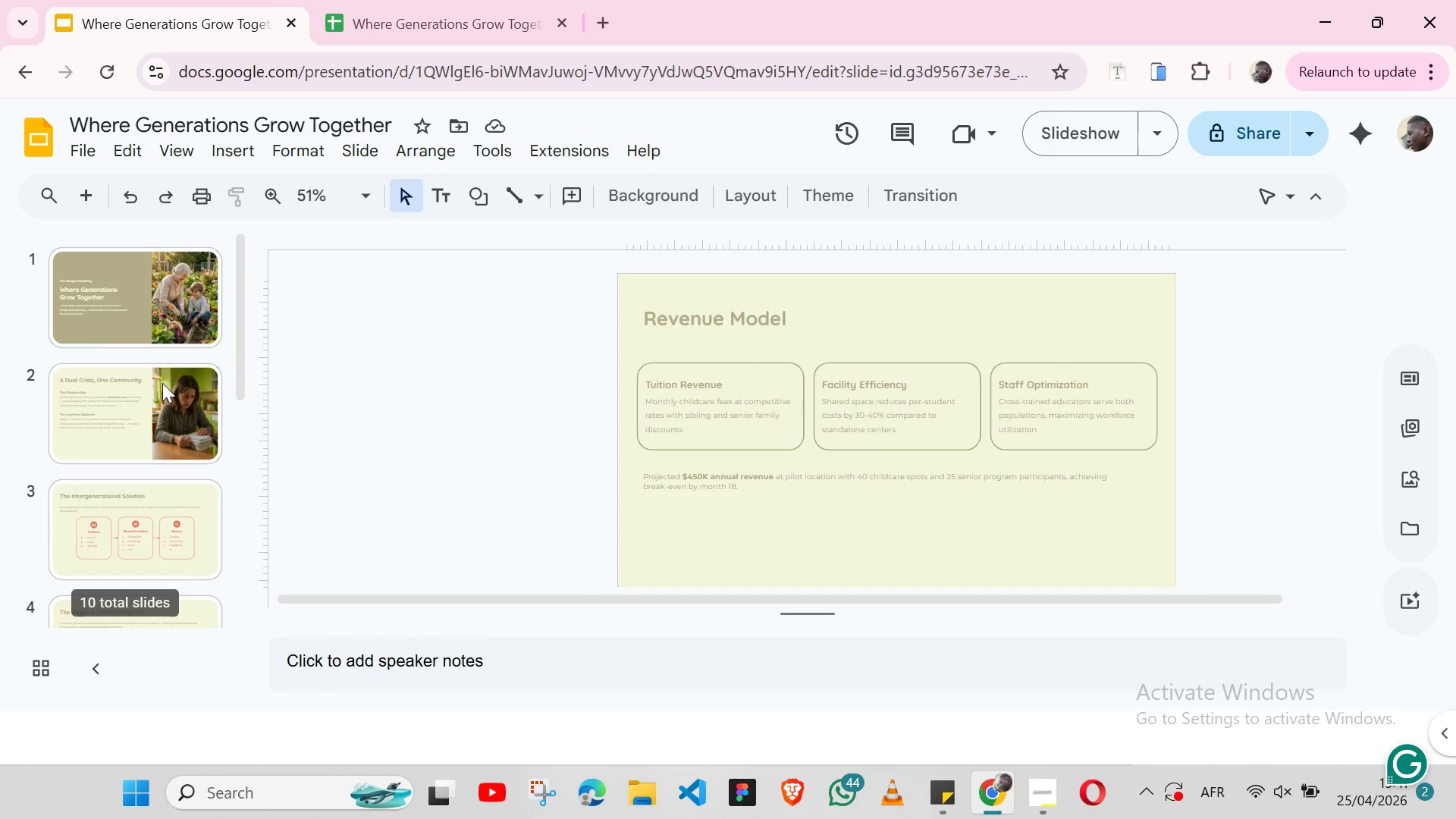 
wait(19.75)
 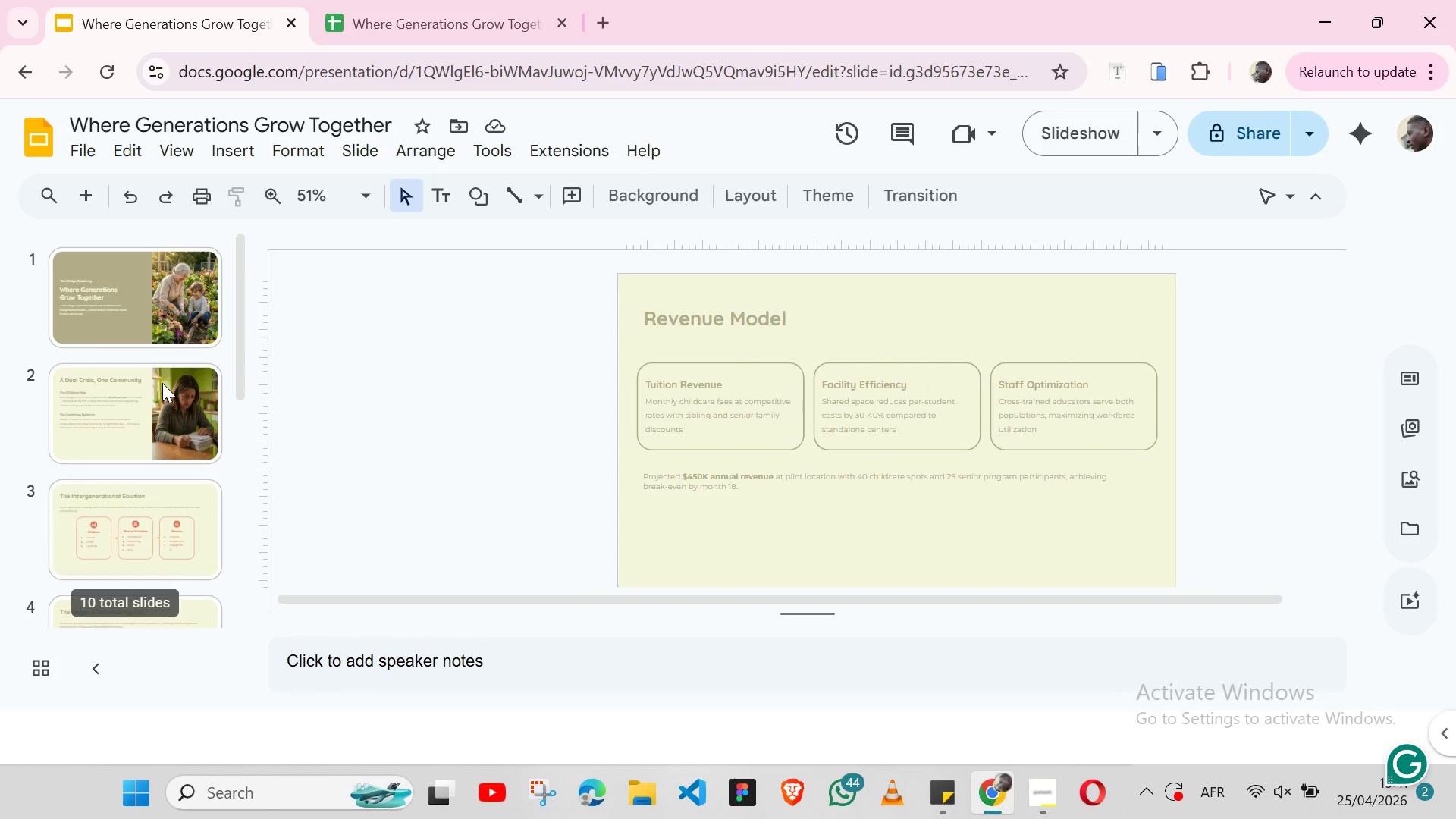 
left_click([133, 526])
 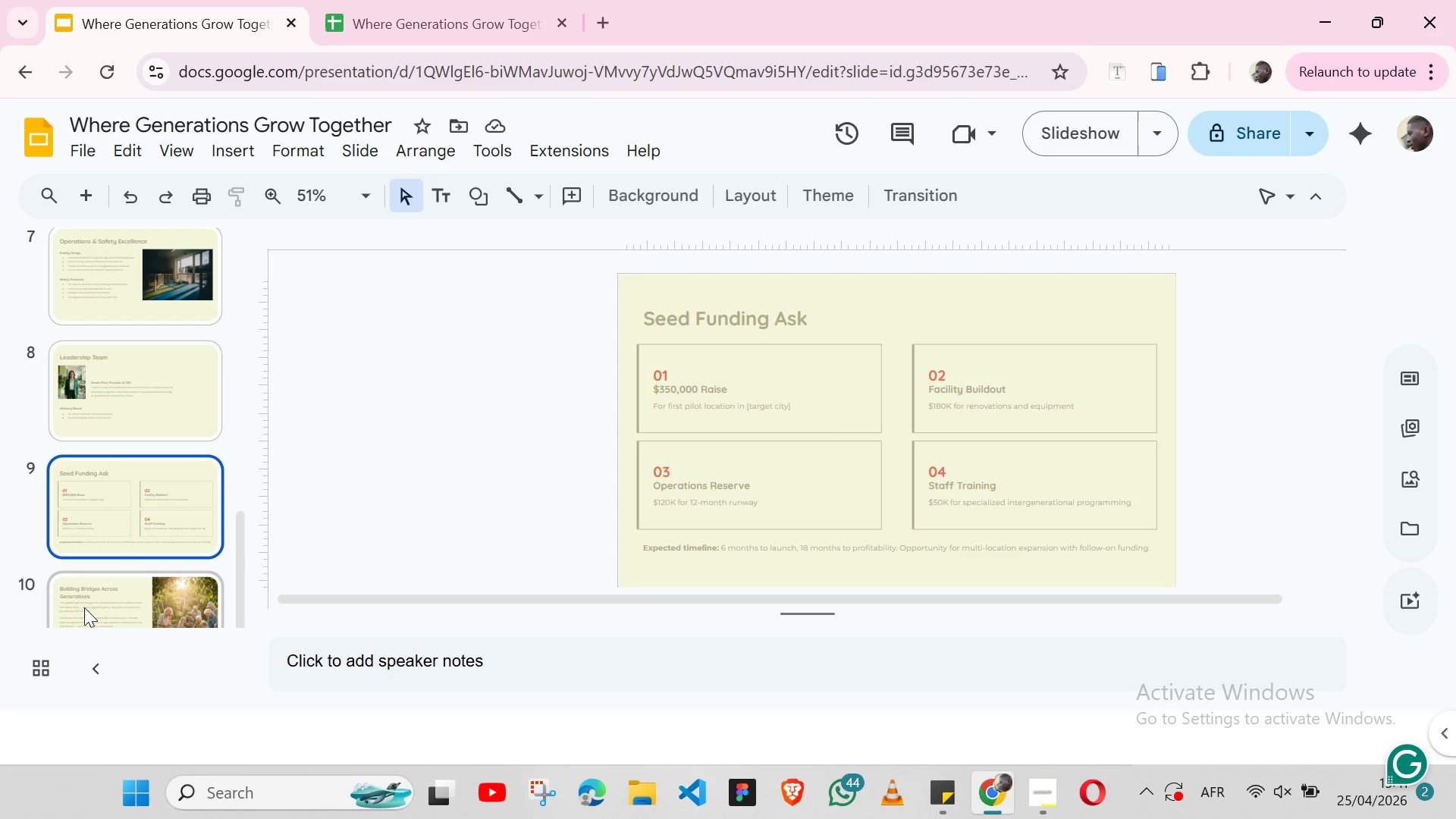 
left_click([84, 607])
 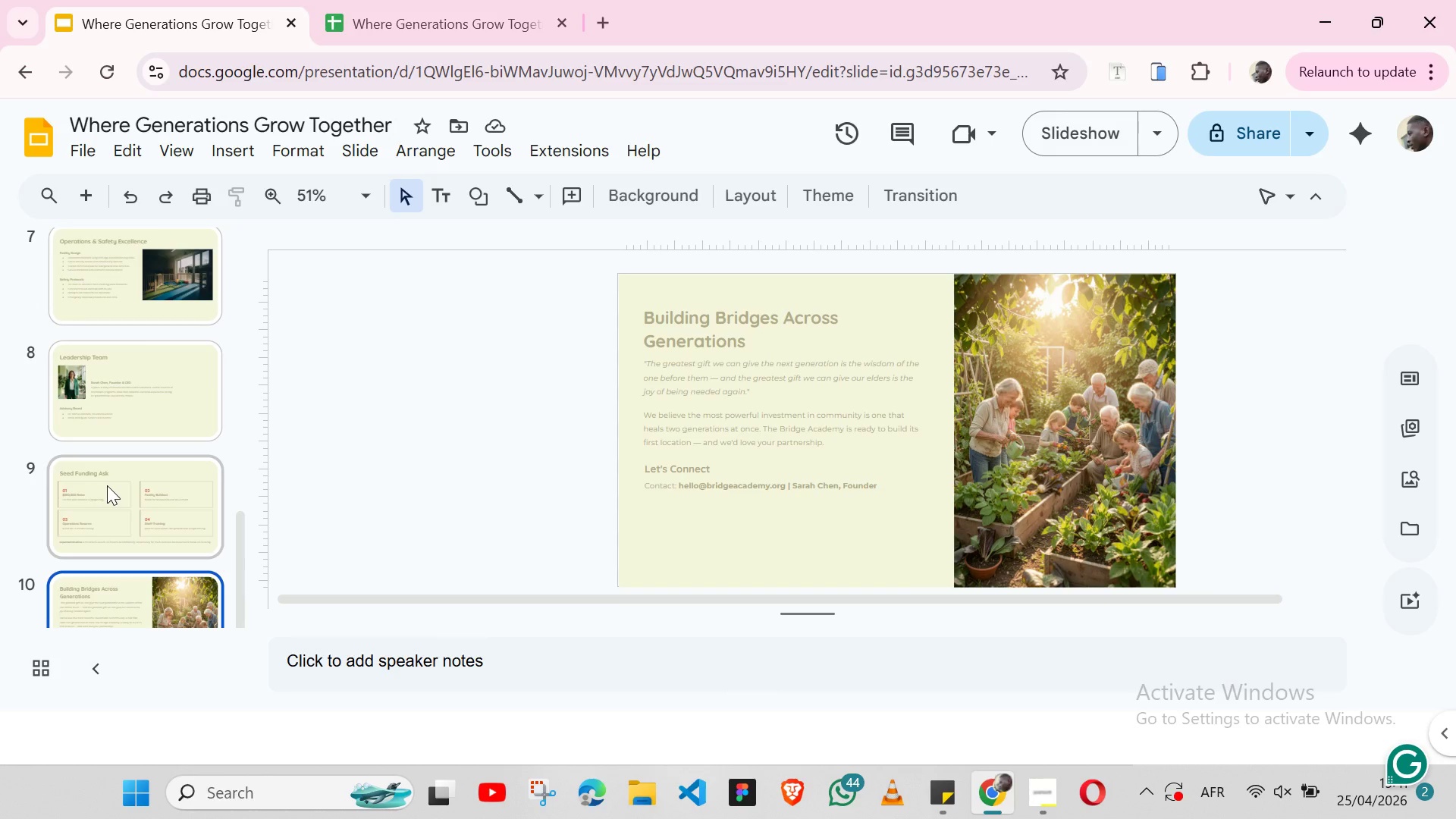 
left_click([107, 485])
 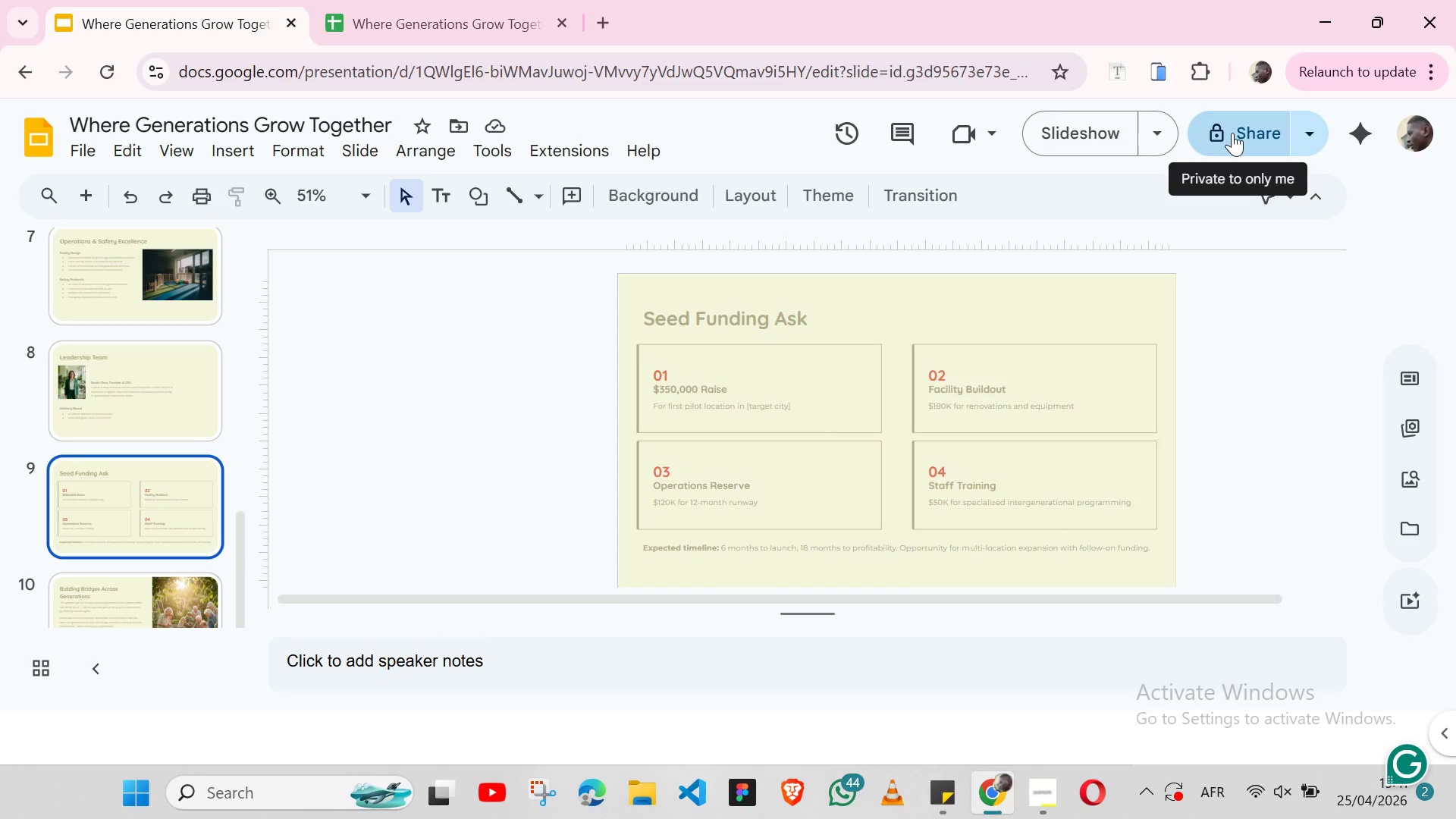 
left_click([1232, 133])
 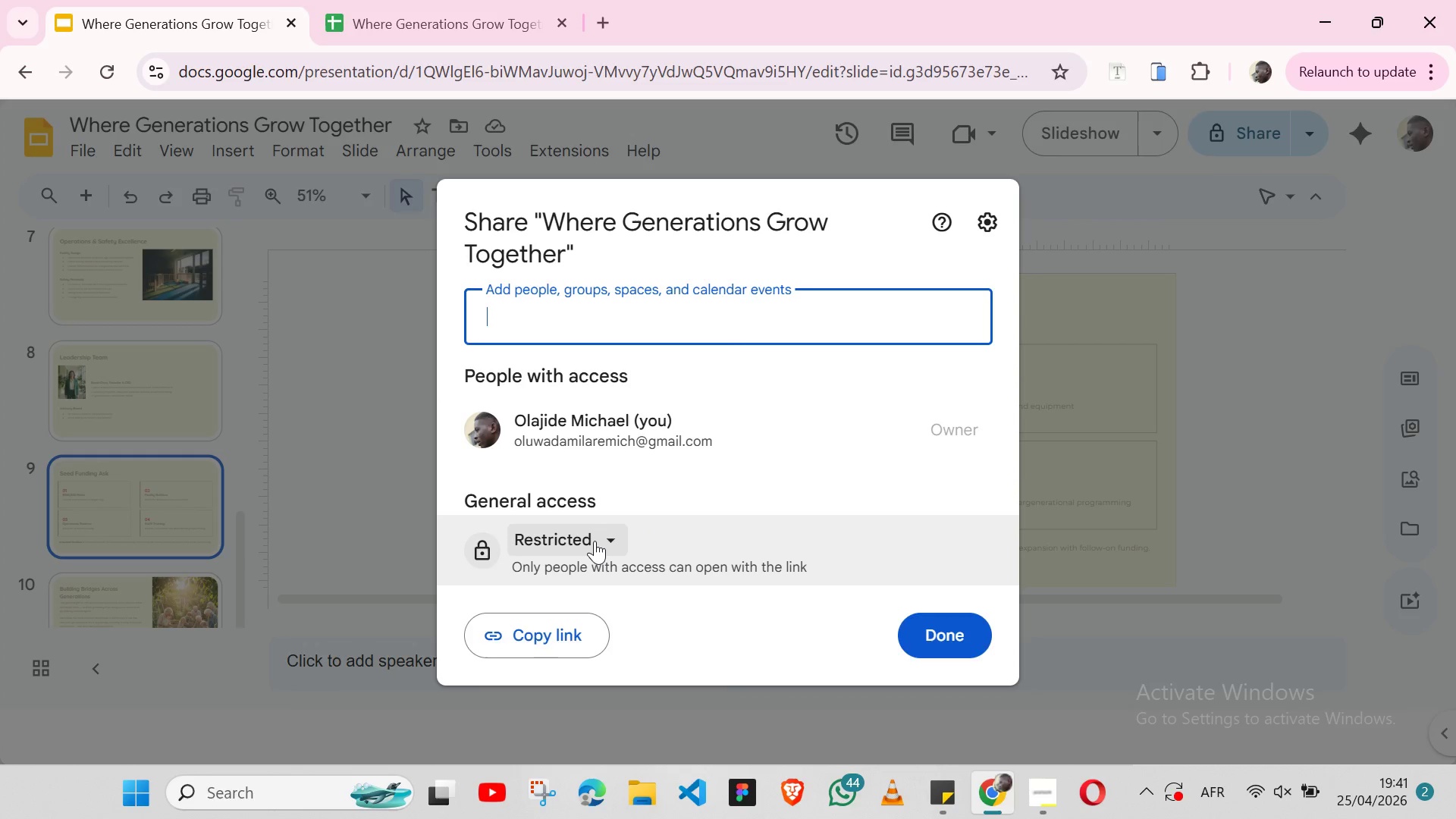 
left_click([614, 539])
 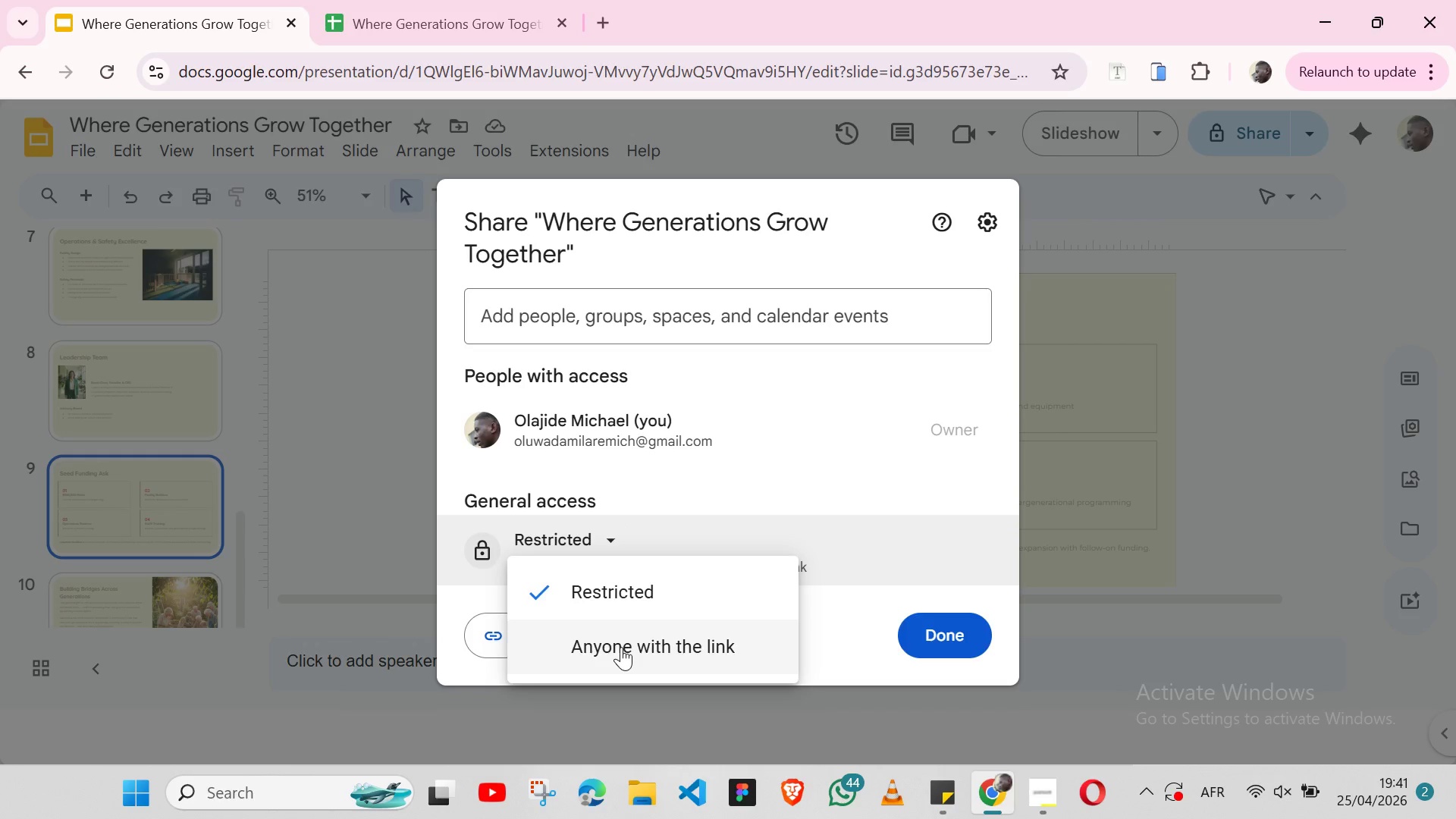 
left_click([621, 647])
 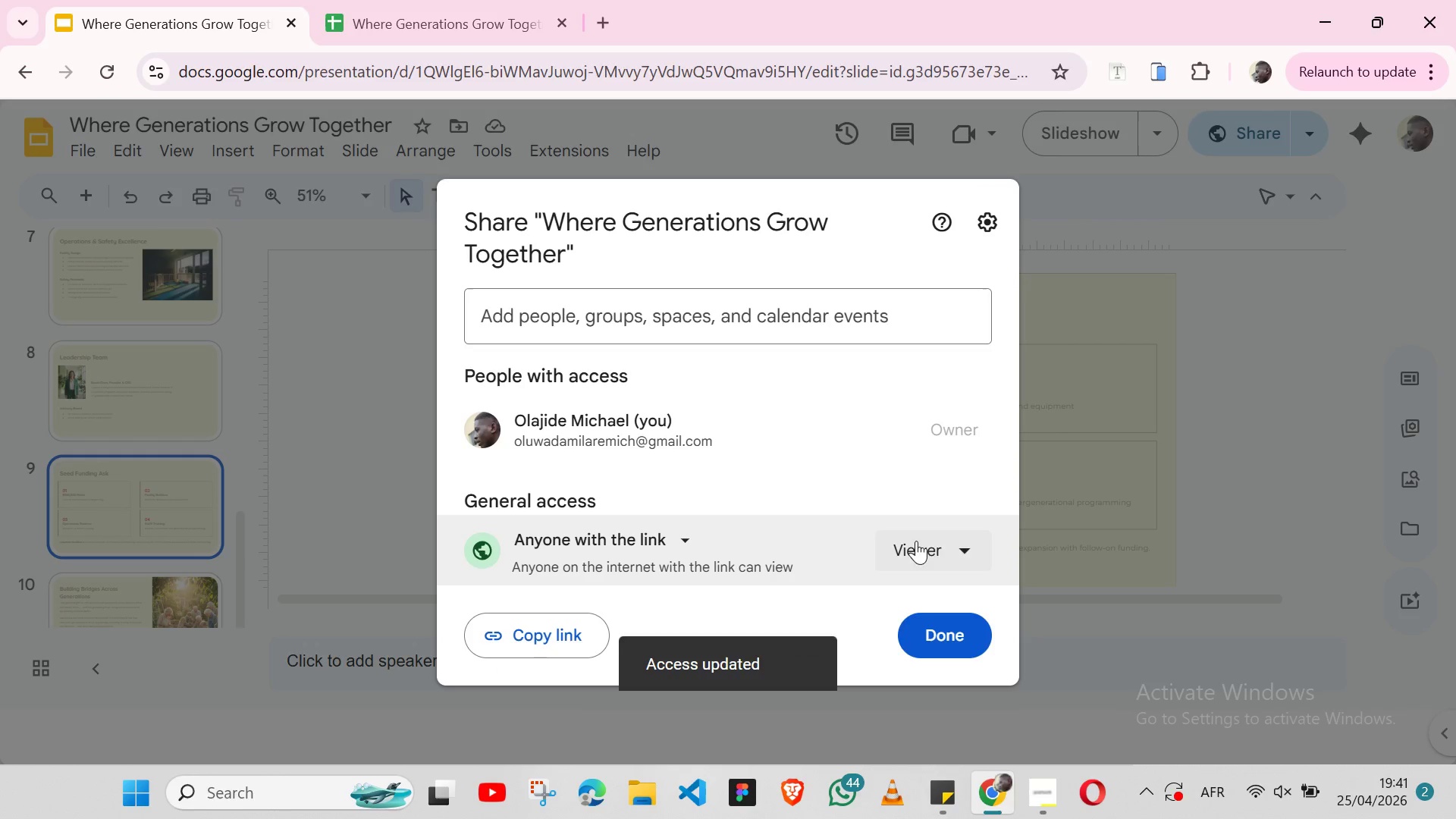 
left_click([967, 547])
 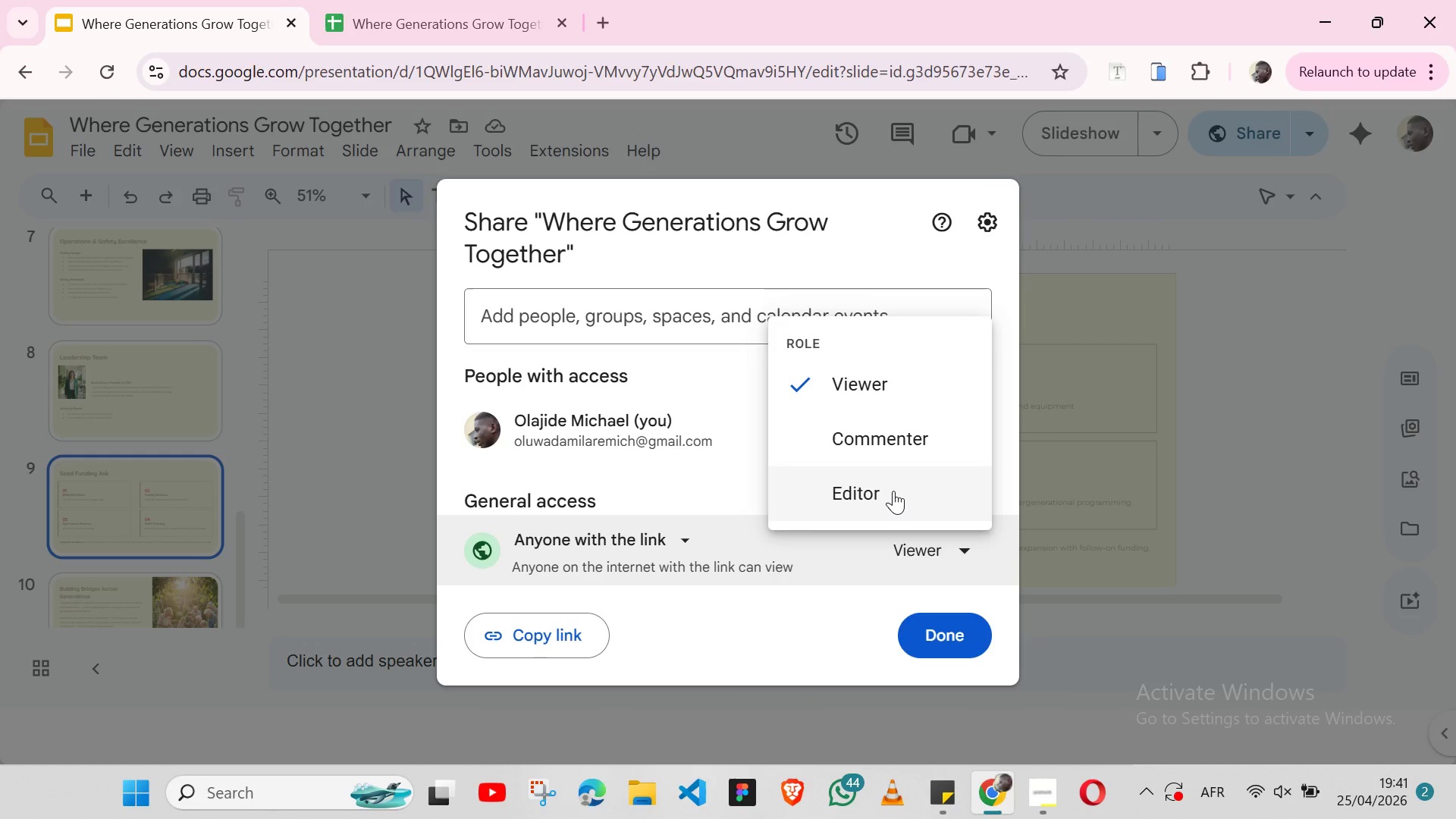 
left_click([893, 491])
 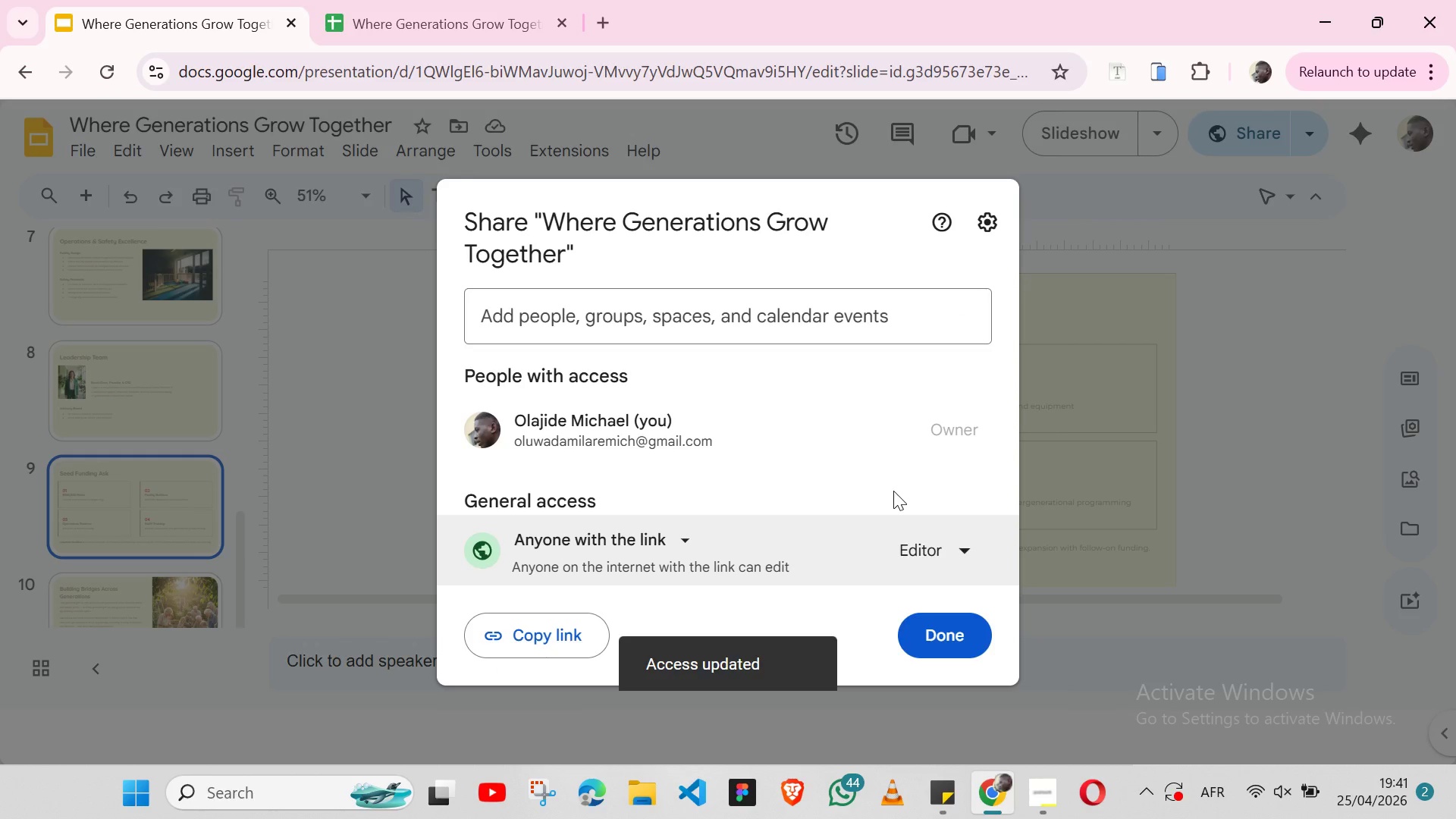 
wait(5.05)
 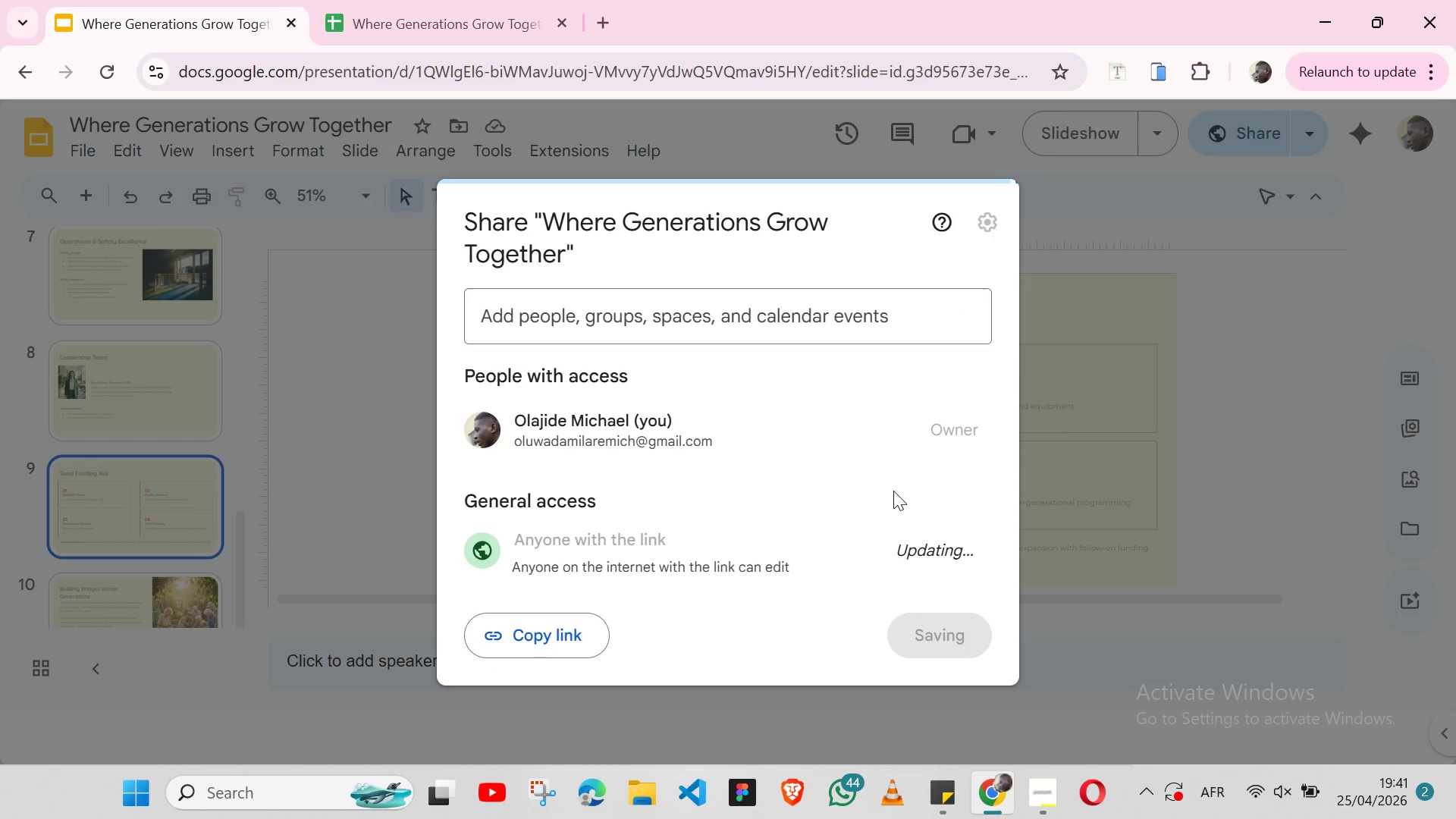 
left_click([934, 628])
 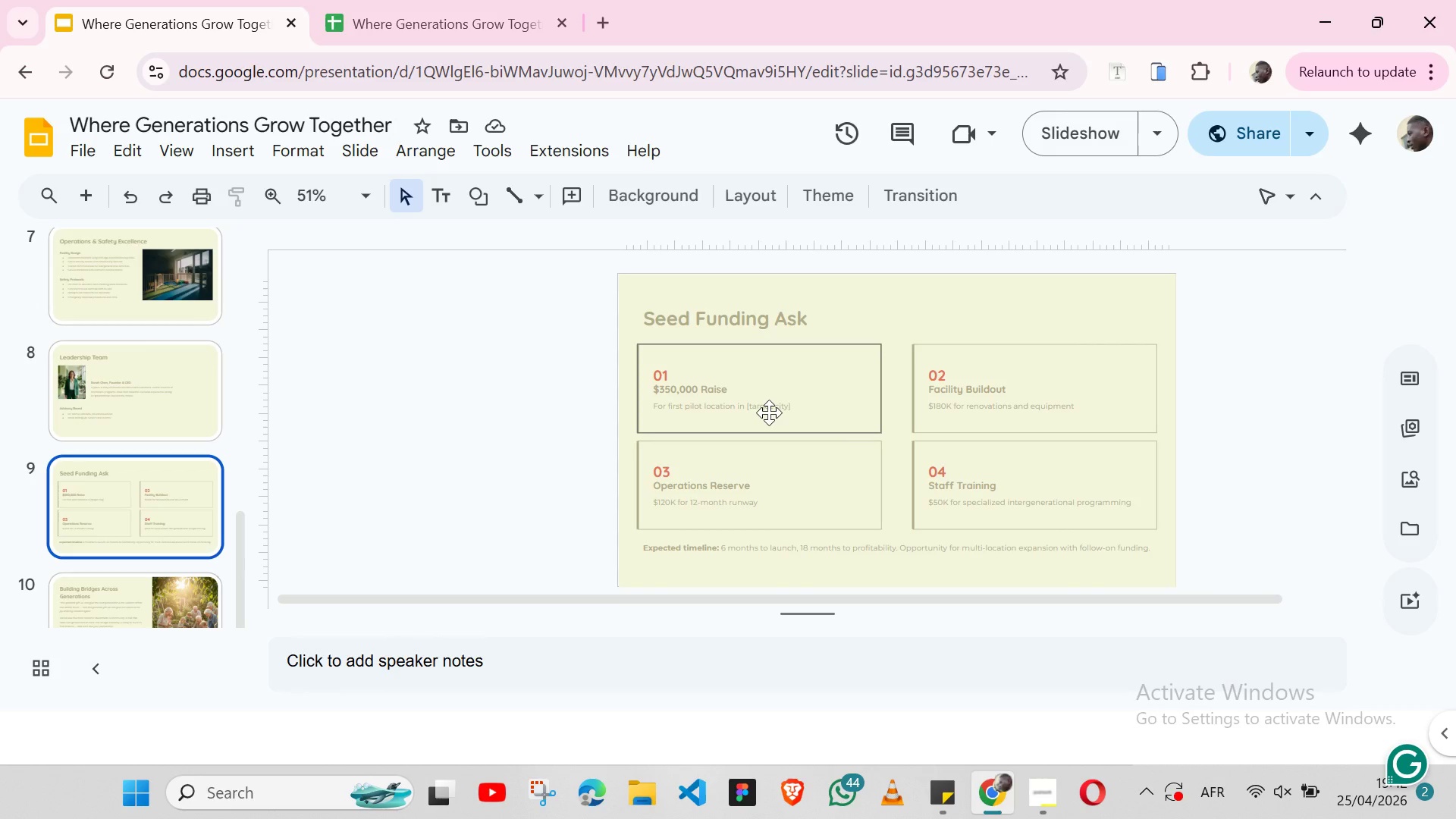 
wait(42.97)
 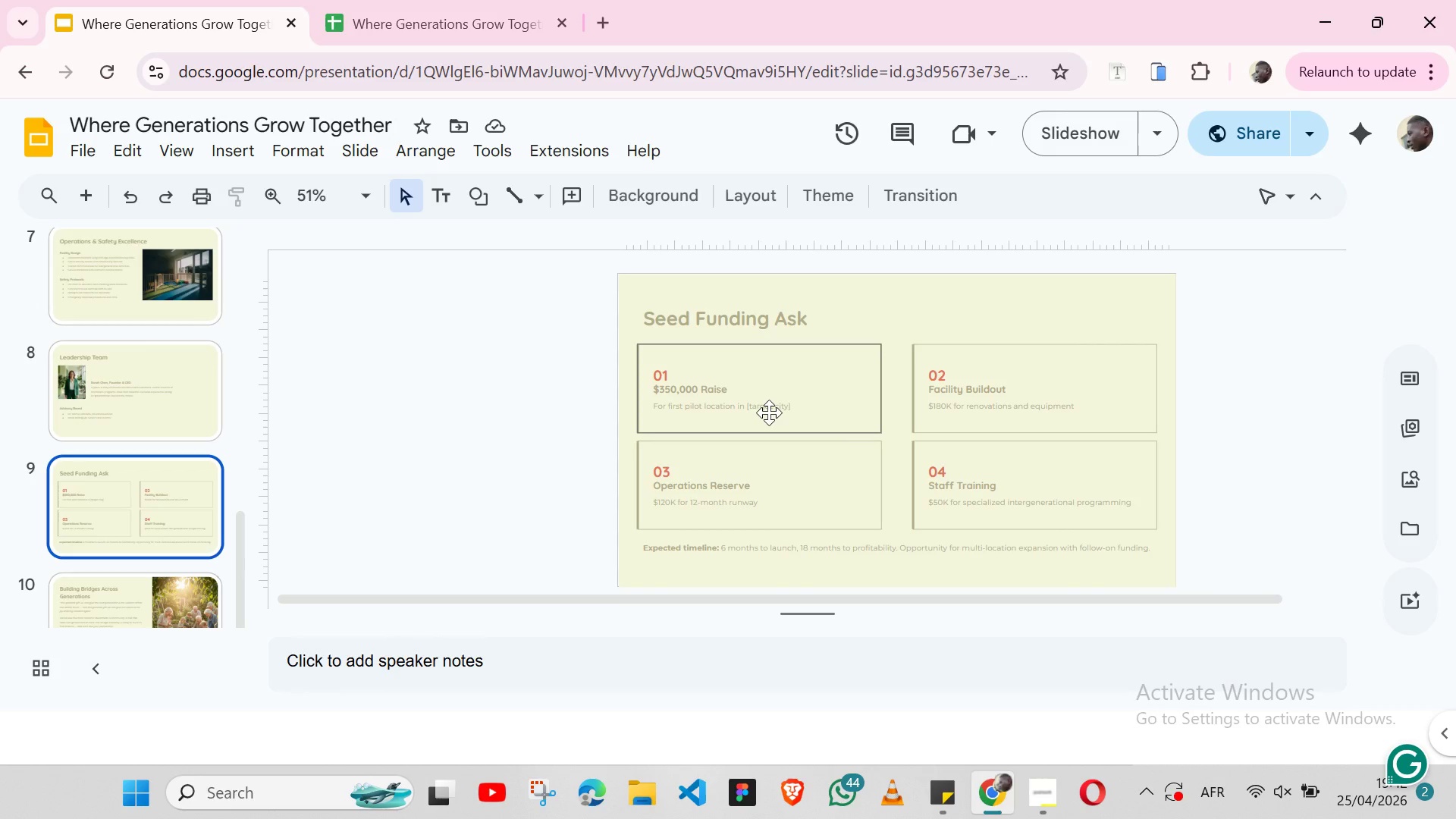 
left_click([143, 297])
 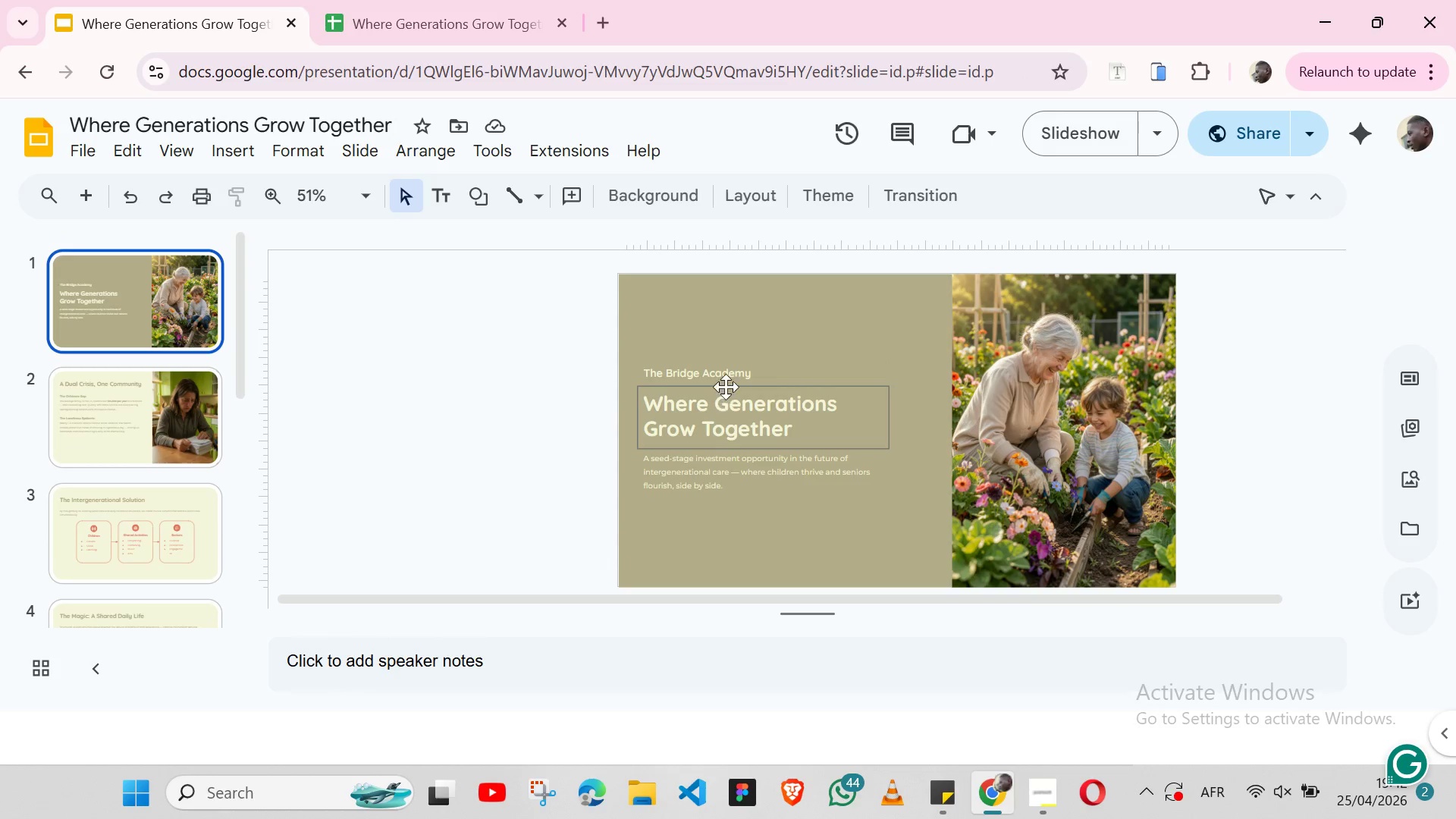 
wait(9.38)
 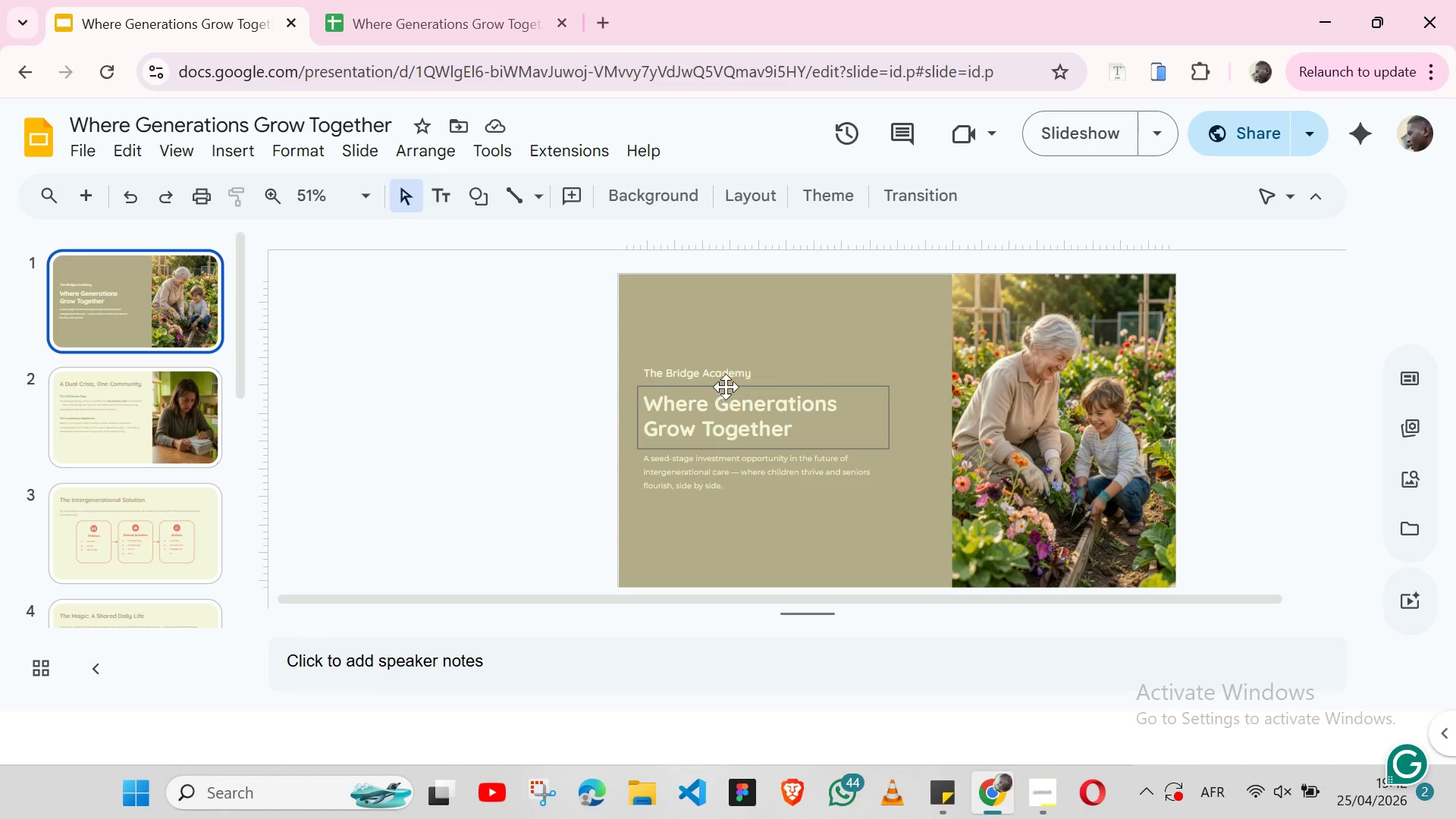 
left_click([720, 385])
 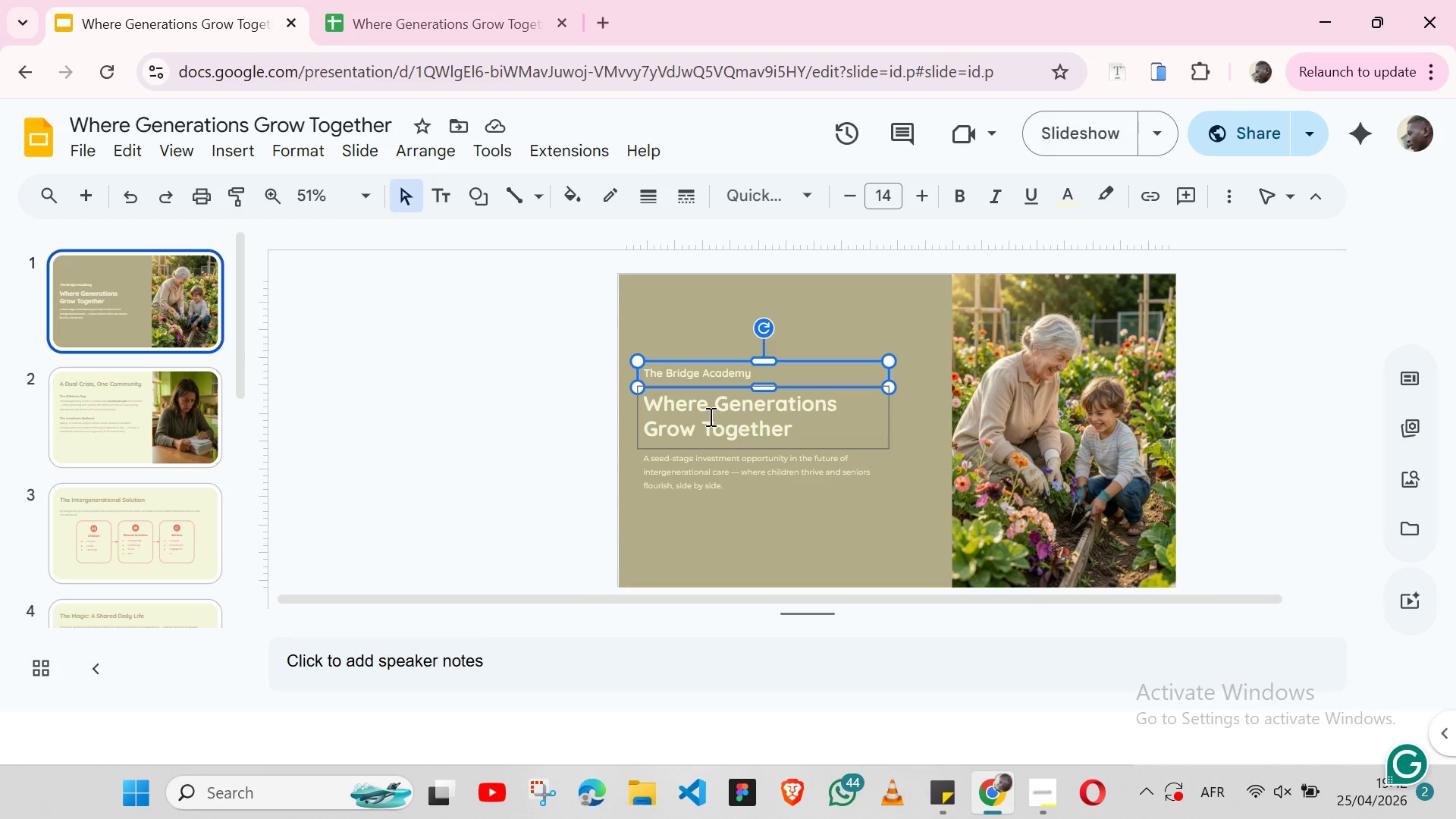 
wait(14.95)
 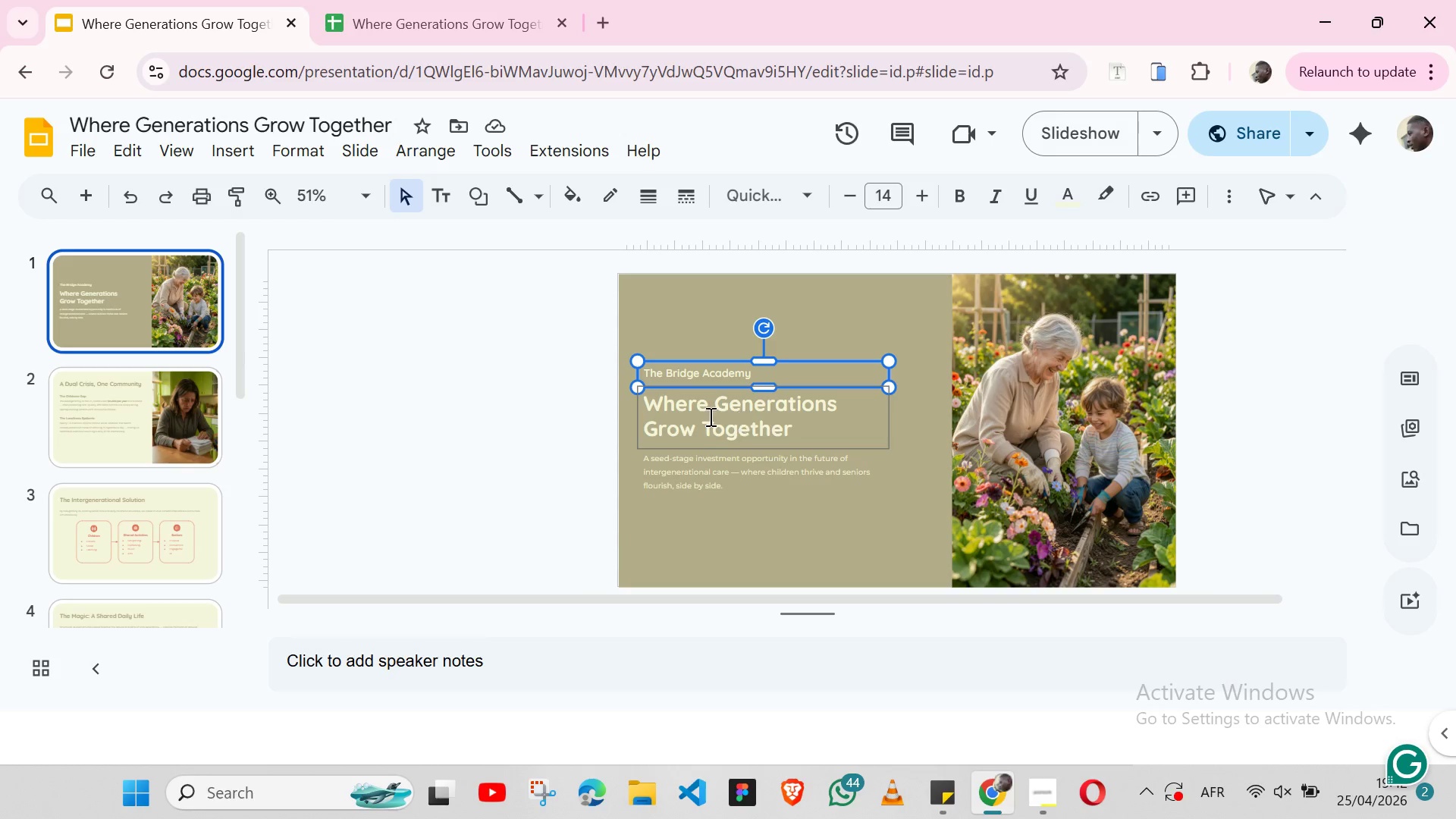 
double_click([677, 372])
 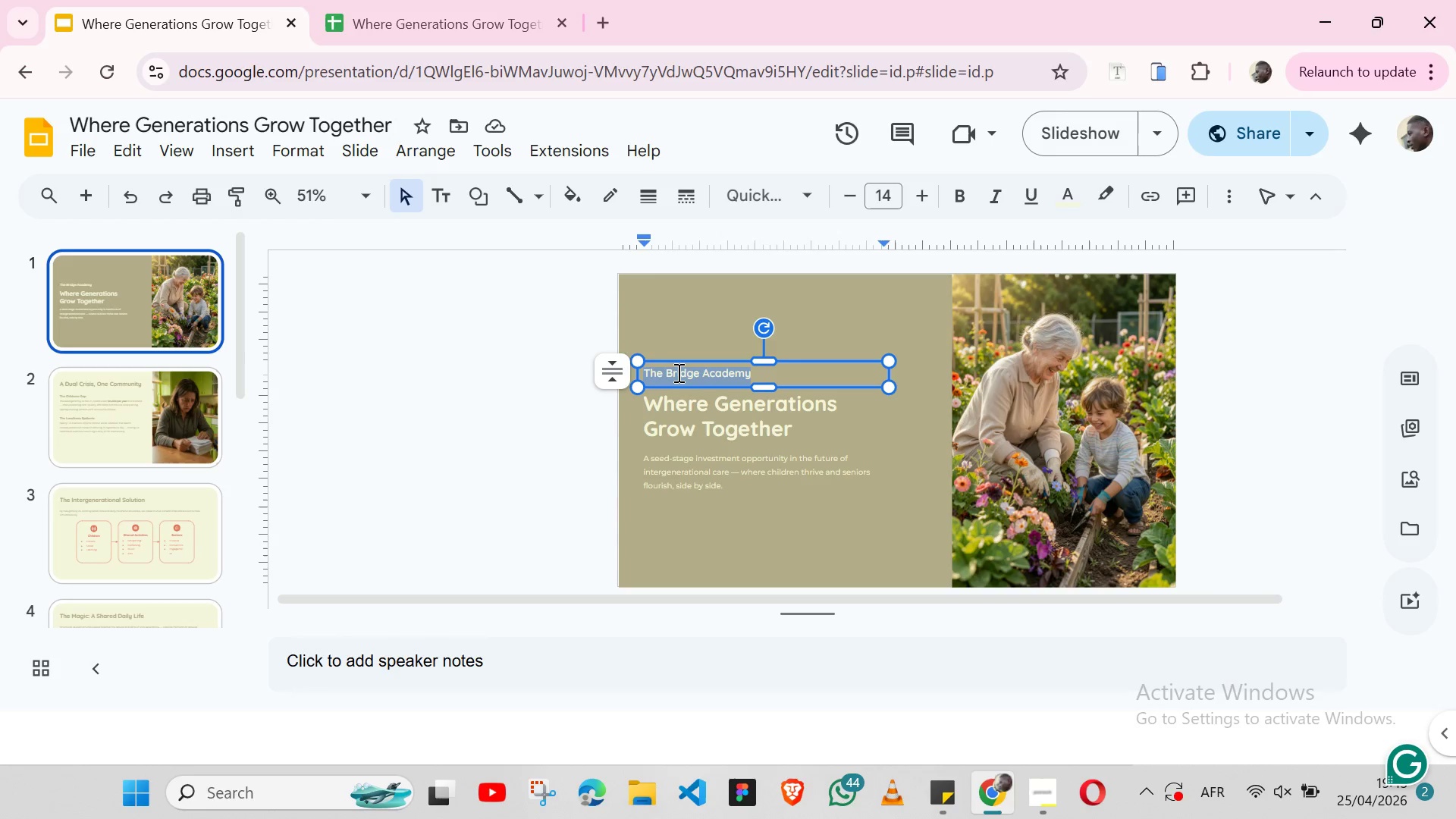 
triple_click([677, 372])
 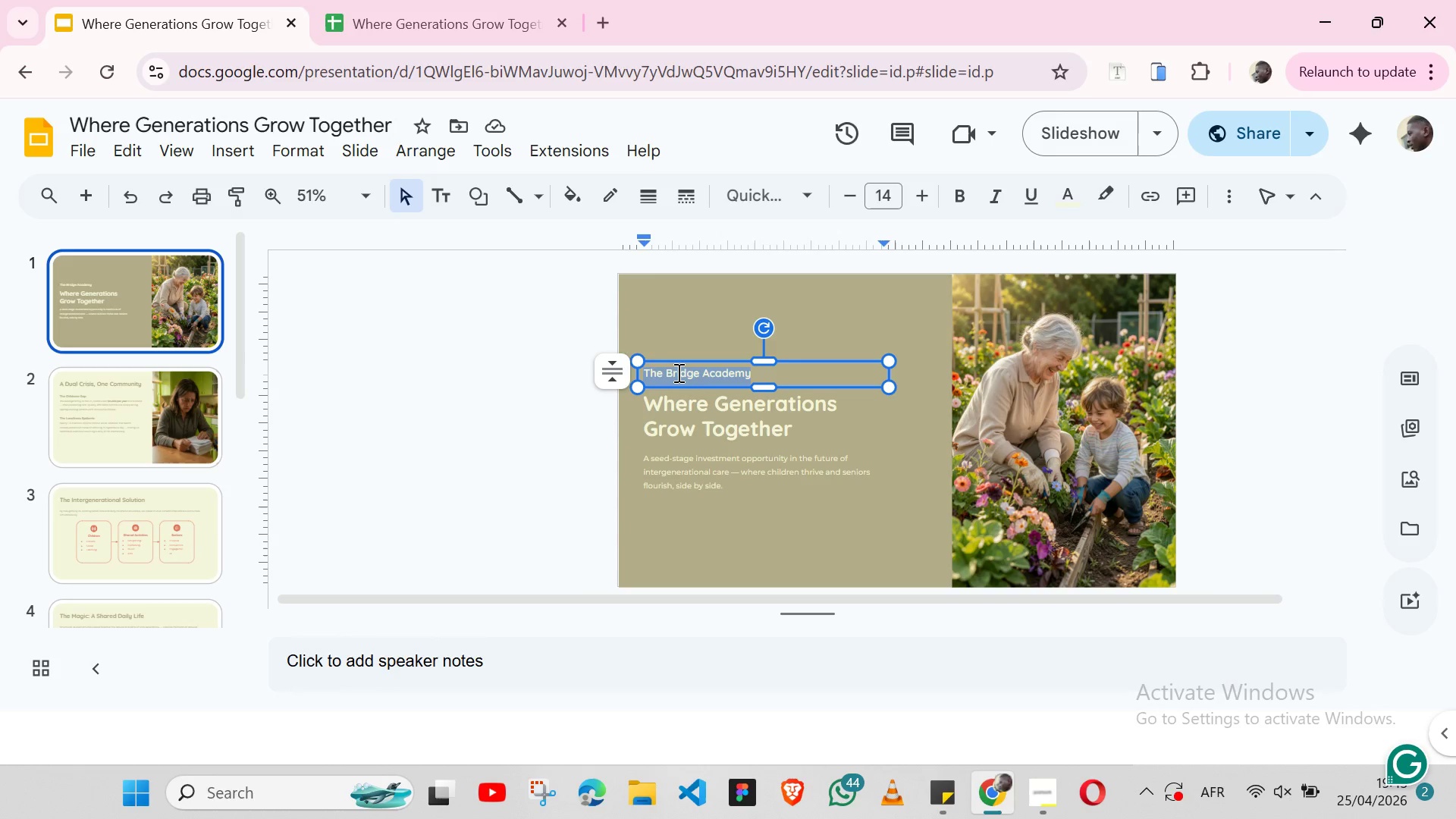 
key(Control+C)
 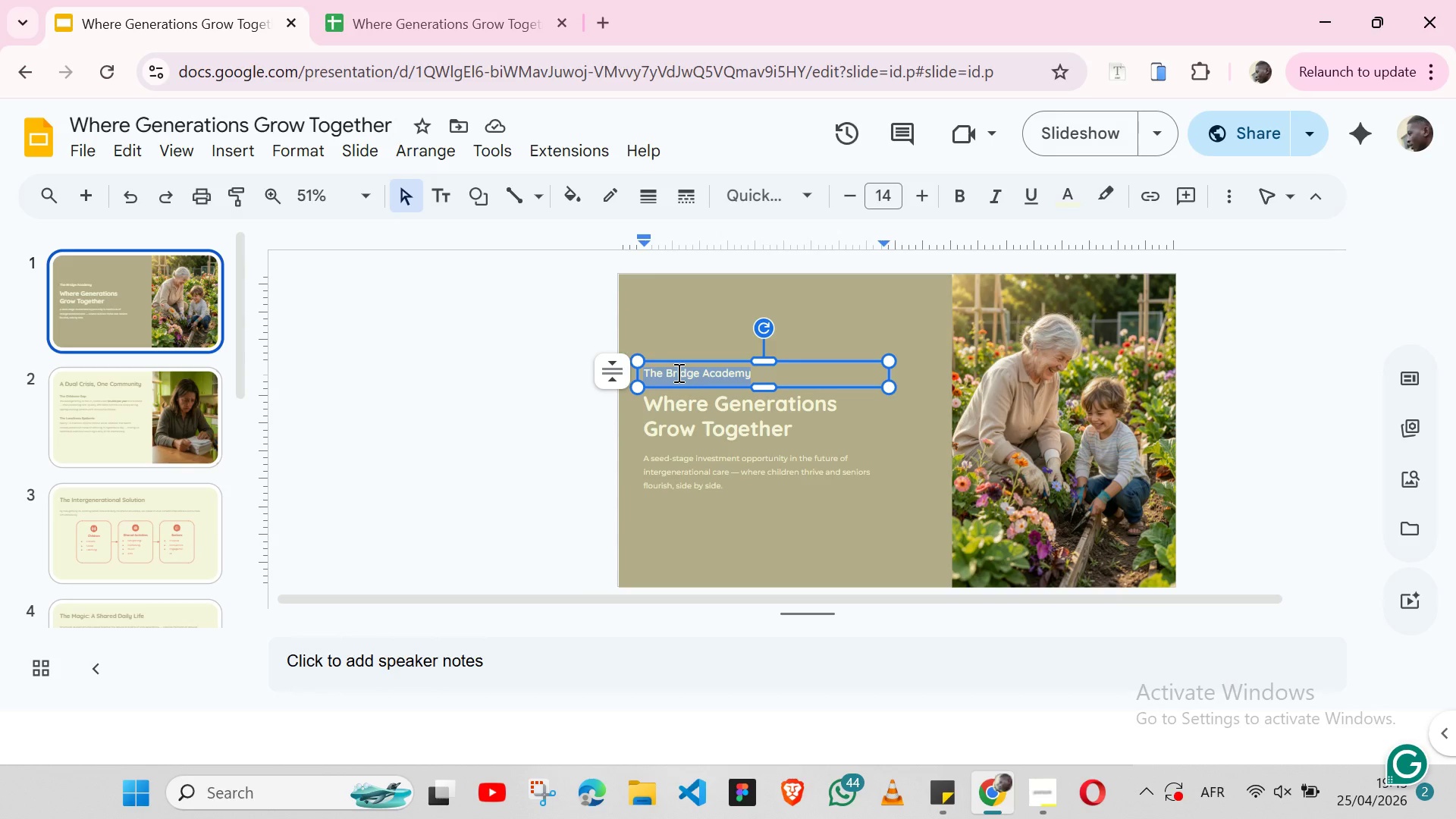 
key(Control+C)
 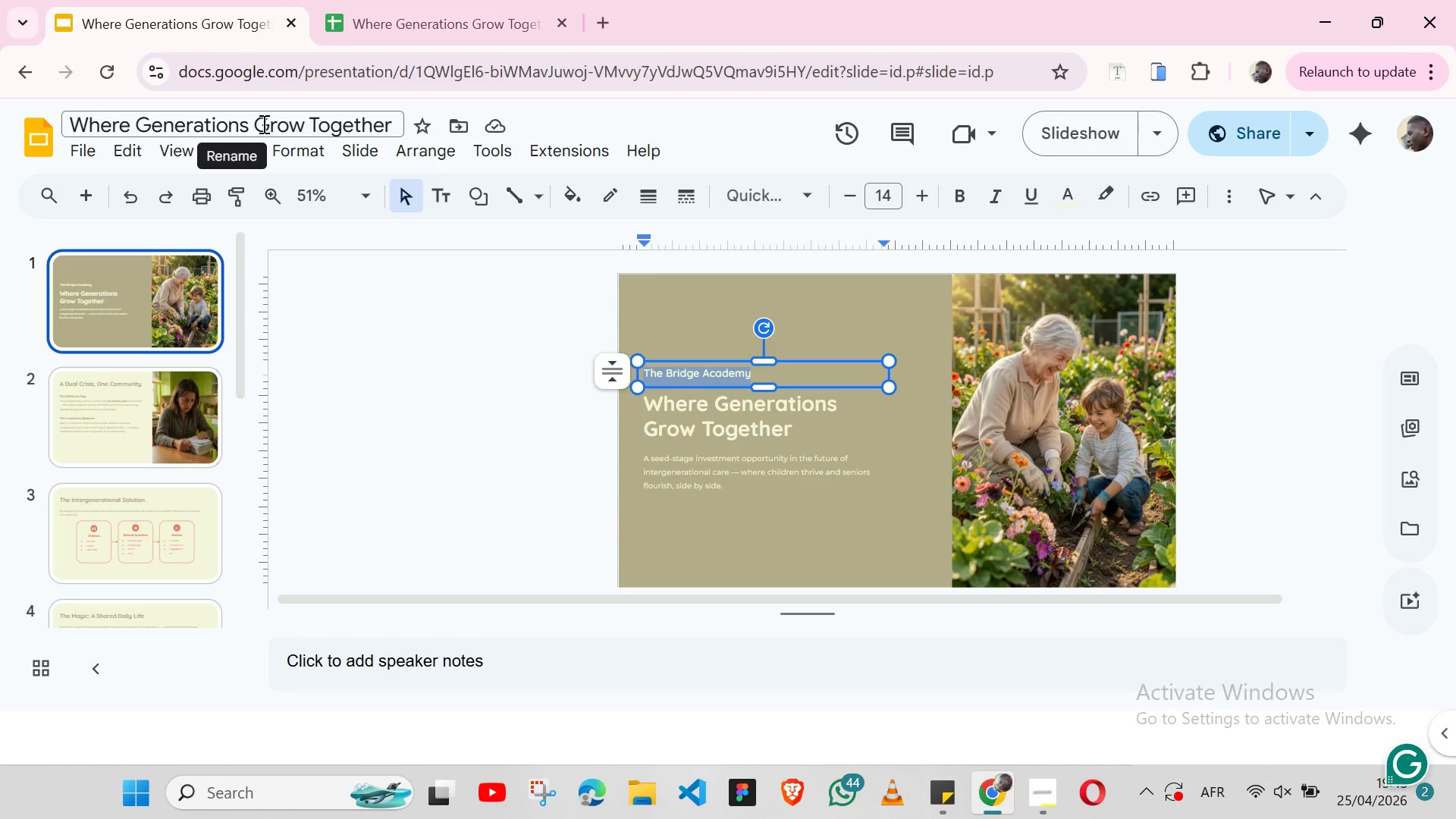 
double_click([262, 124])
 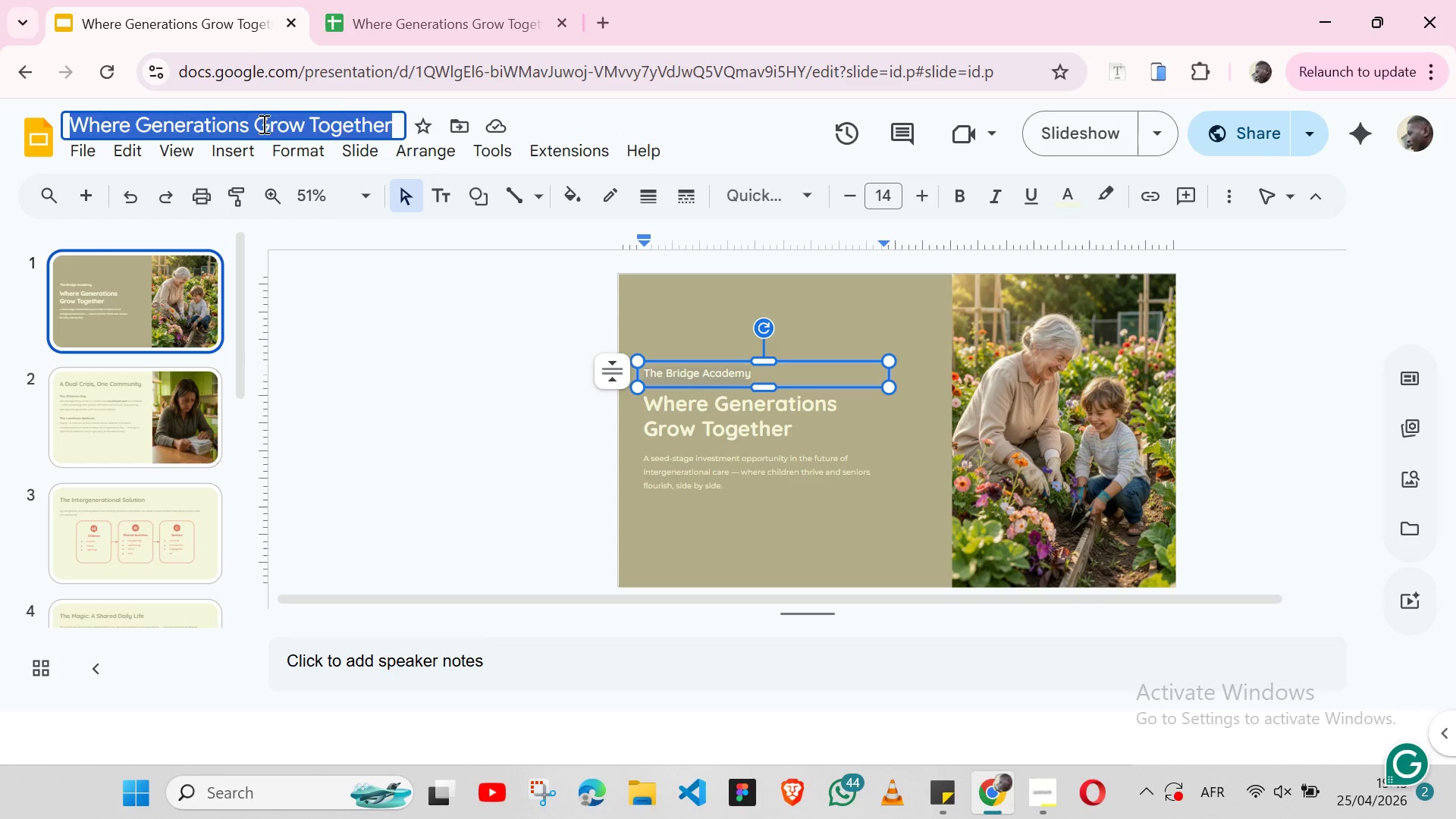 
triple_click([262, 124])
 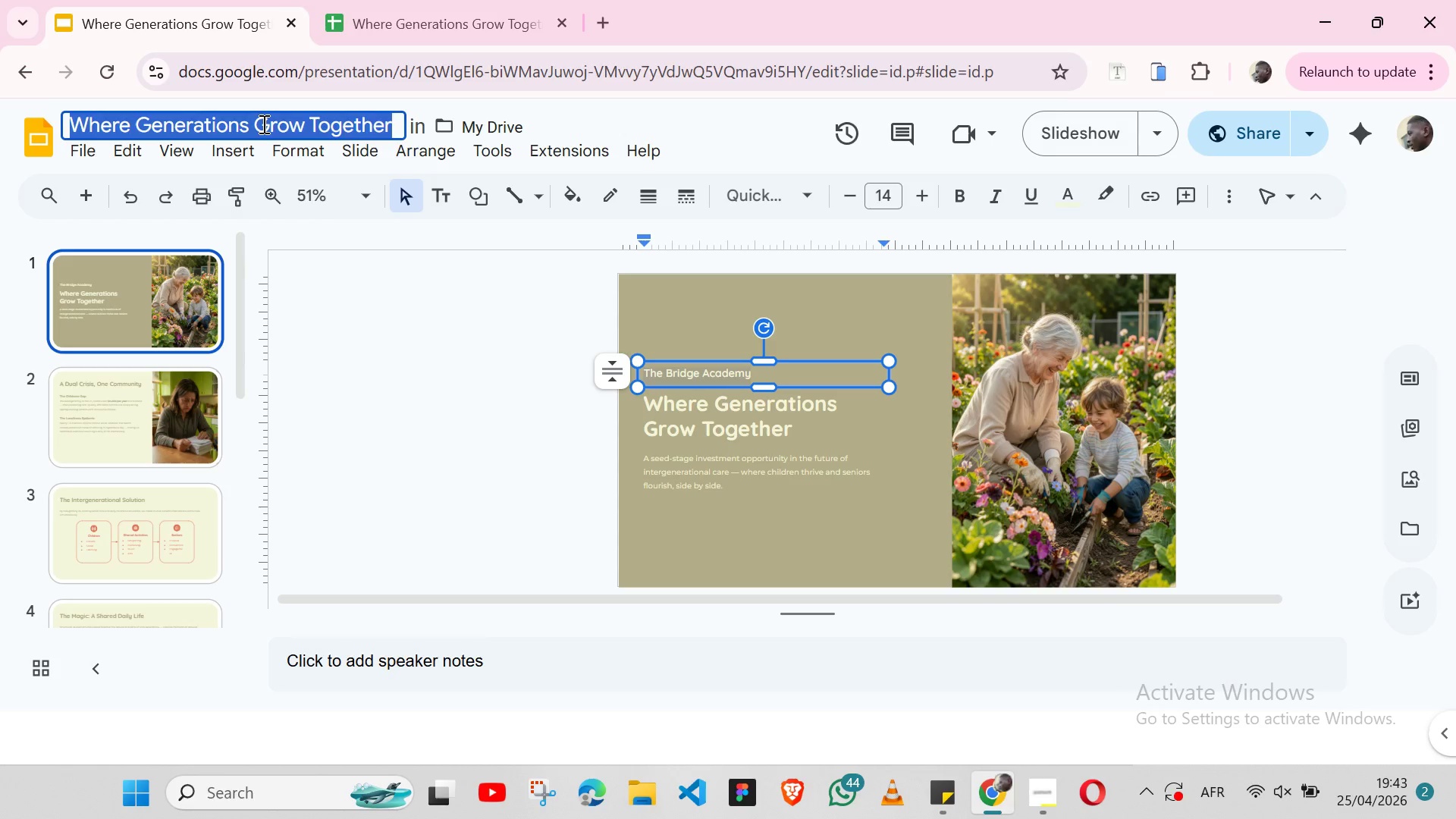 
key(Control+ControlLeft)
 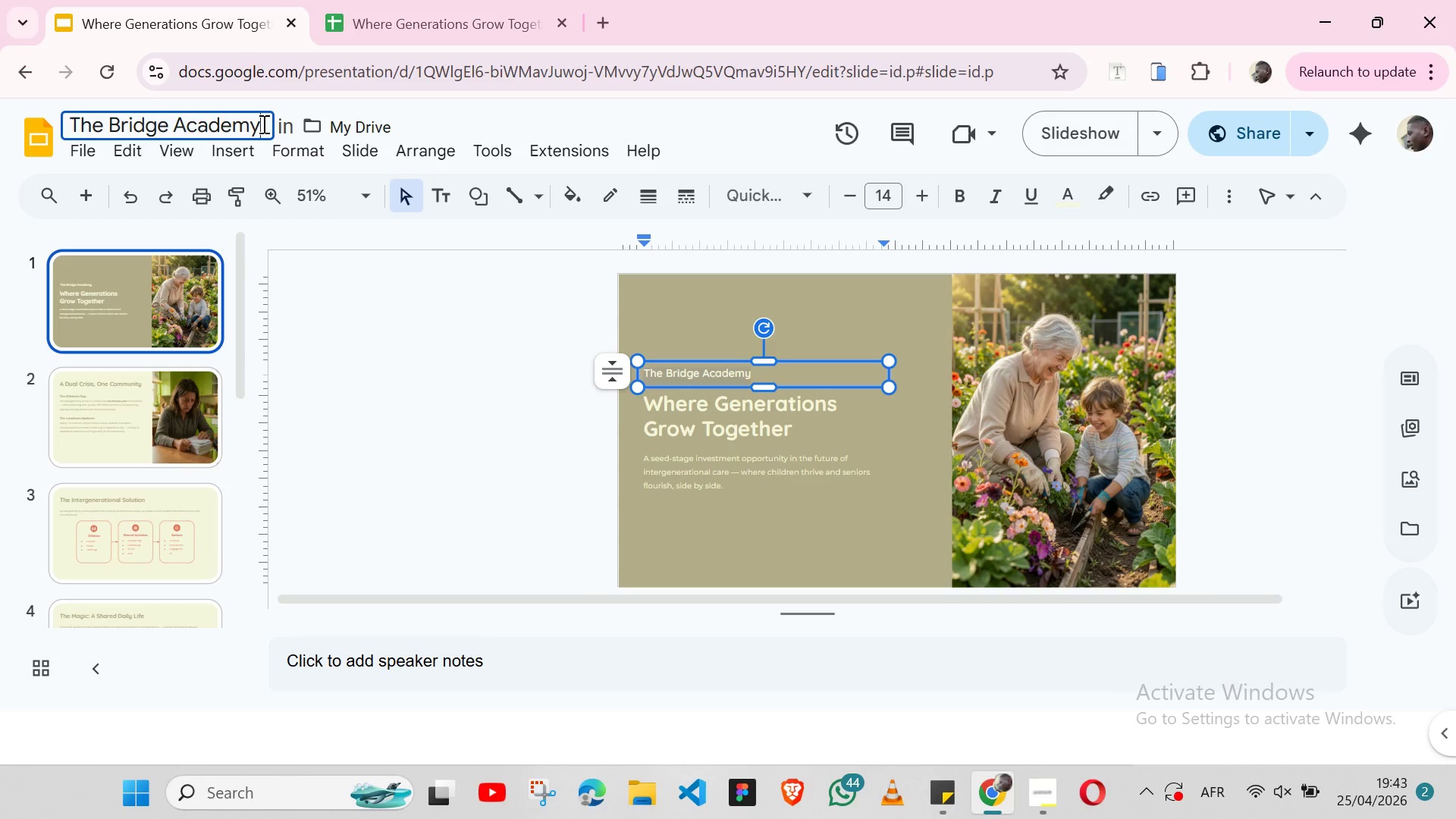 
key(Control+V)
 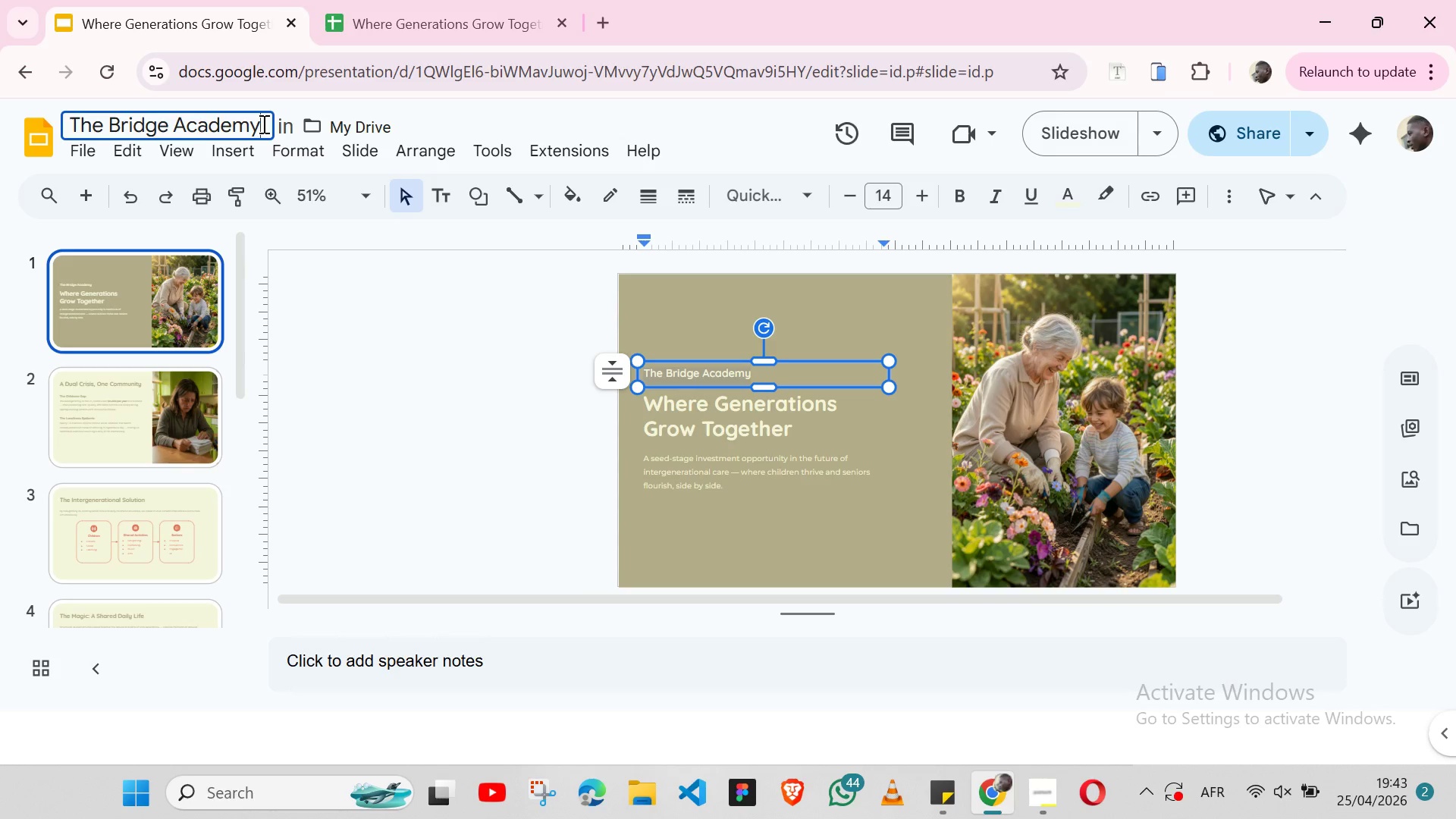 
wait(5.33)
 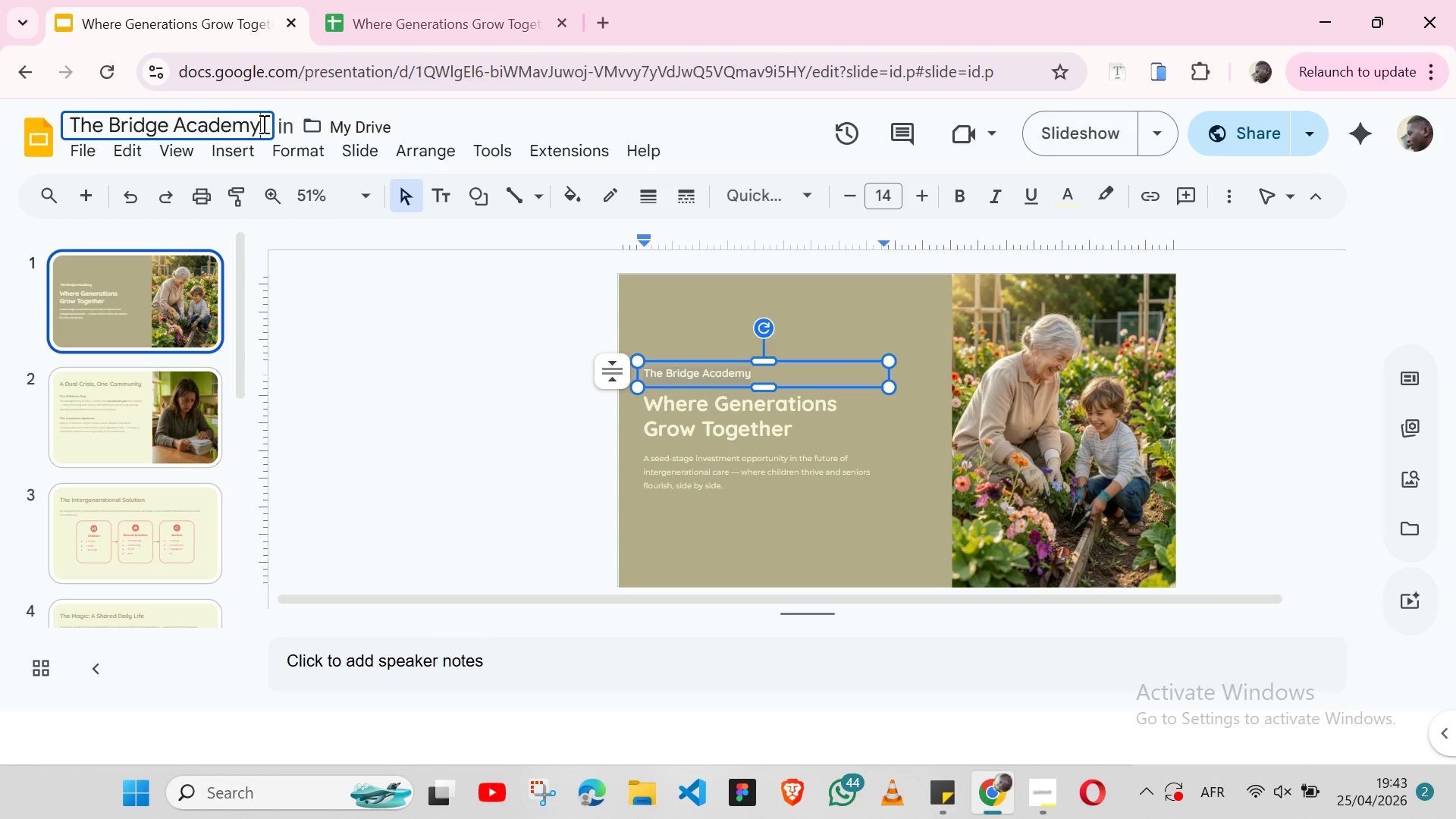 
key(Enter)
 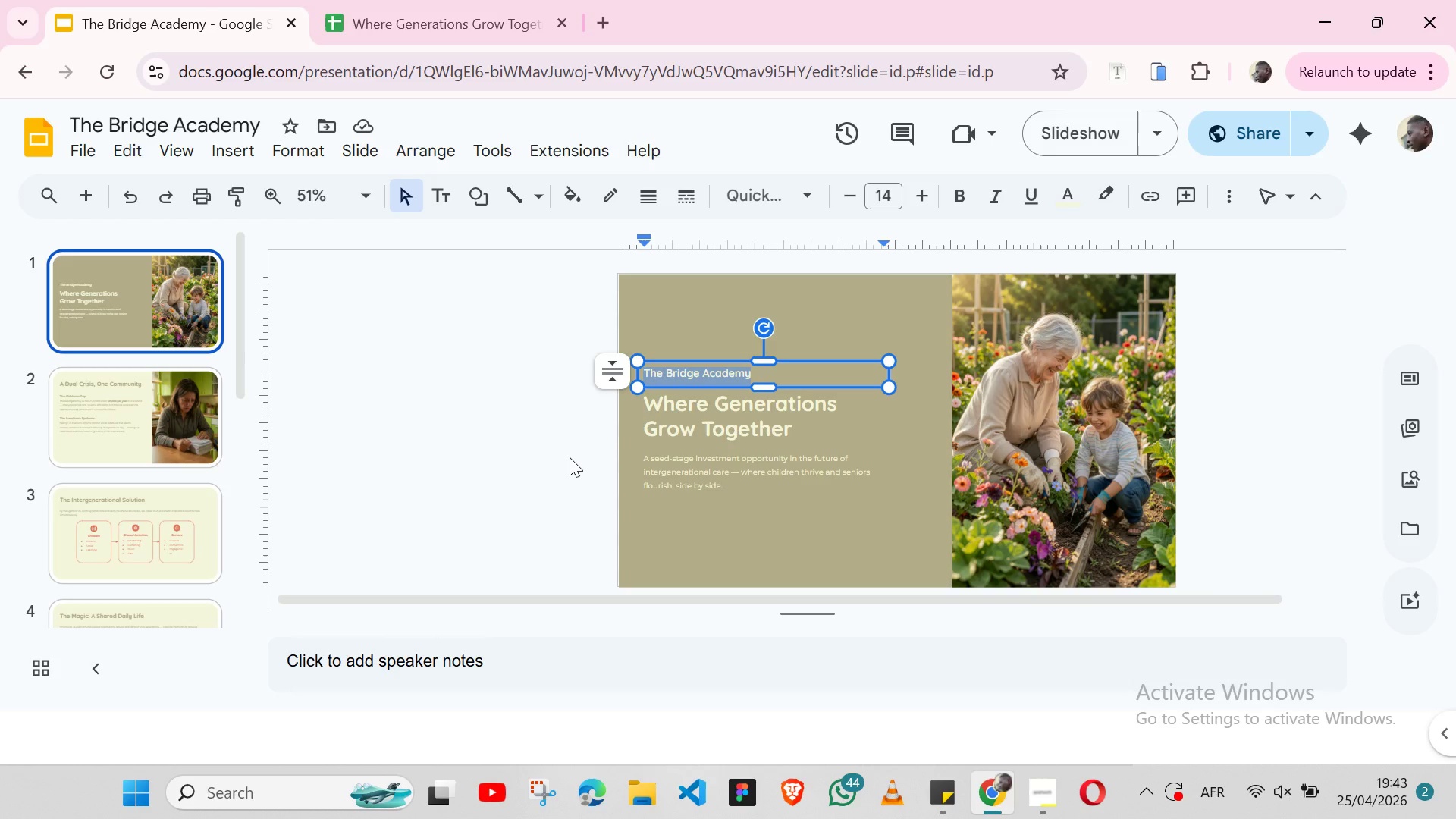 
left_click([570, 457])
 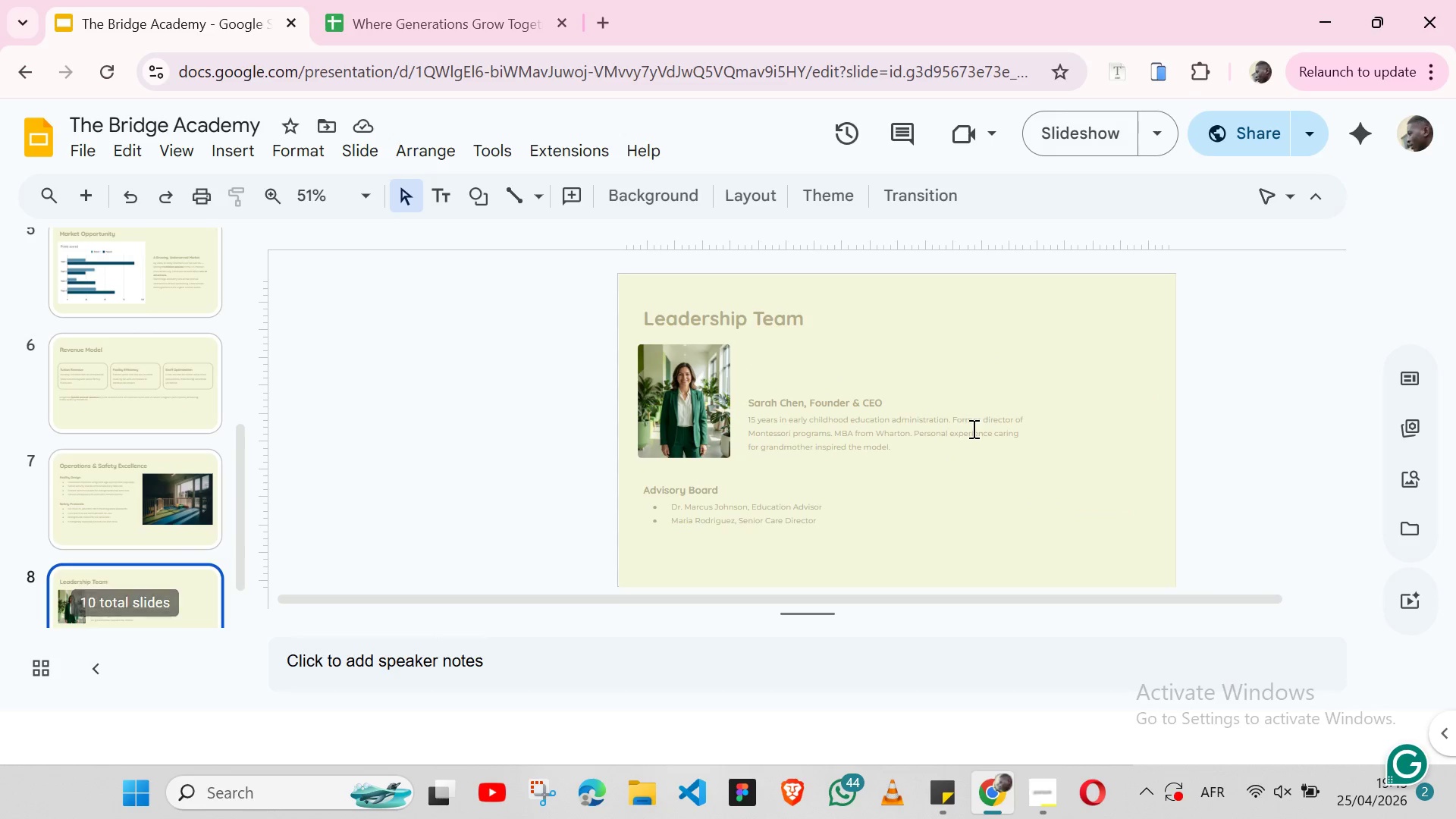 
wait(30.42)
 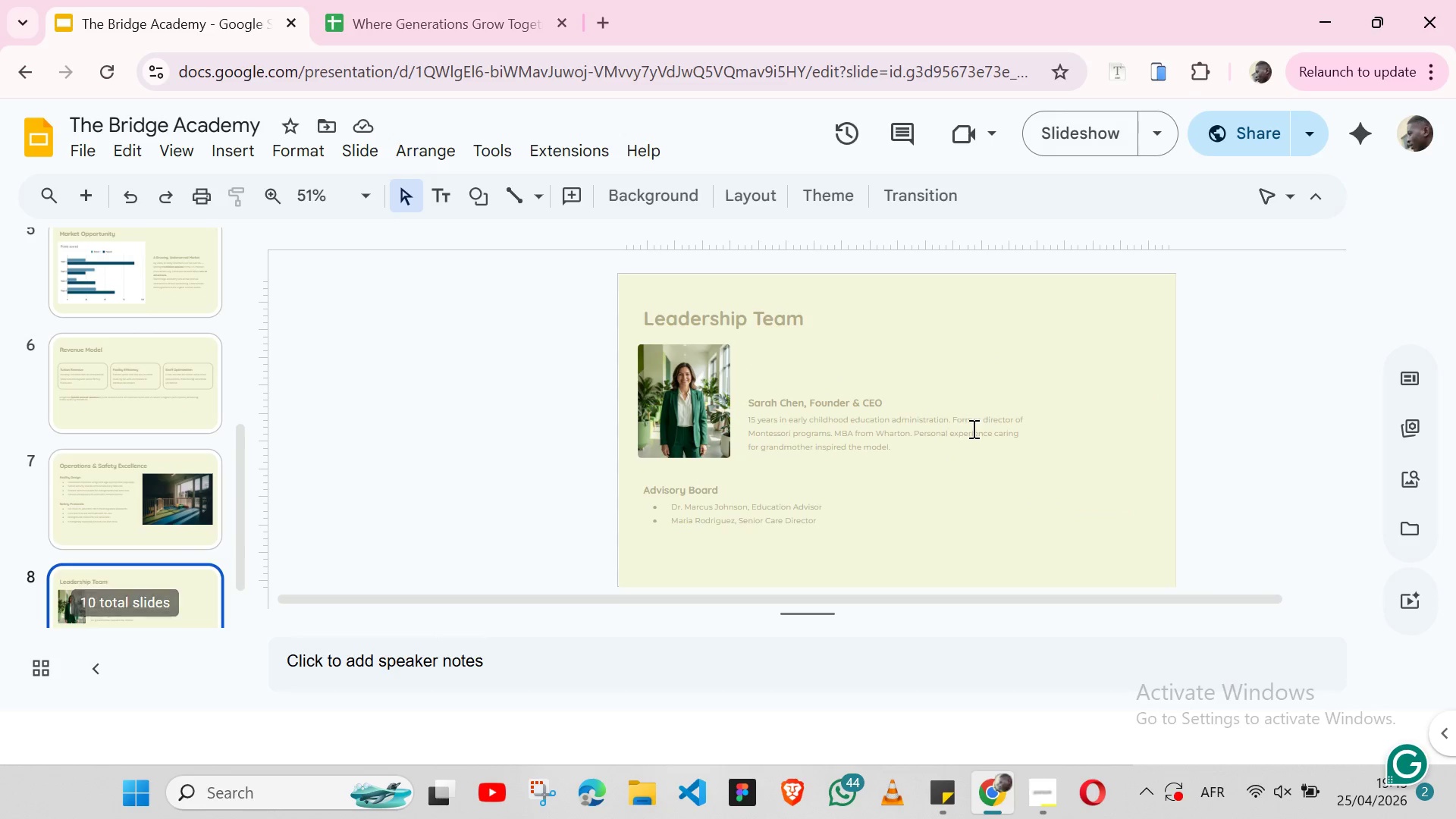 
left_click([183, 504])
 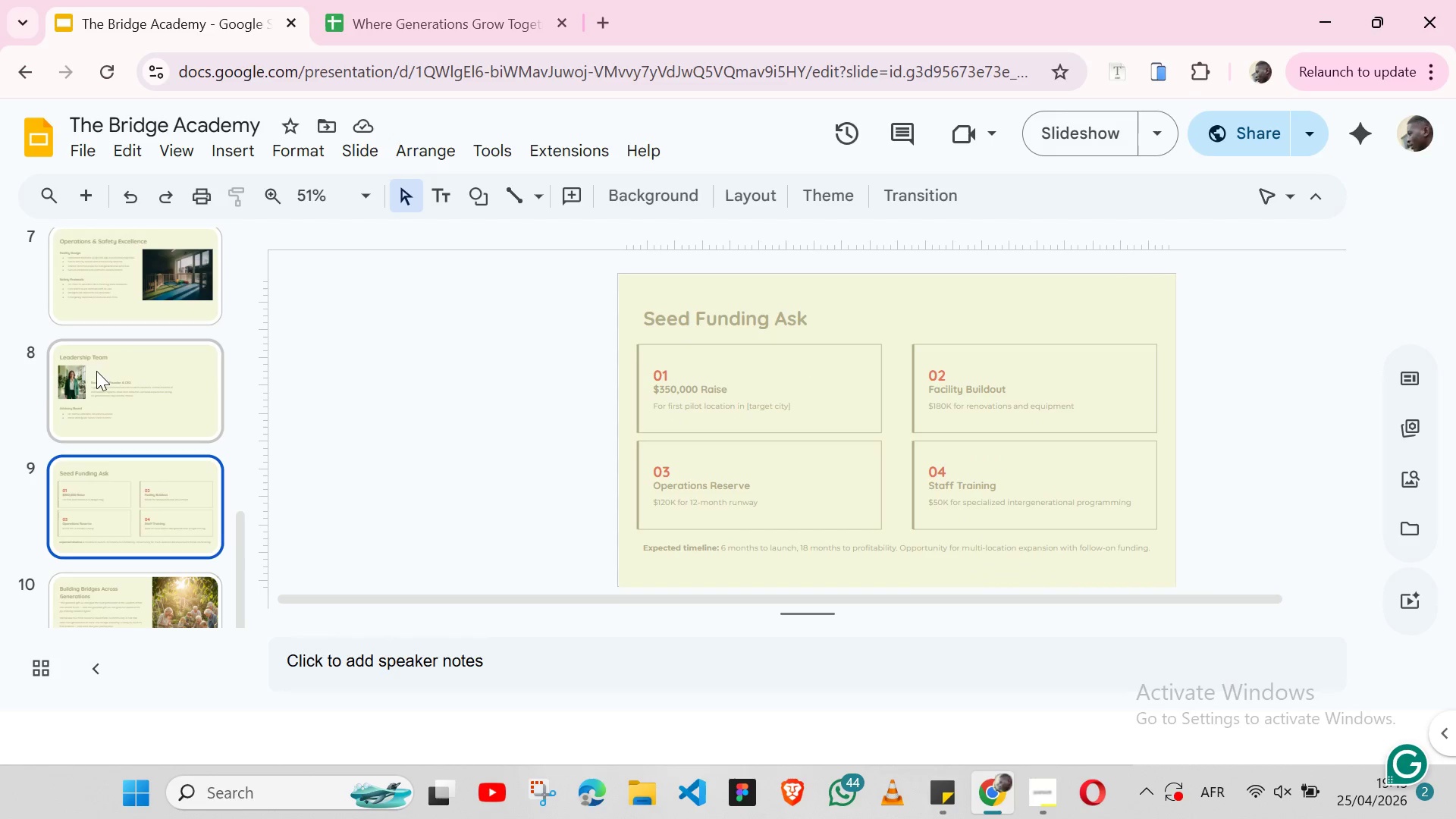 
left_click([54, 378])
 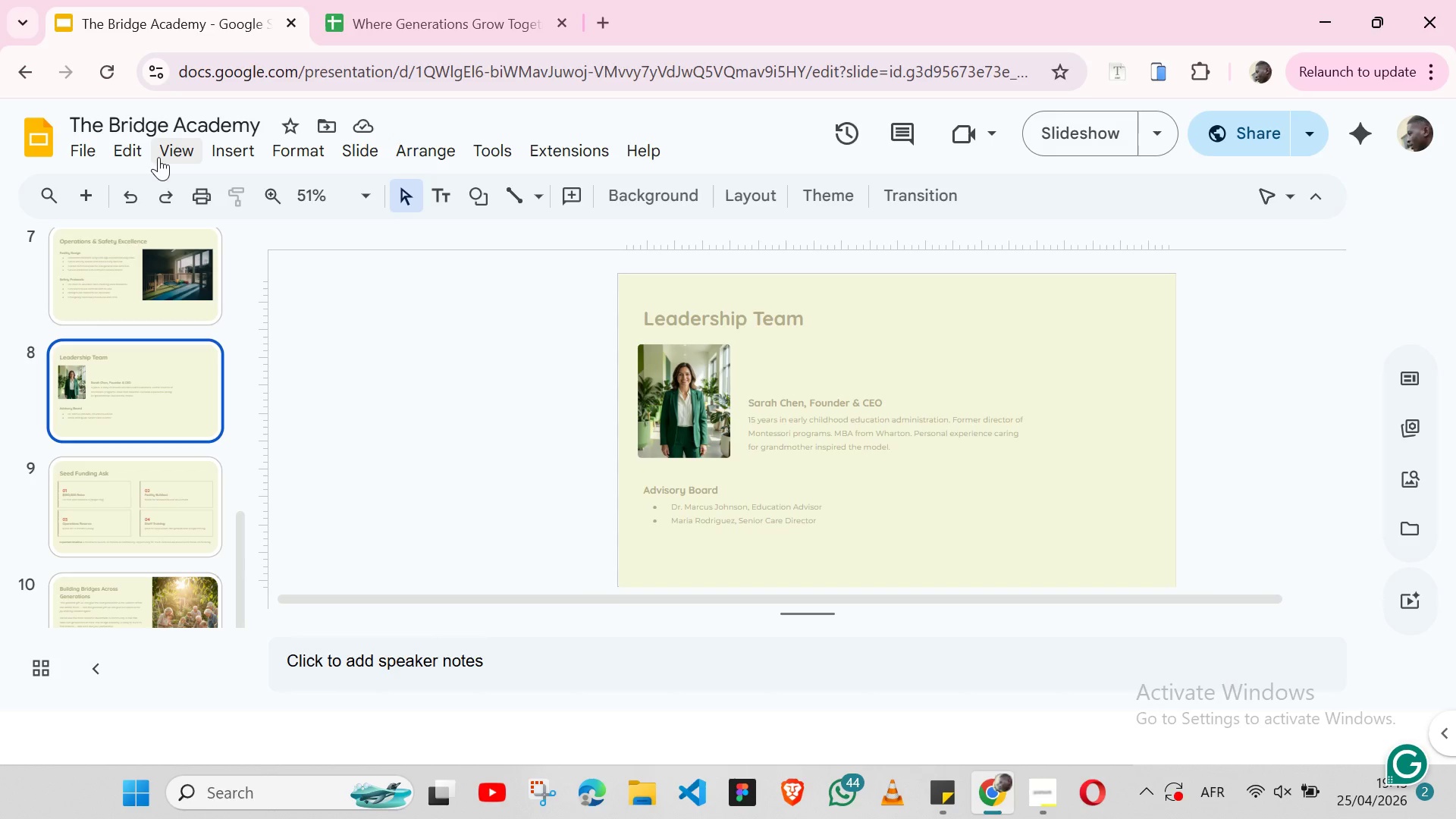 
left_click([171, 157])
 